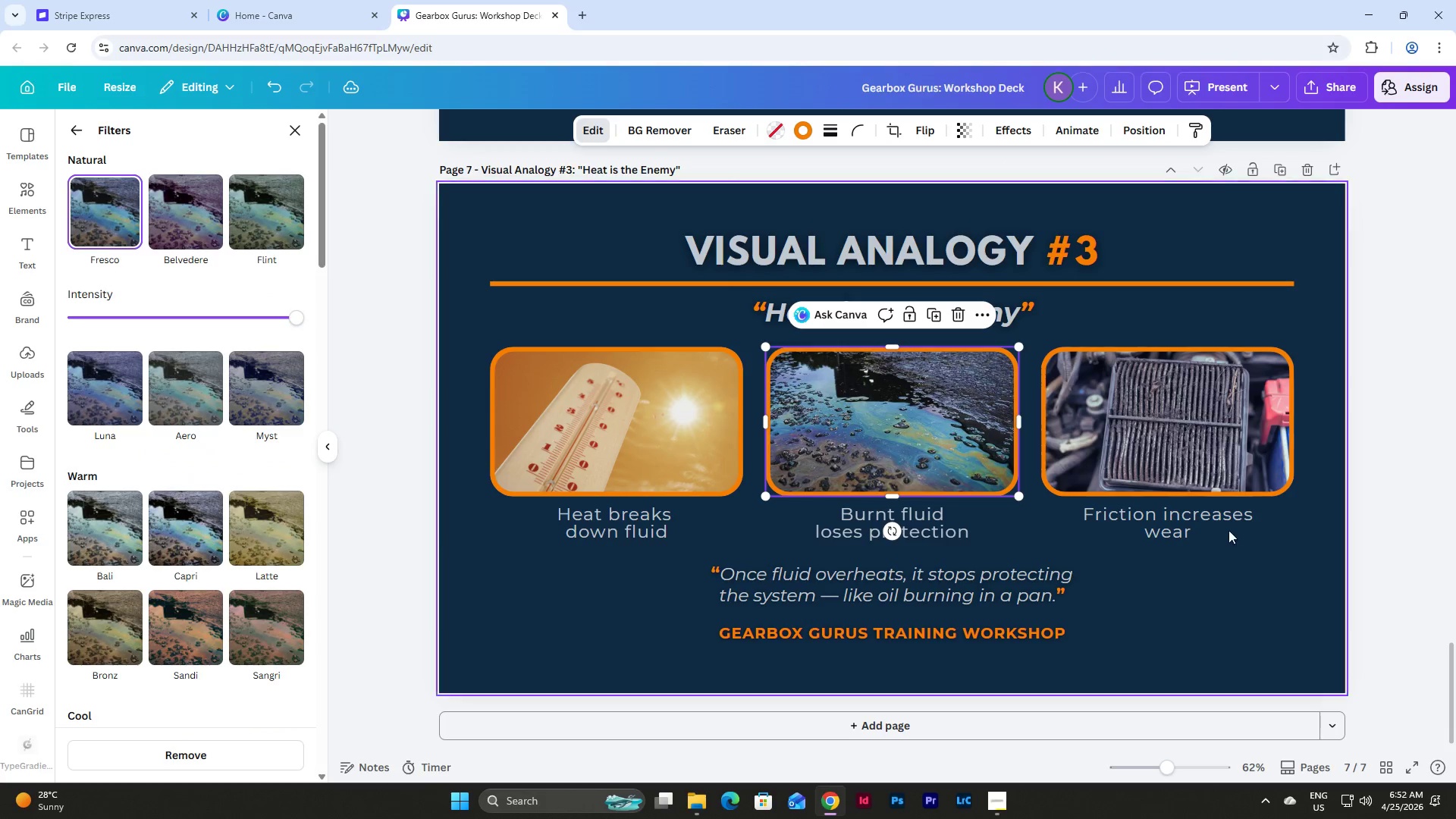 
wait(5.02)
 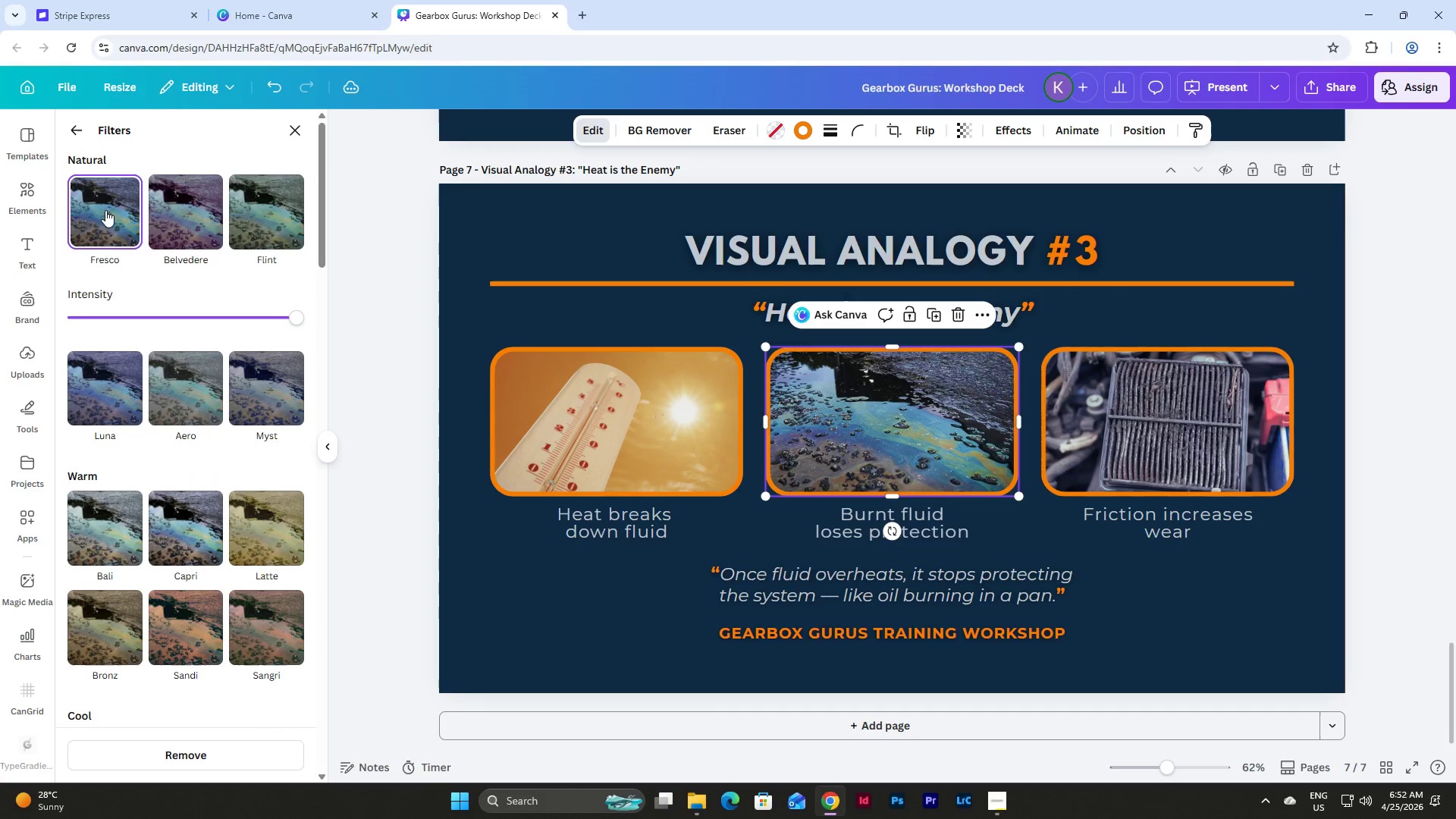 
left_click([300, 125])
 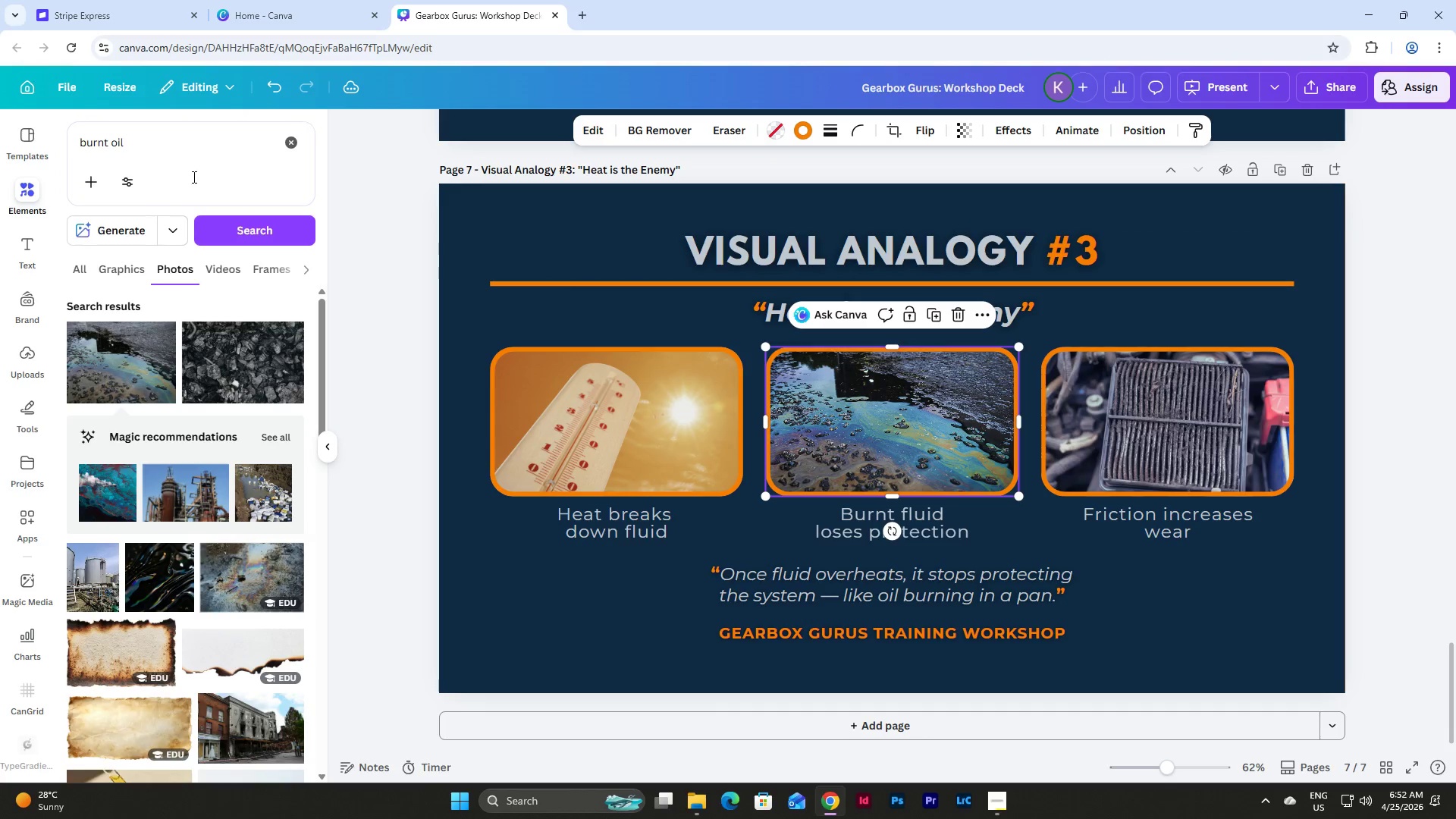 
left_click_drag(start_coordinate=[152, 141], to_coordinate=[49, 148])
 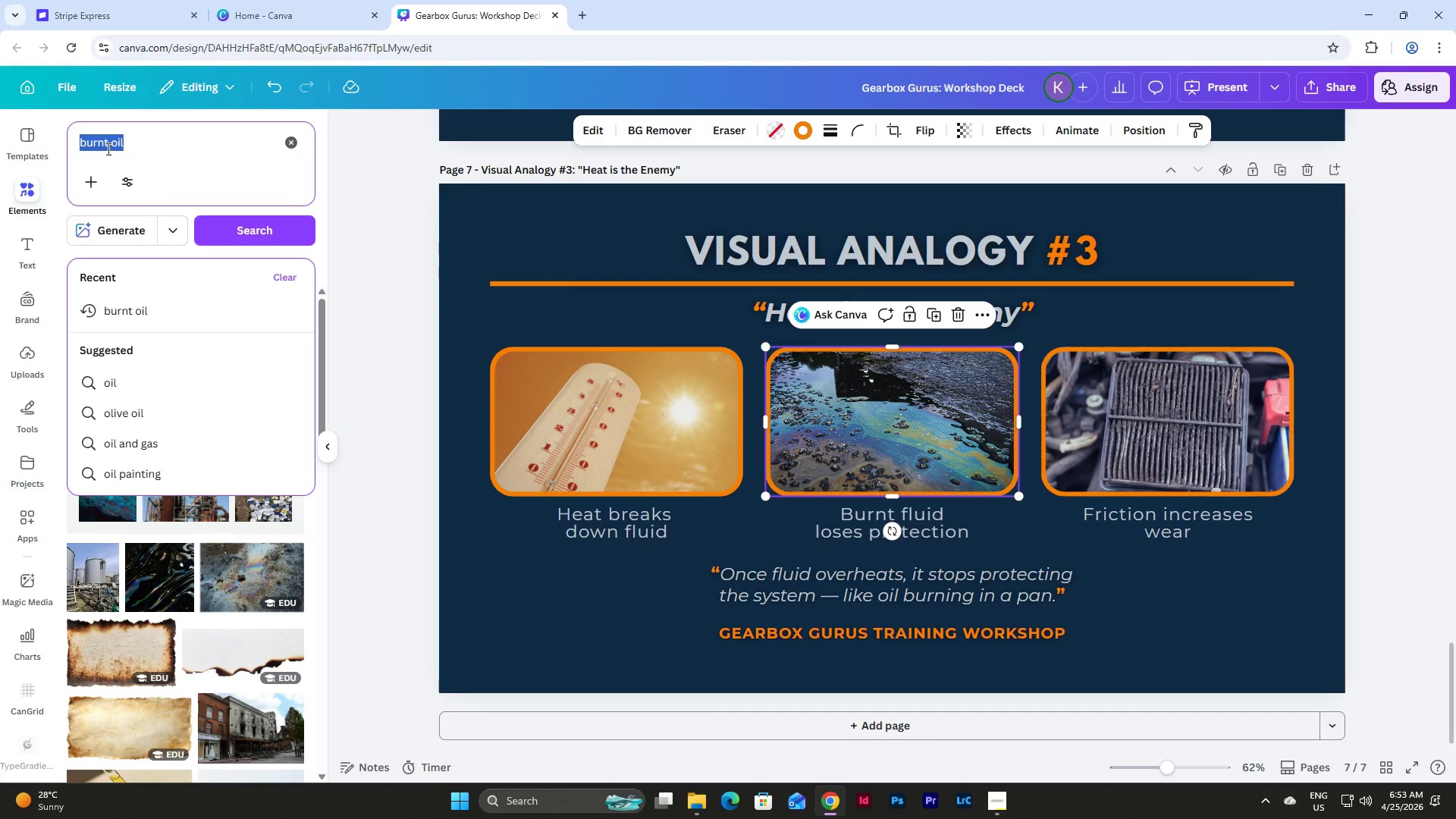 
type(friction )
 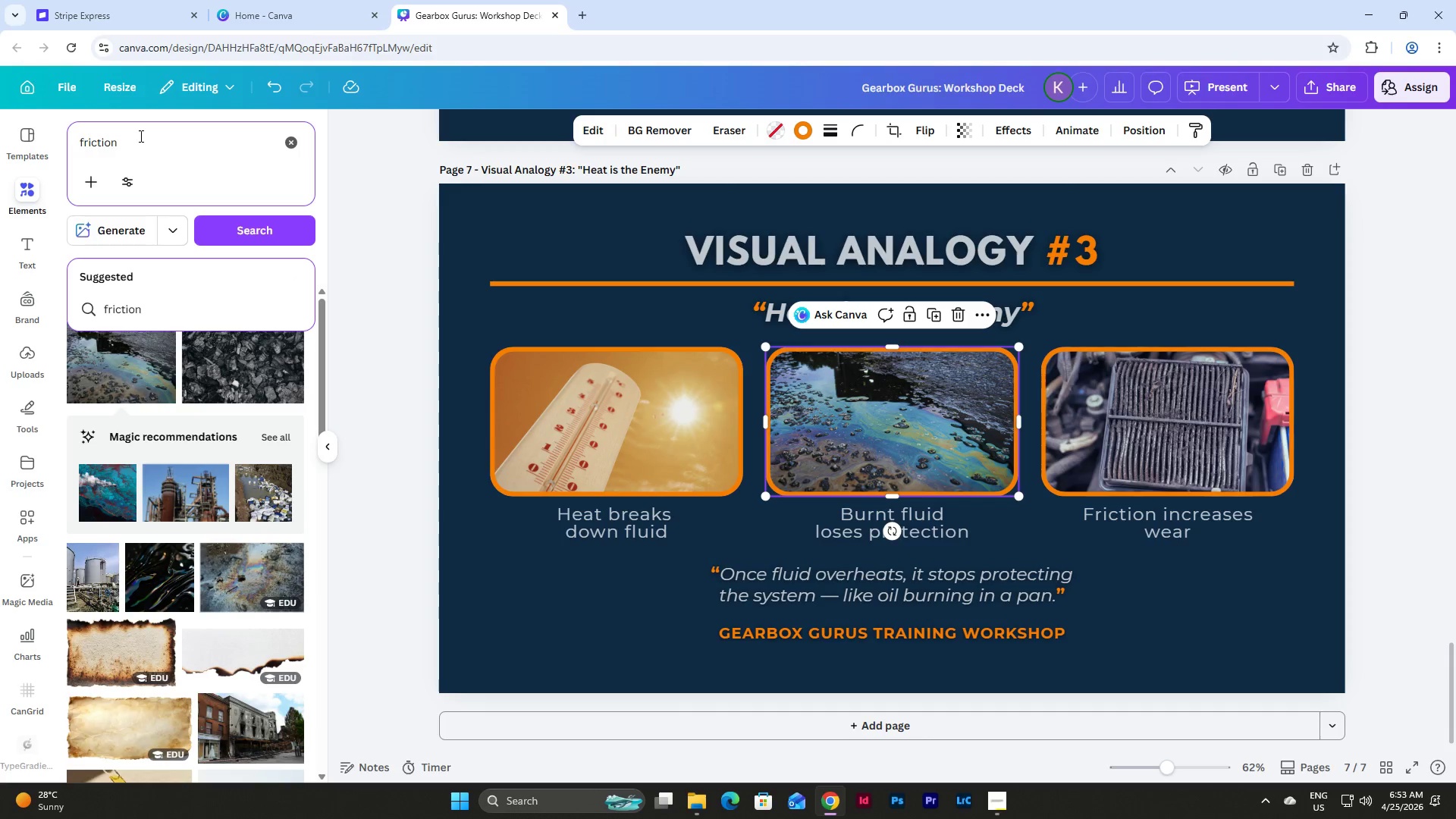 
type(car)
 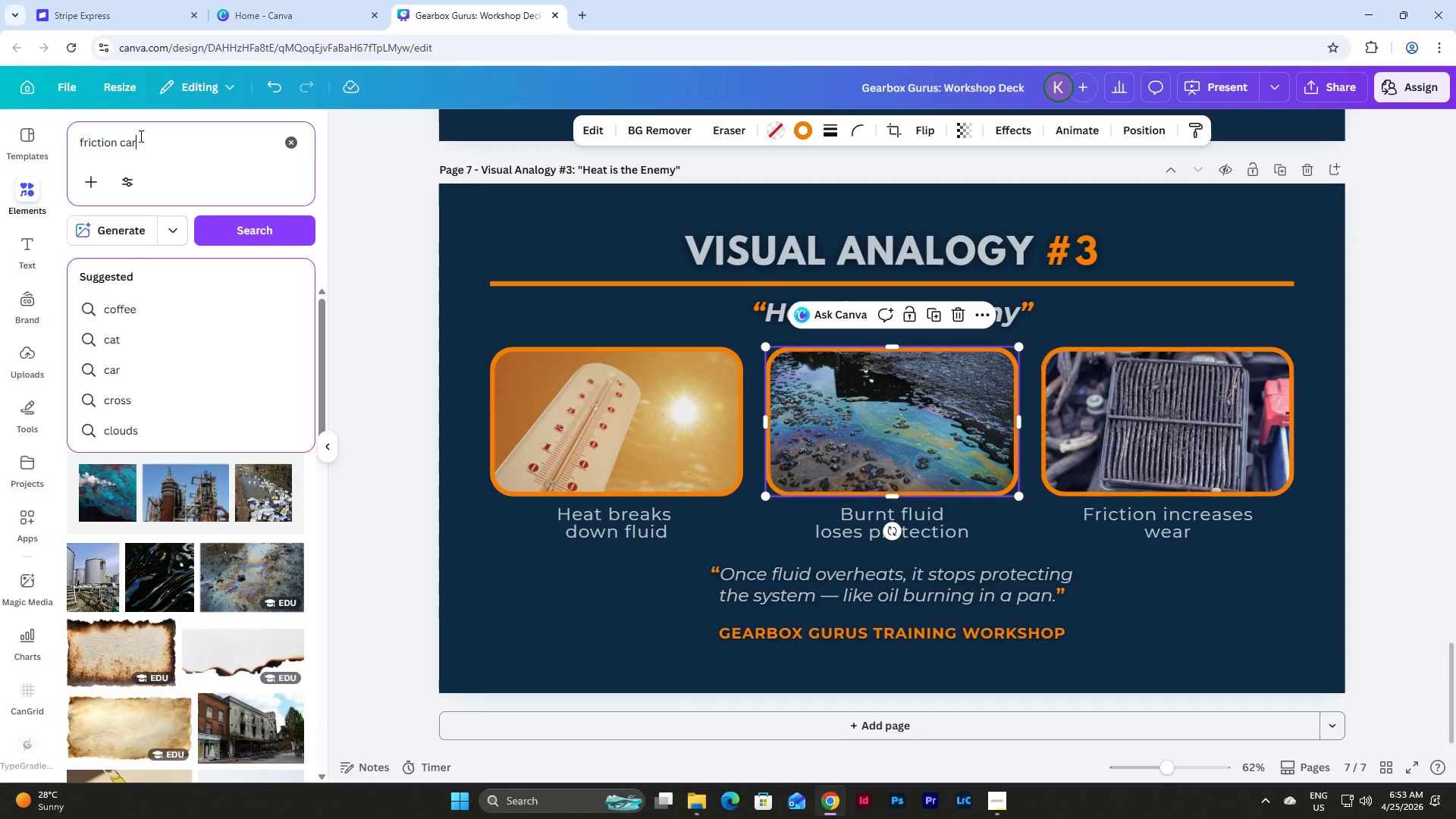 
key(Enter)
 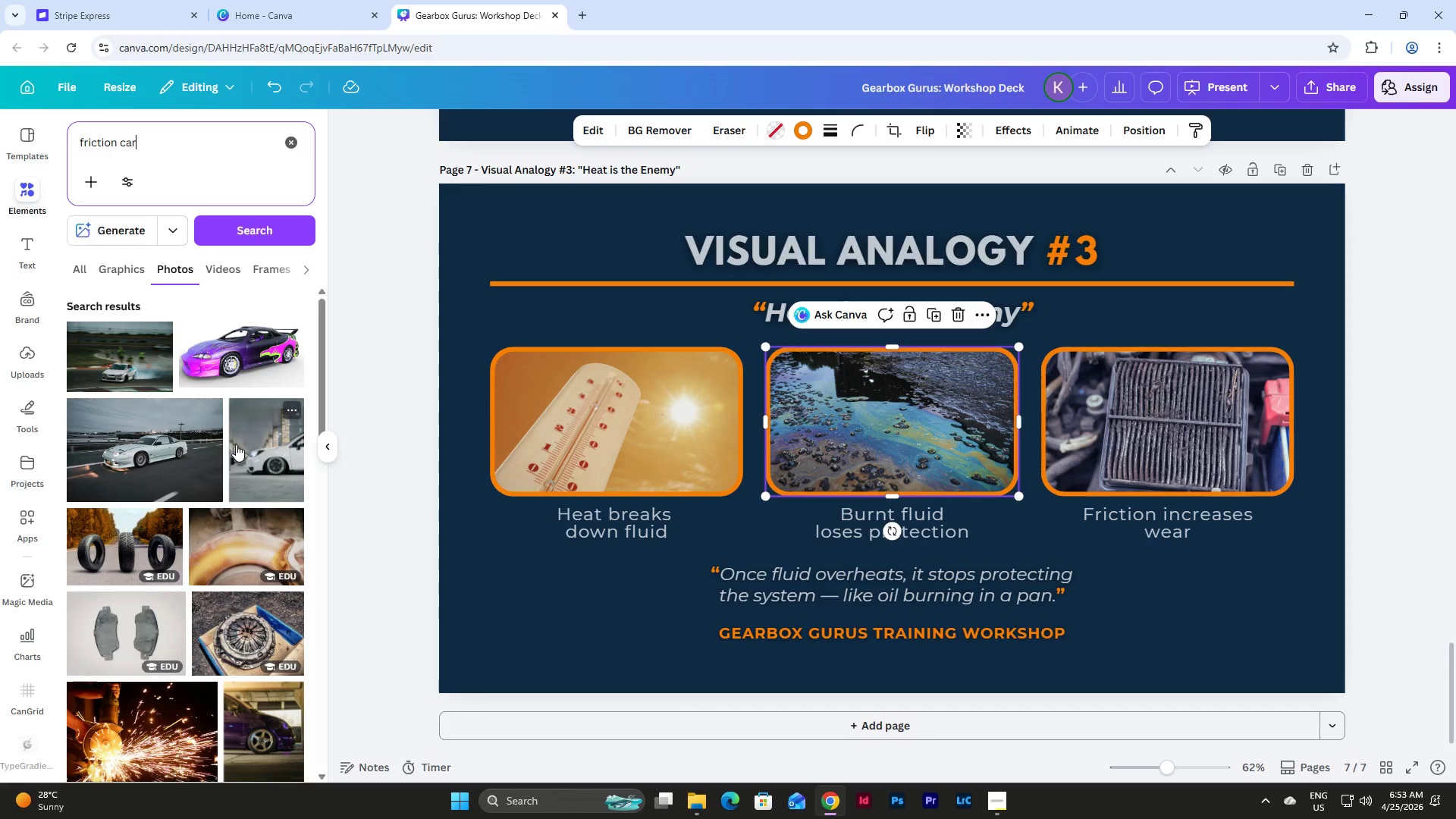 
scroll: coordinate [240, 381], scroll_direction: down, amount: 10.0
 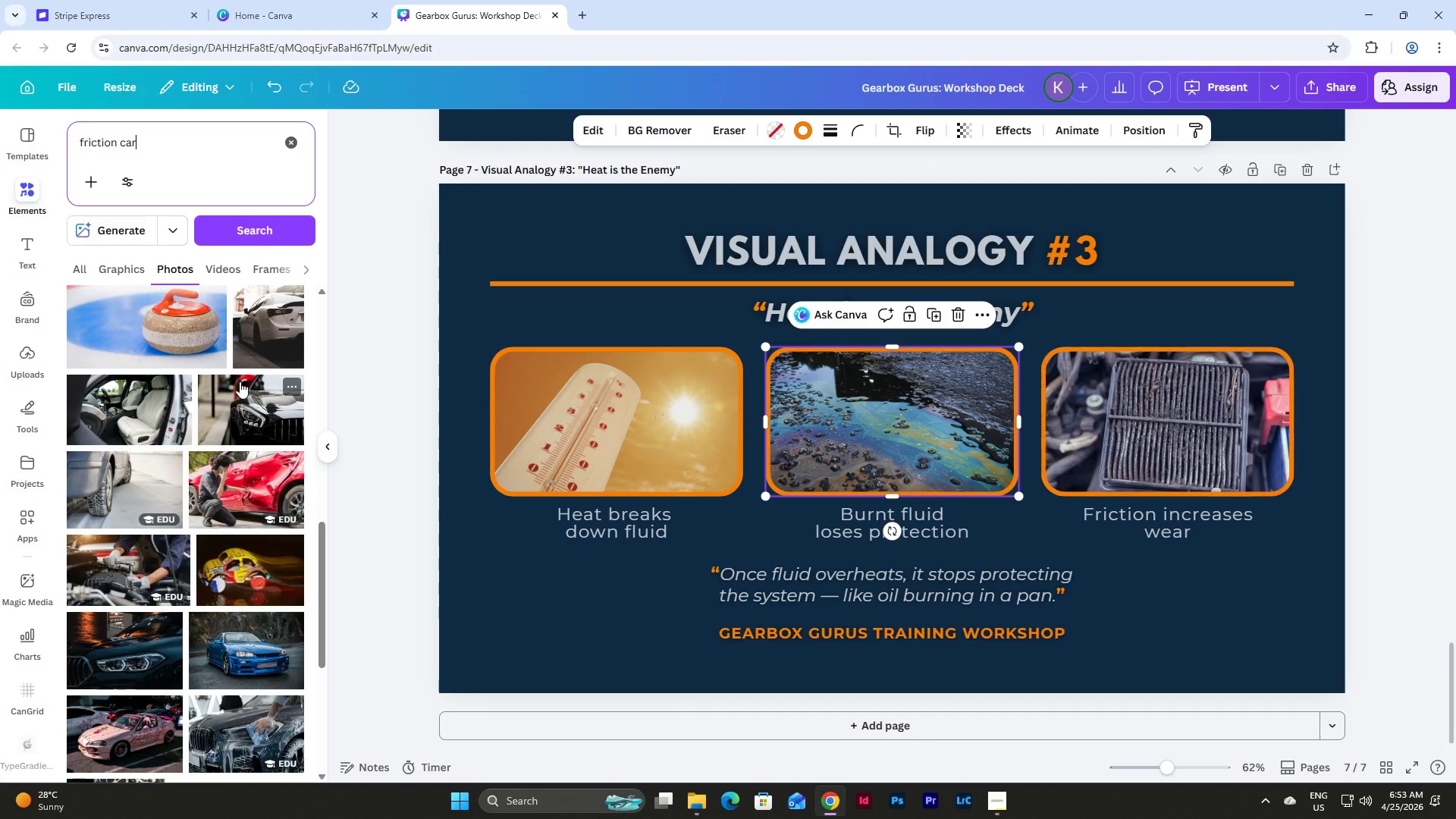 
scroll: coordinate [240, 381], scroll_direction: up, amount: 5.0
 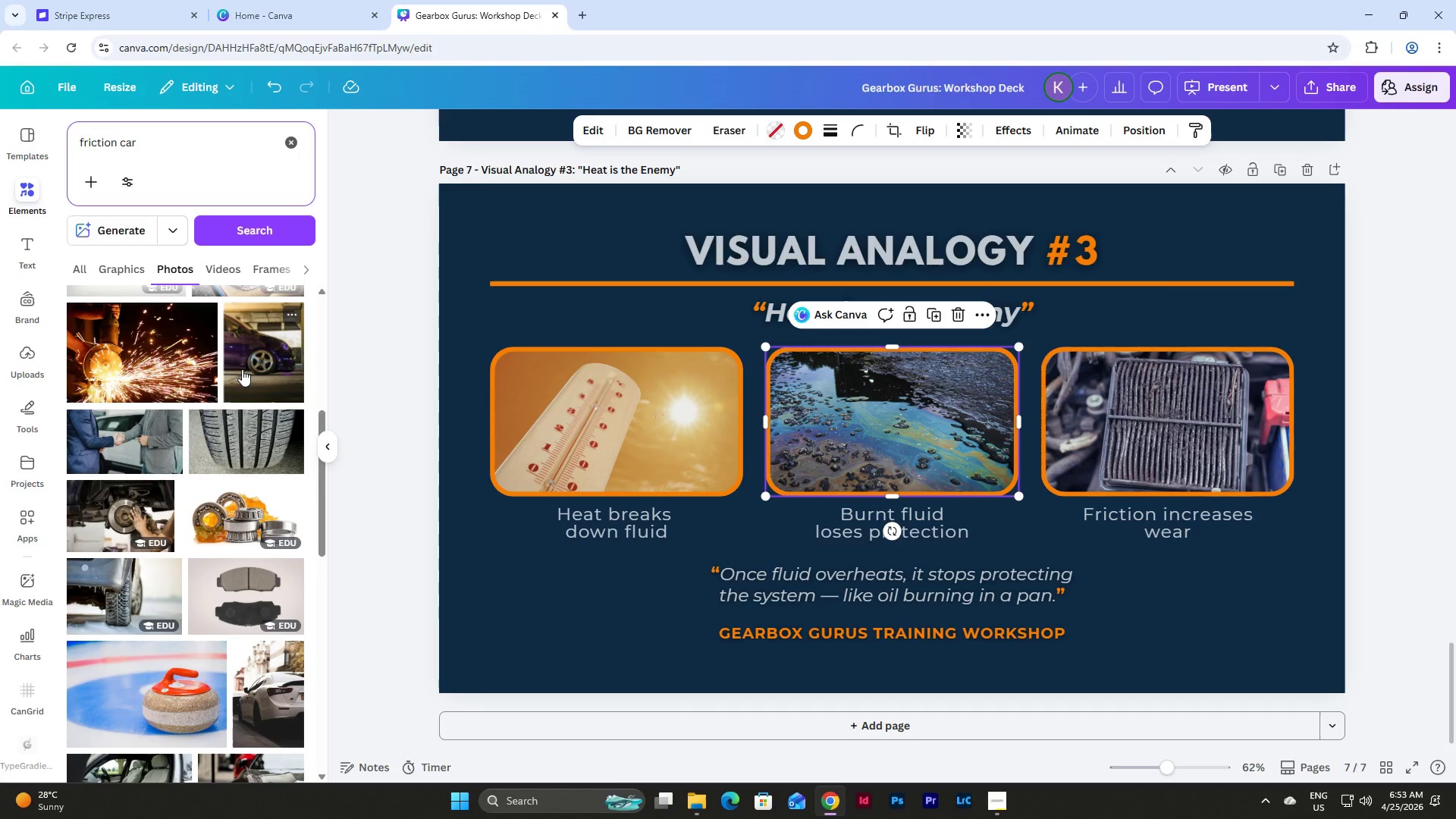 
left_click_drag(start_coordinate=[169, 356], to_coordinate=[1095, 409])
 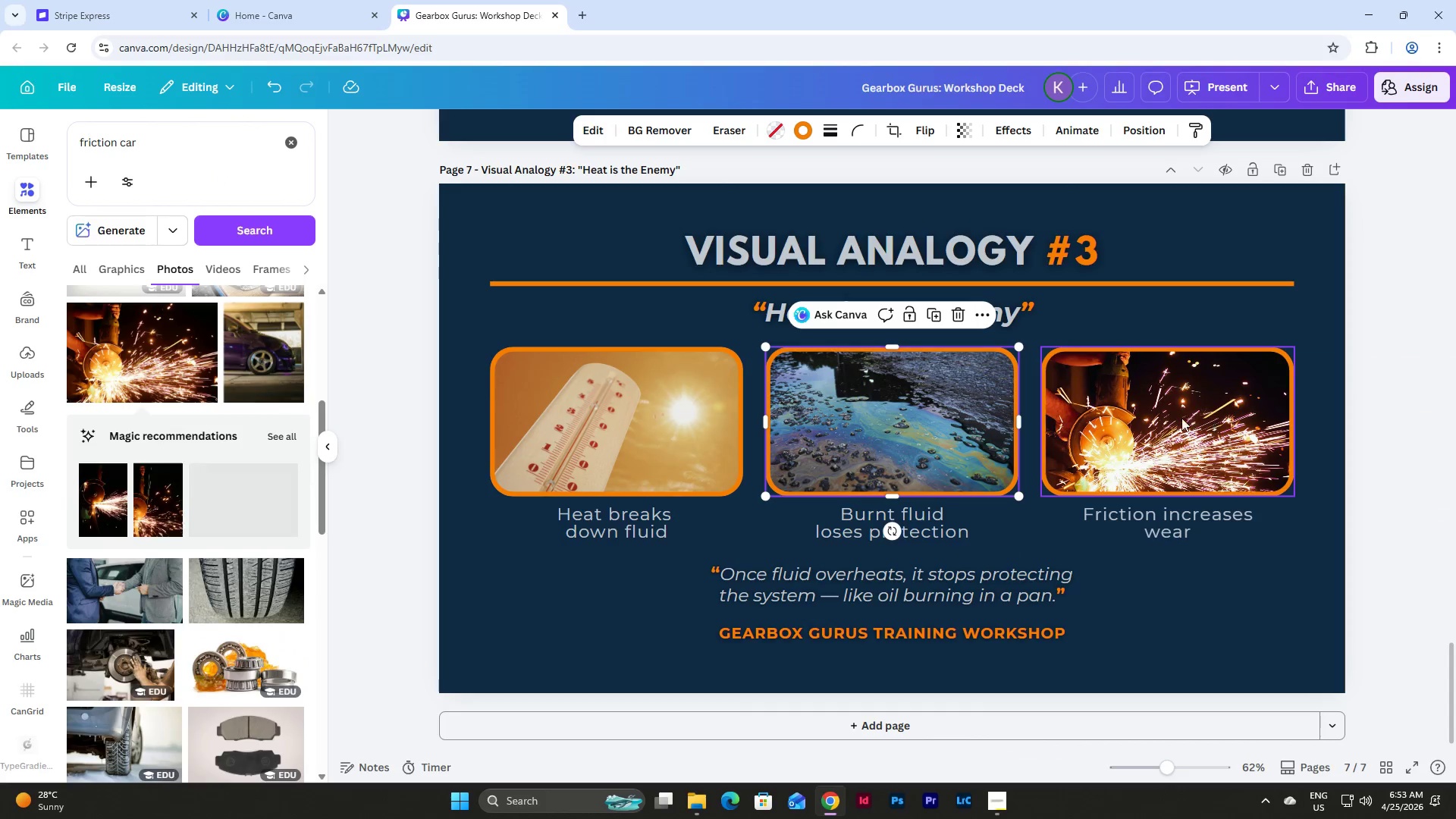 
left_click([1176, 419])
 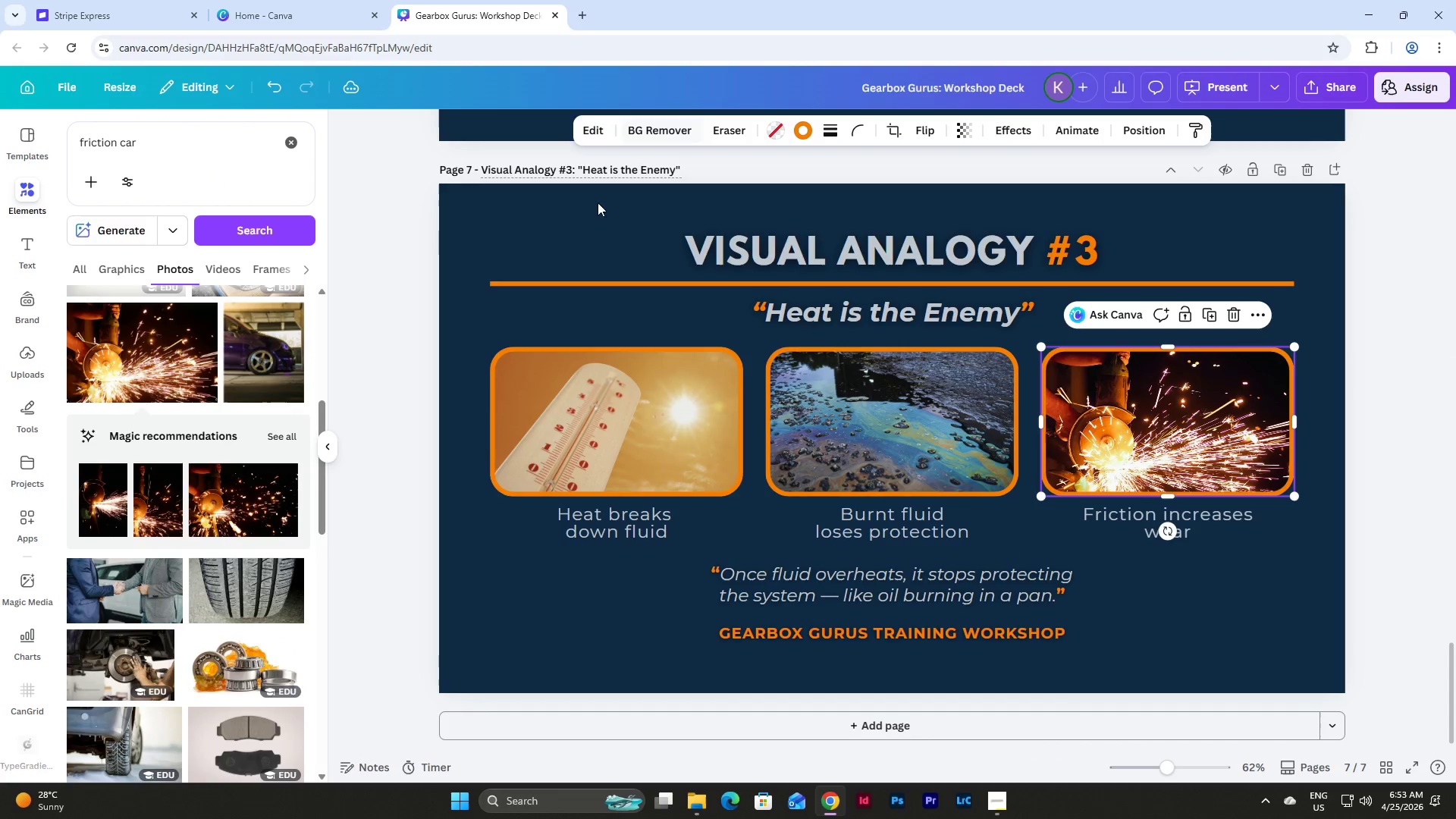 
left_click([573, 394])
 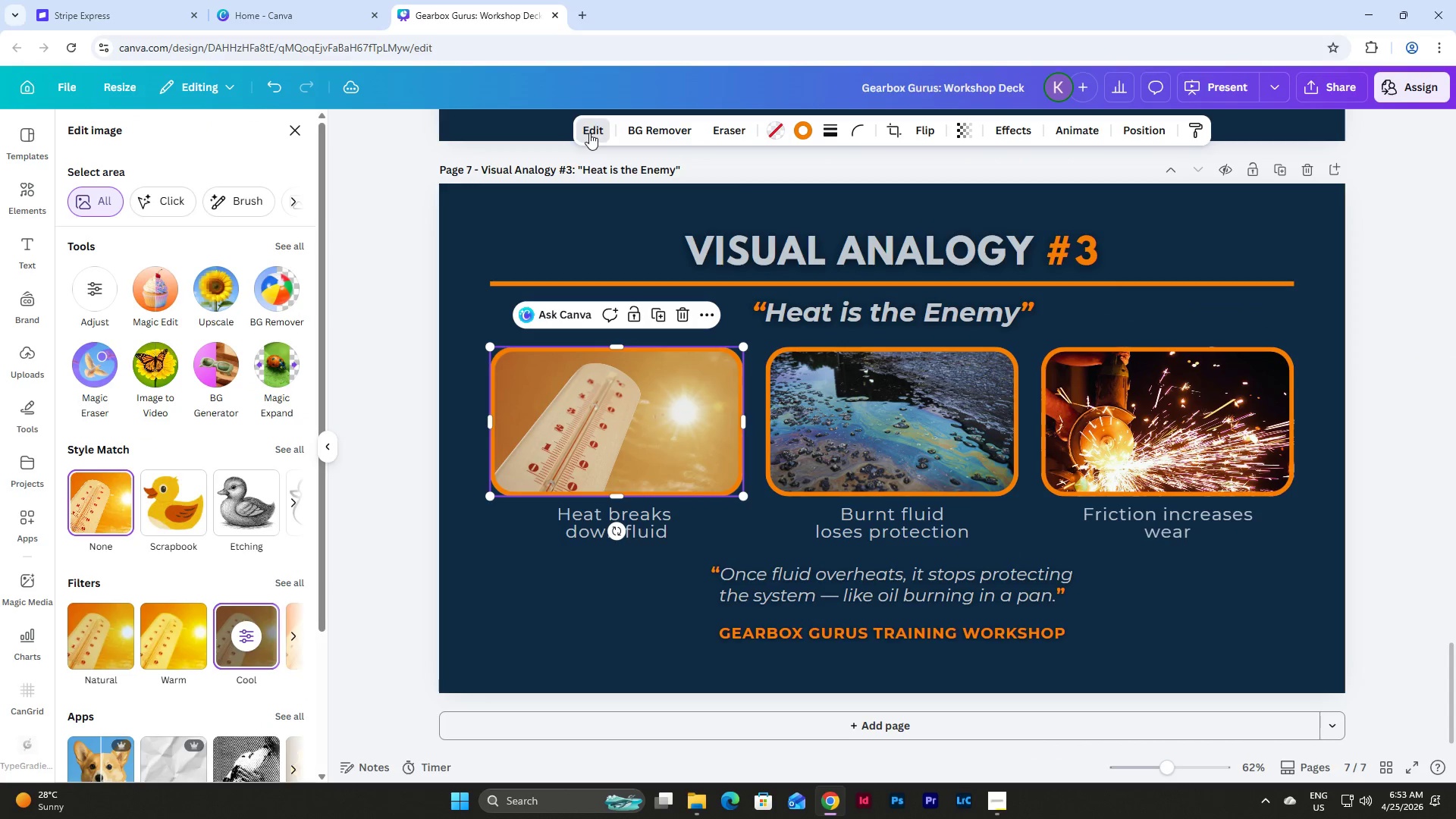 
left_click([1173, 423])
 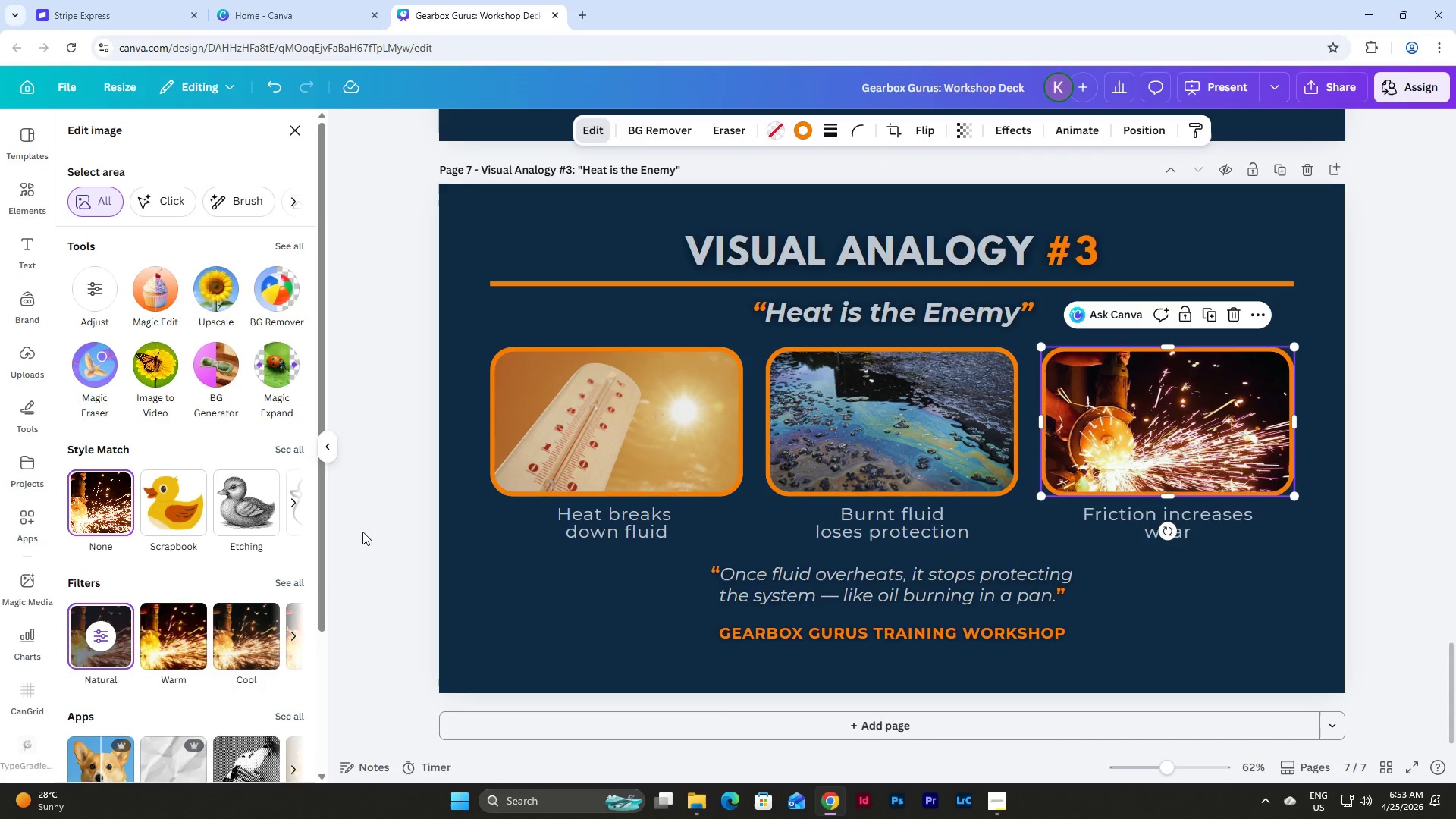 
left_click([283, 579])
 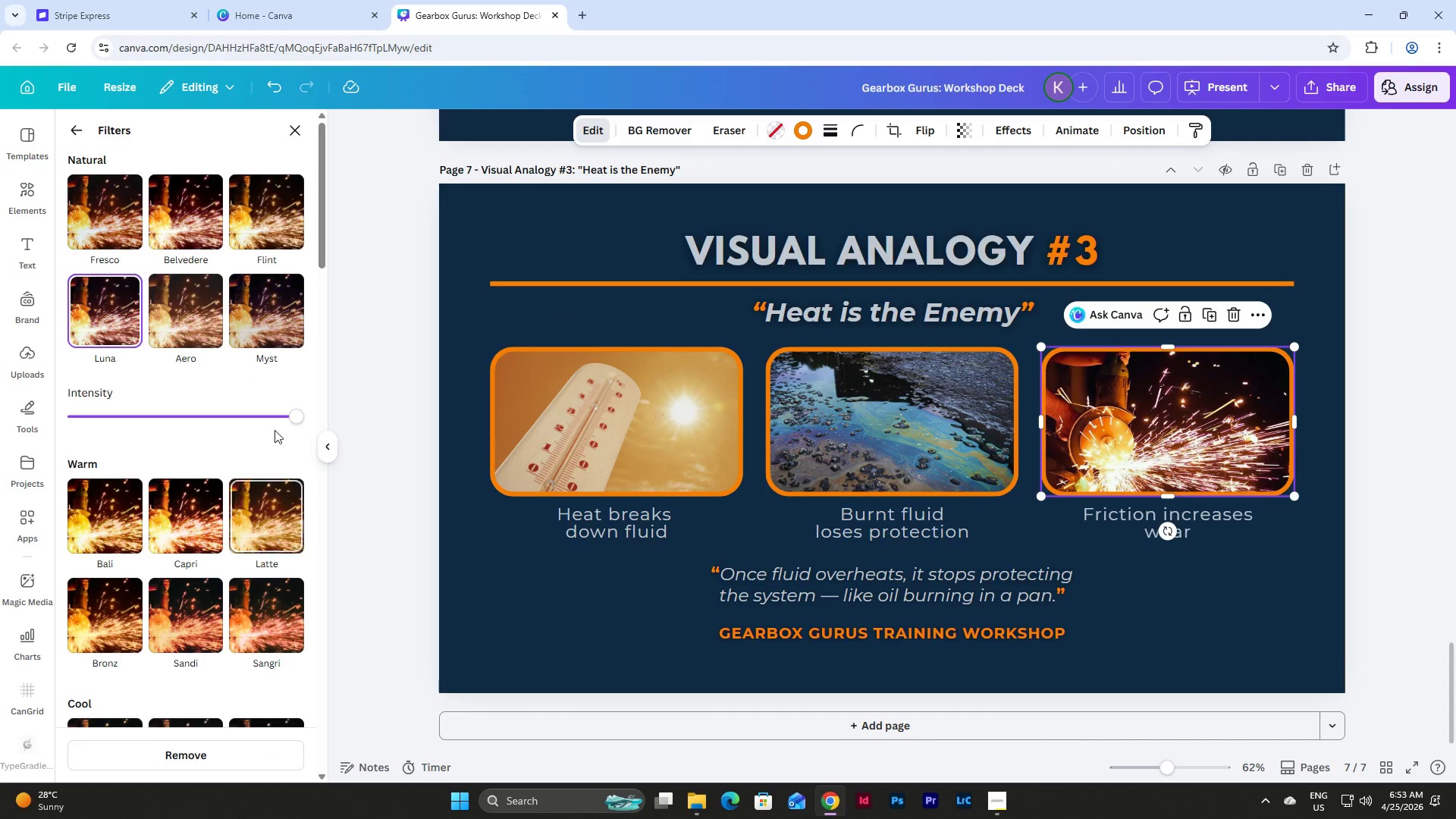 
scroll: coordinate [275, 413], scroll_direction: down, amount: 4.0
 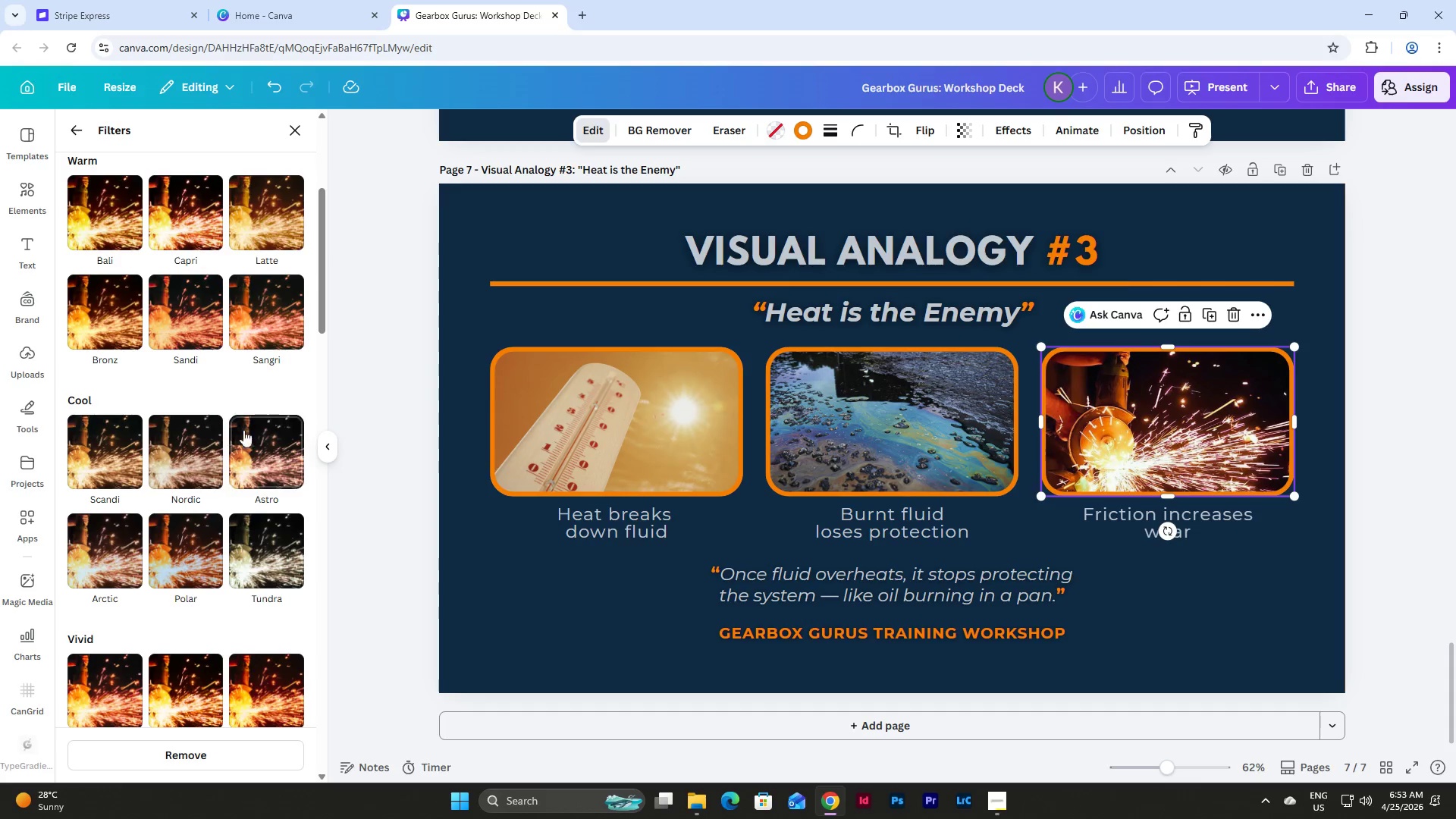 
left_click([196, 450])
 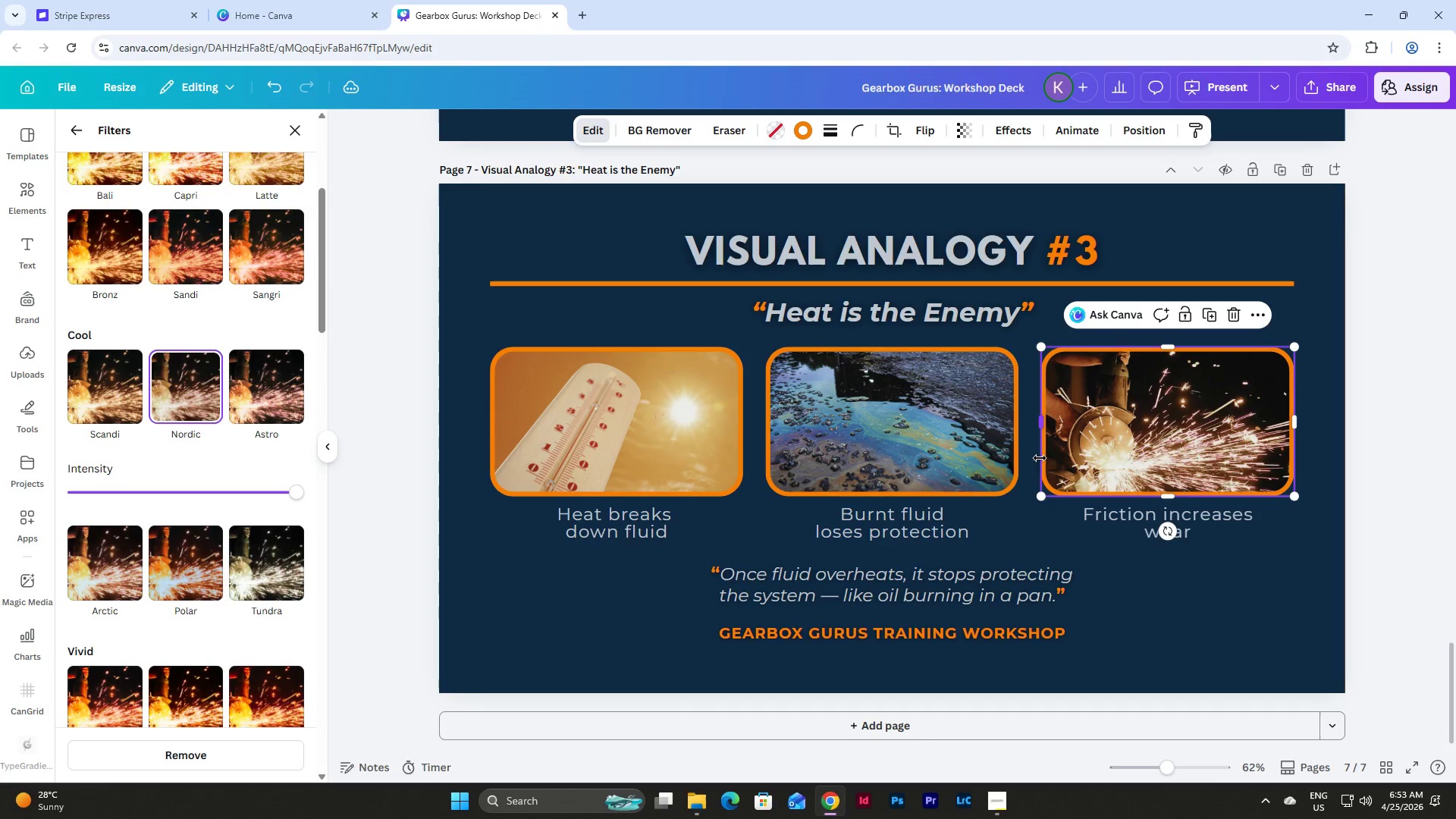 
left_click([918, 415])
 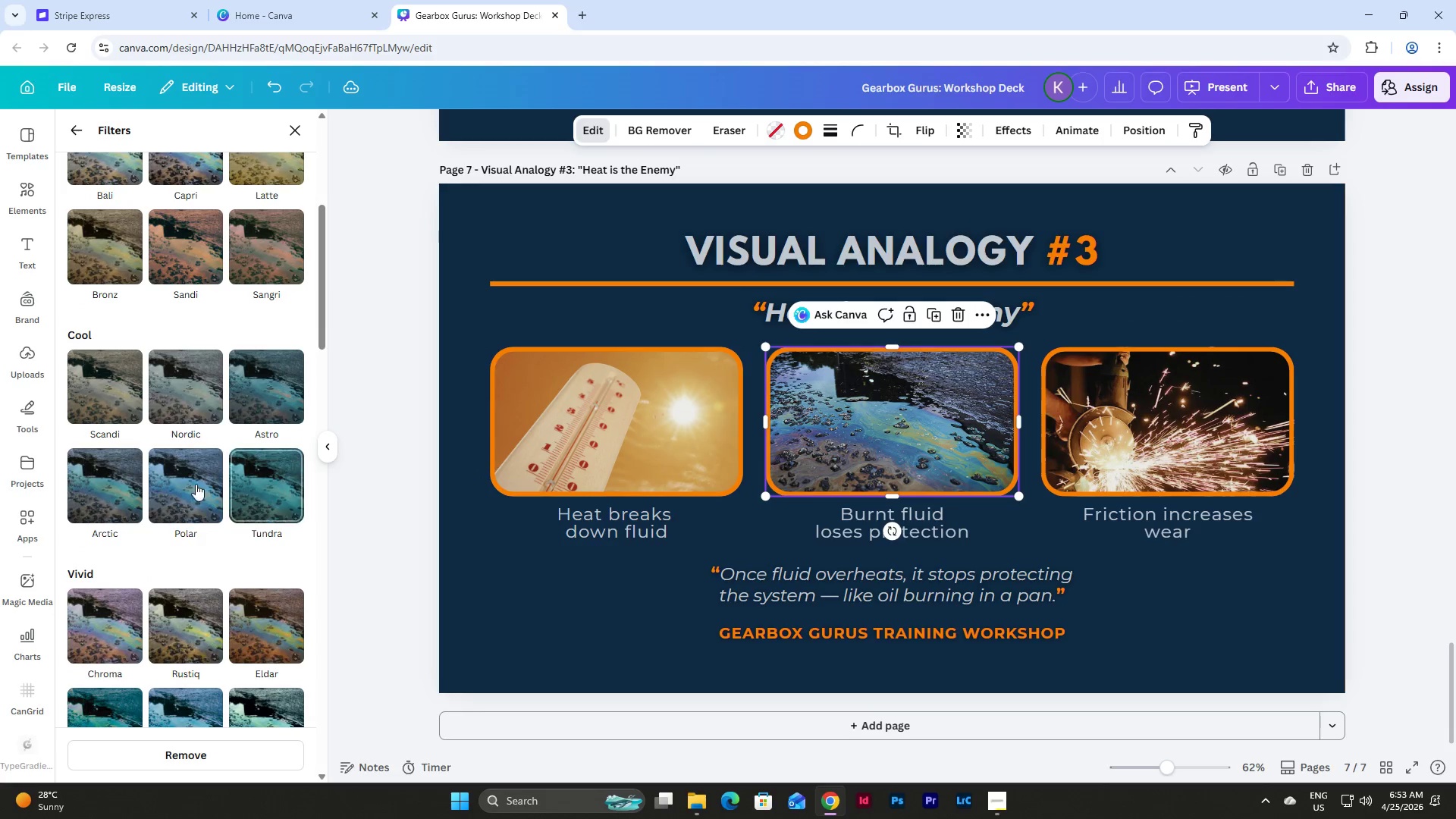 
scroll: coordinate [194, 469], scroll_direction: down, amount: 9.0
 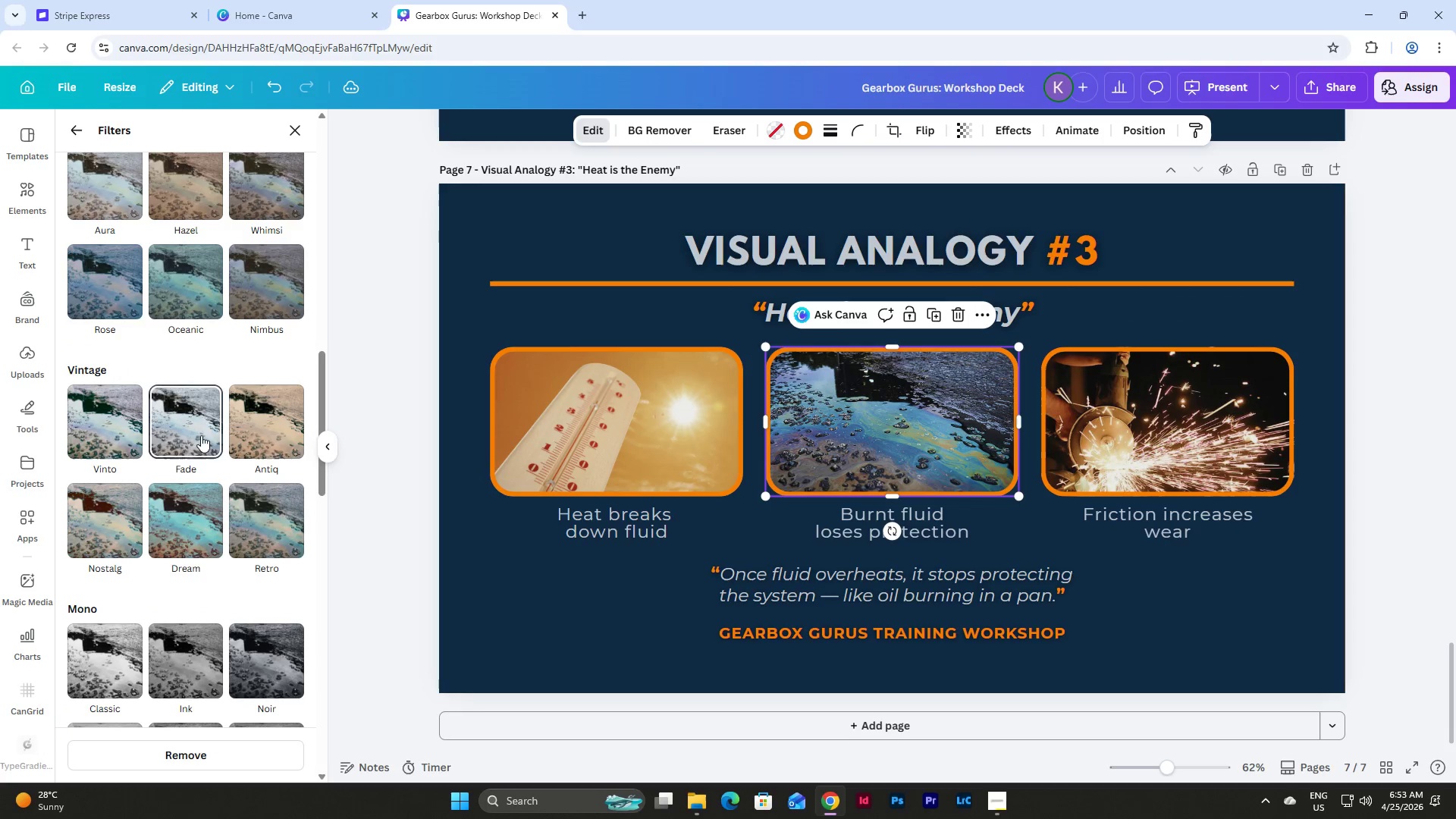 
left_click([199, 422])
 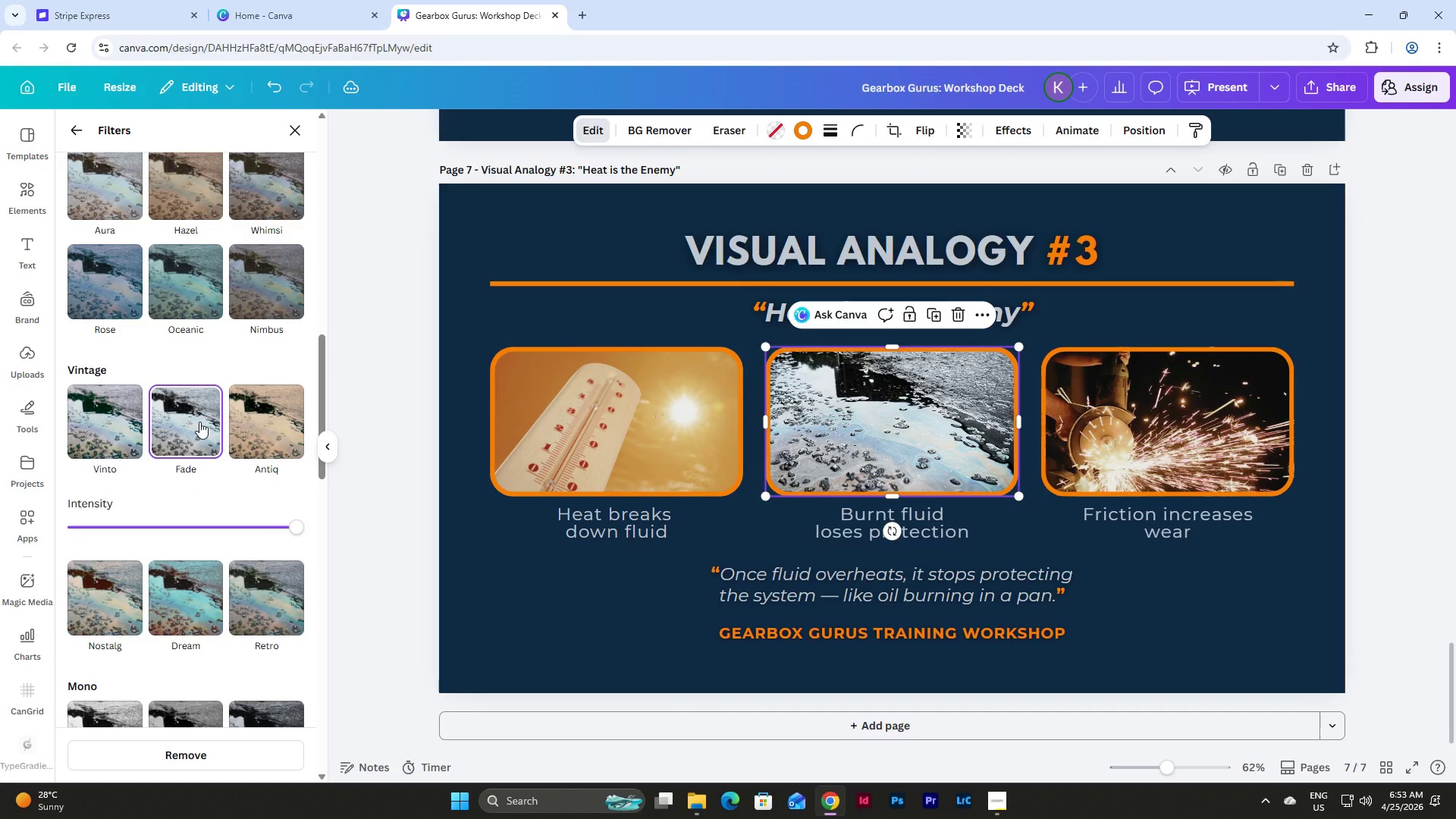 
scroll: coordinate [199, 422], scroll_direction: up, amount: 9.0
 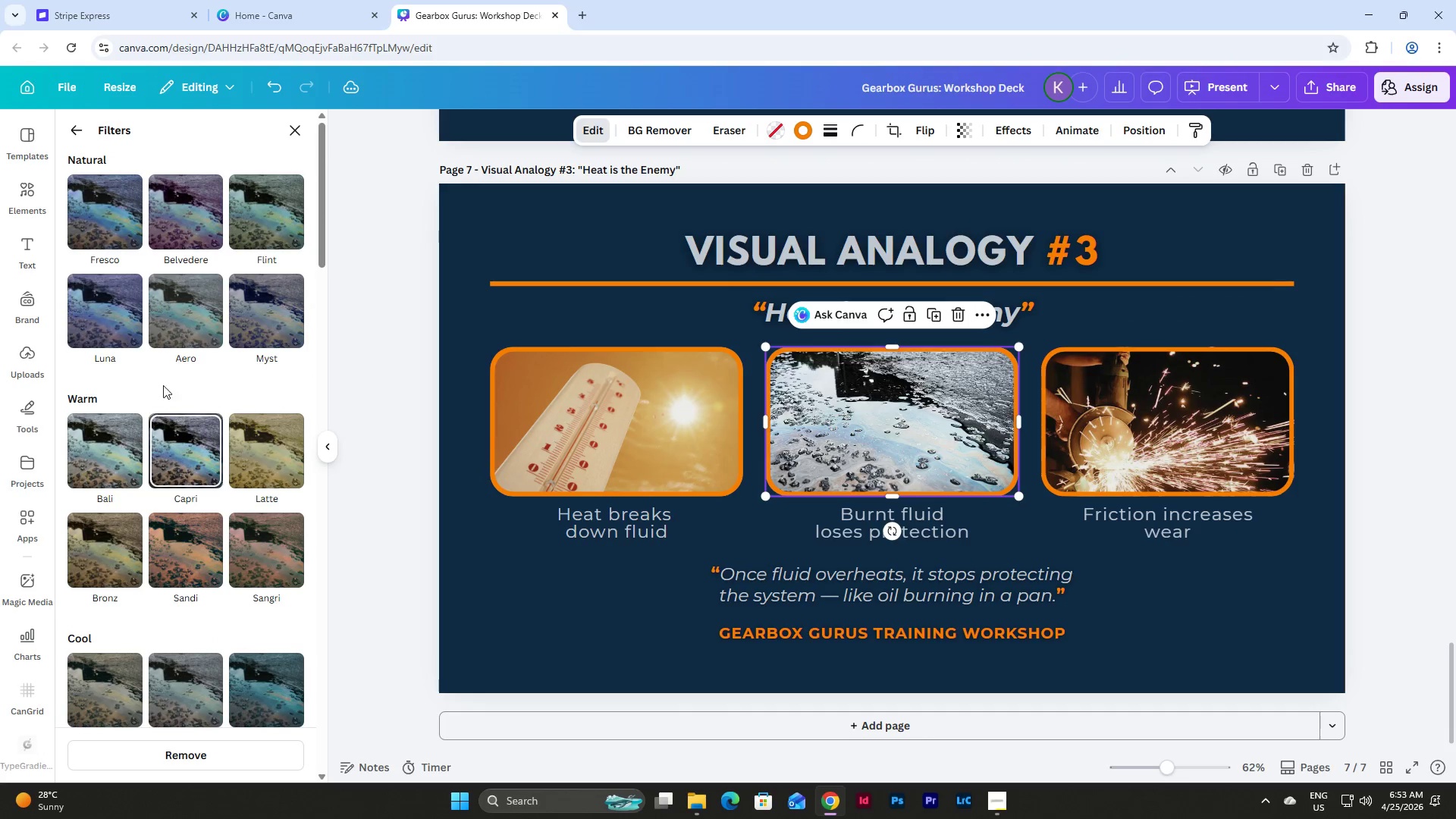 
left_click([120, 213])
 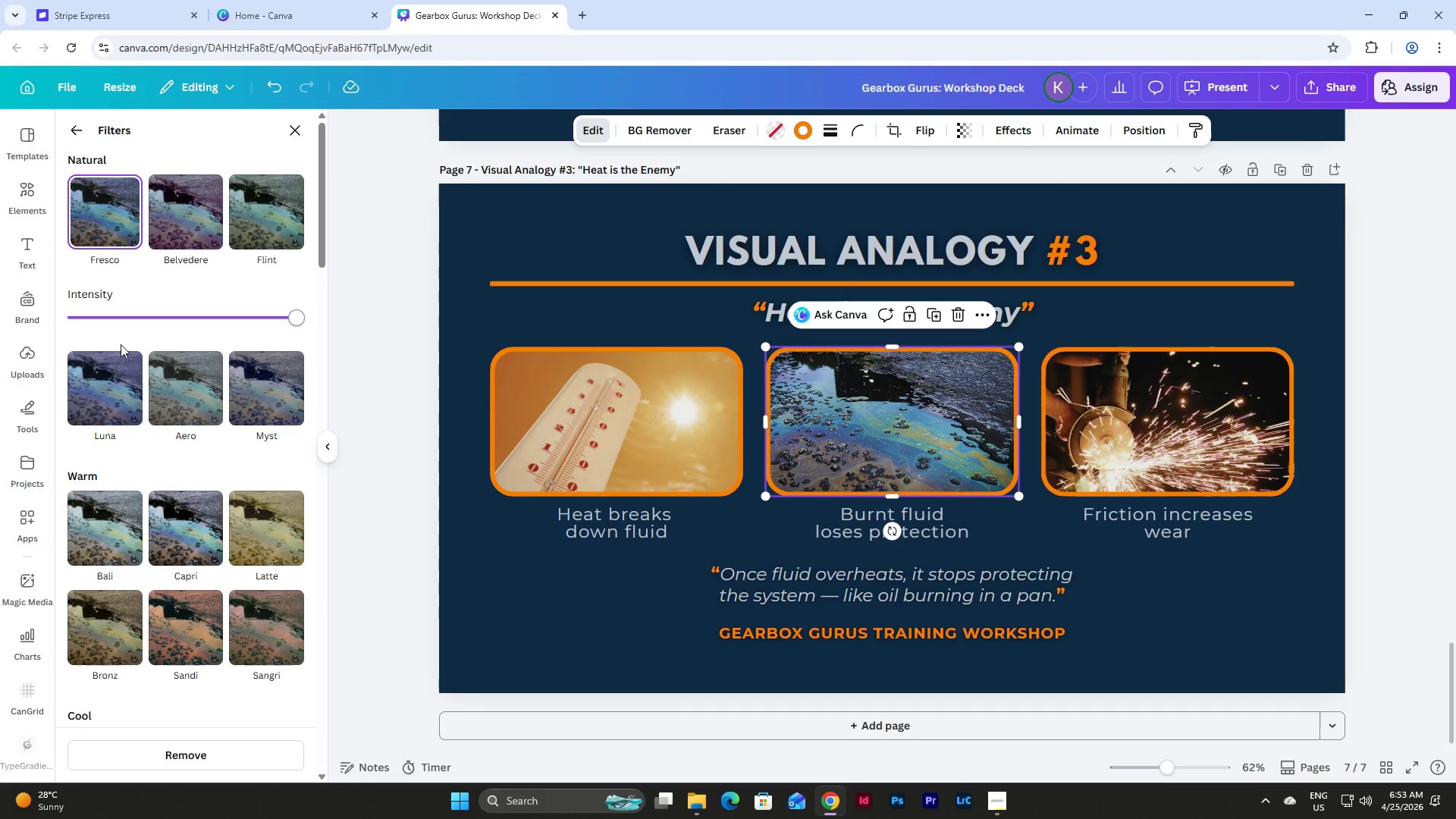 
left_click([121, 379])
 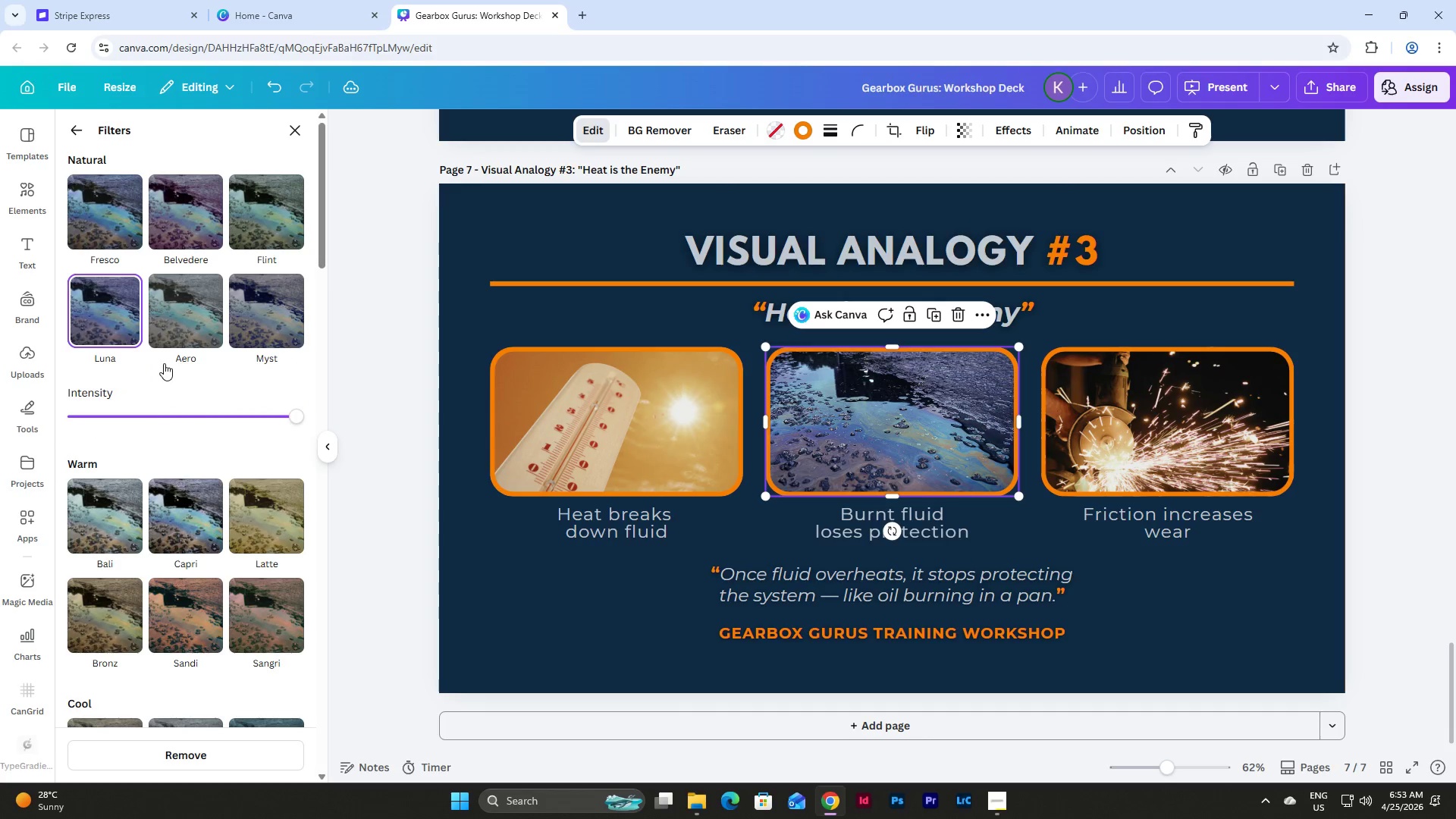 
left_click([111, 507])
 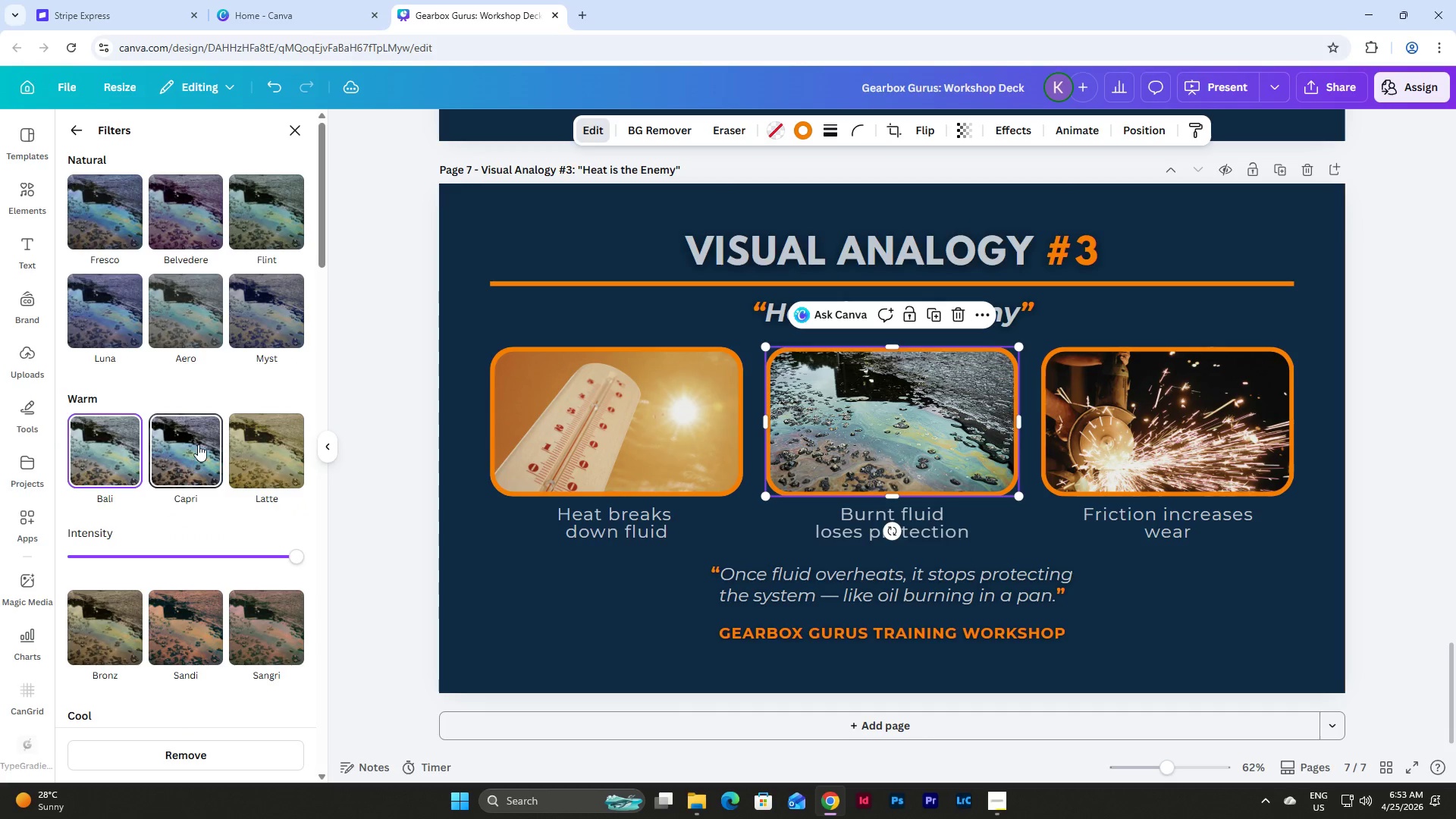 
left_click([198, 444])
 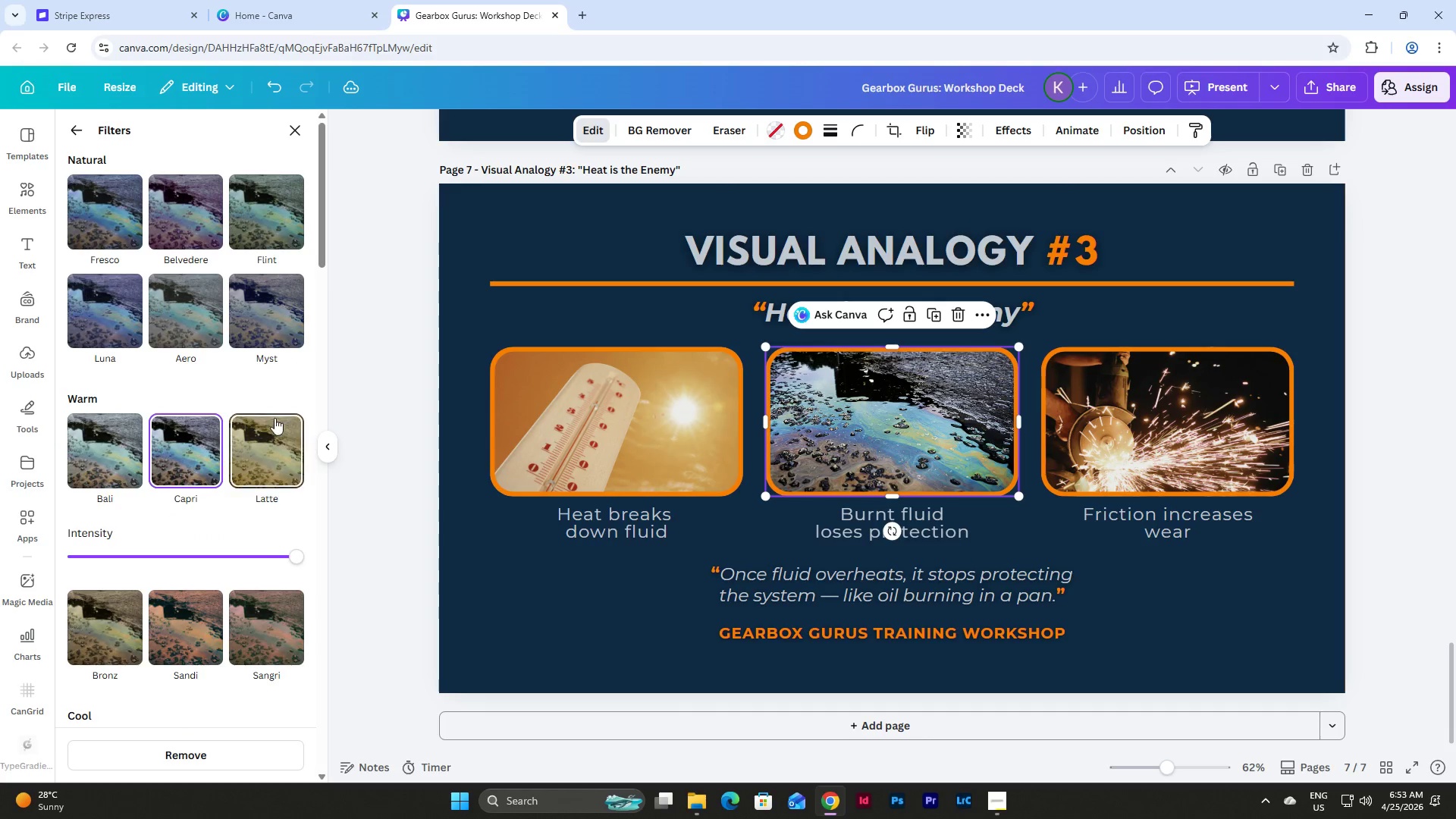 
scroll: coordinate [275, 418], scroll_direction: down, amount: 3.0
 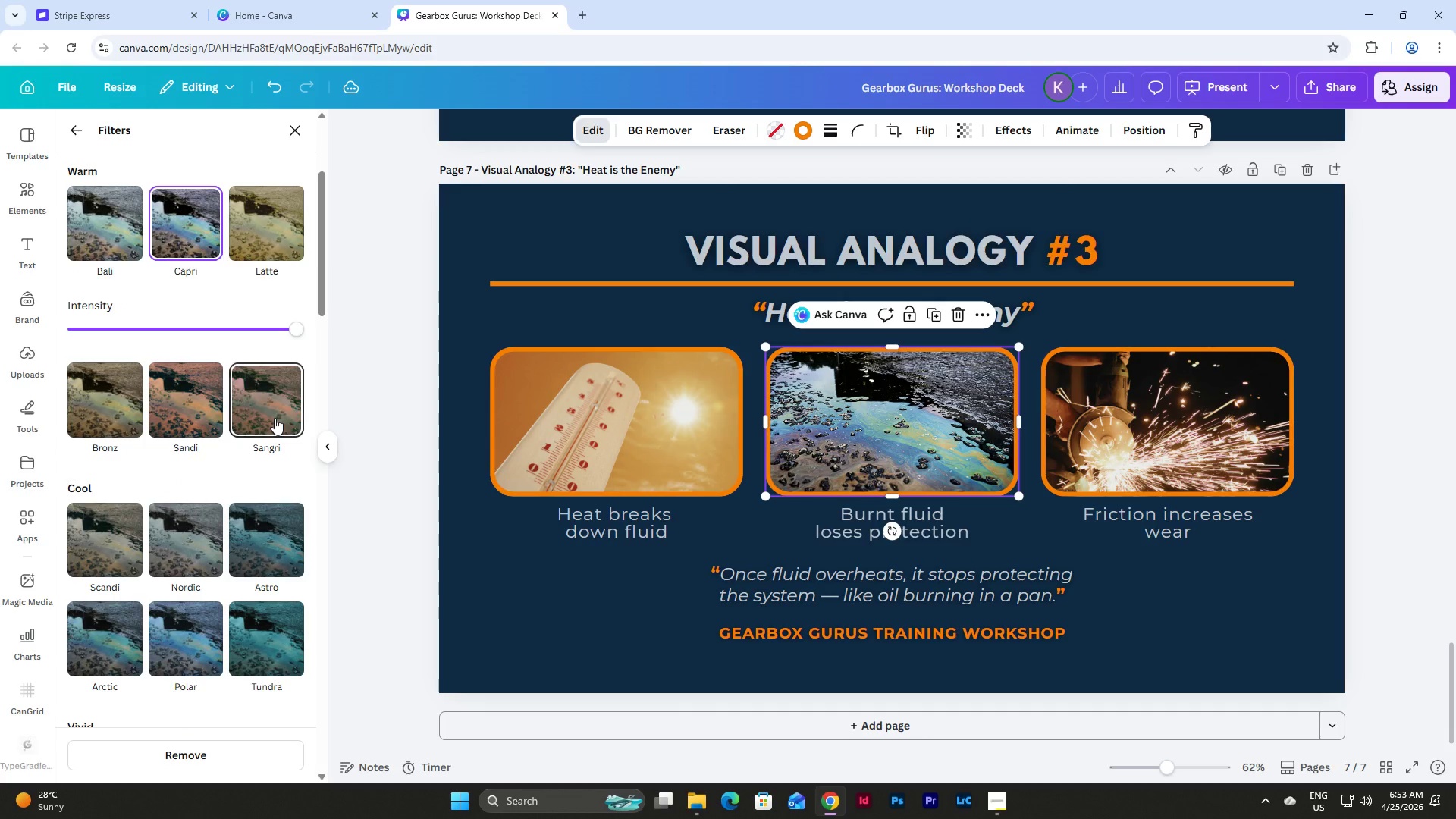 
left_click([157, 572])
 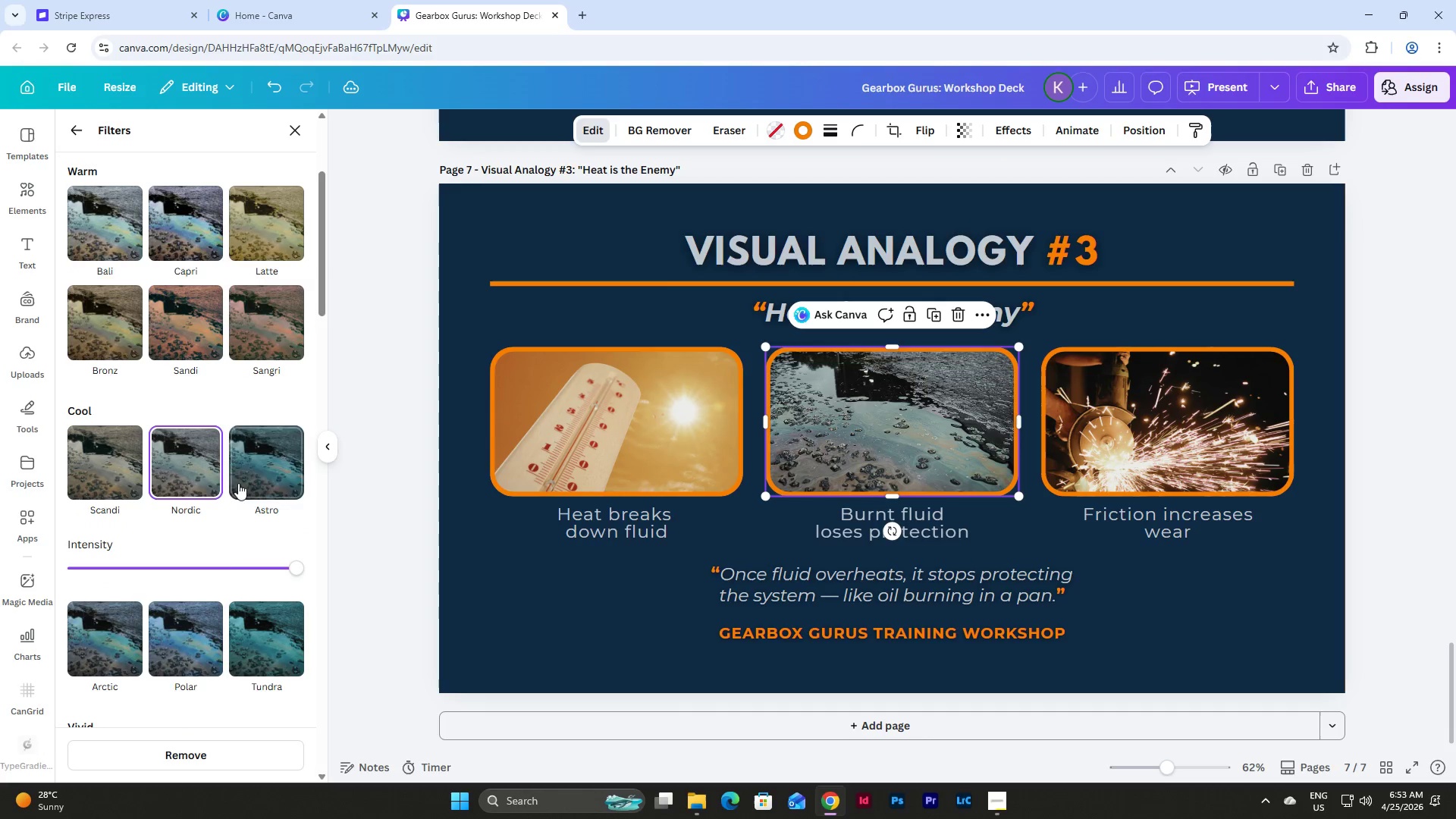 
scroll: coordinate [241, 482], scroll_direction: up, amount: 15.0
 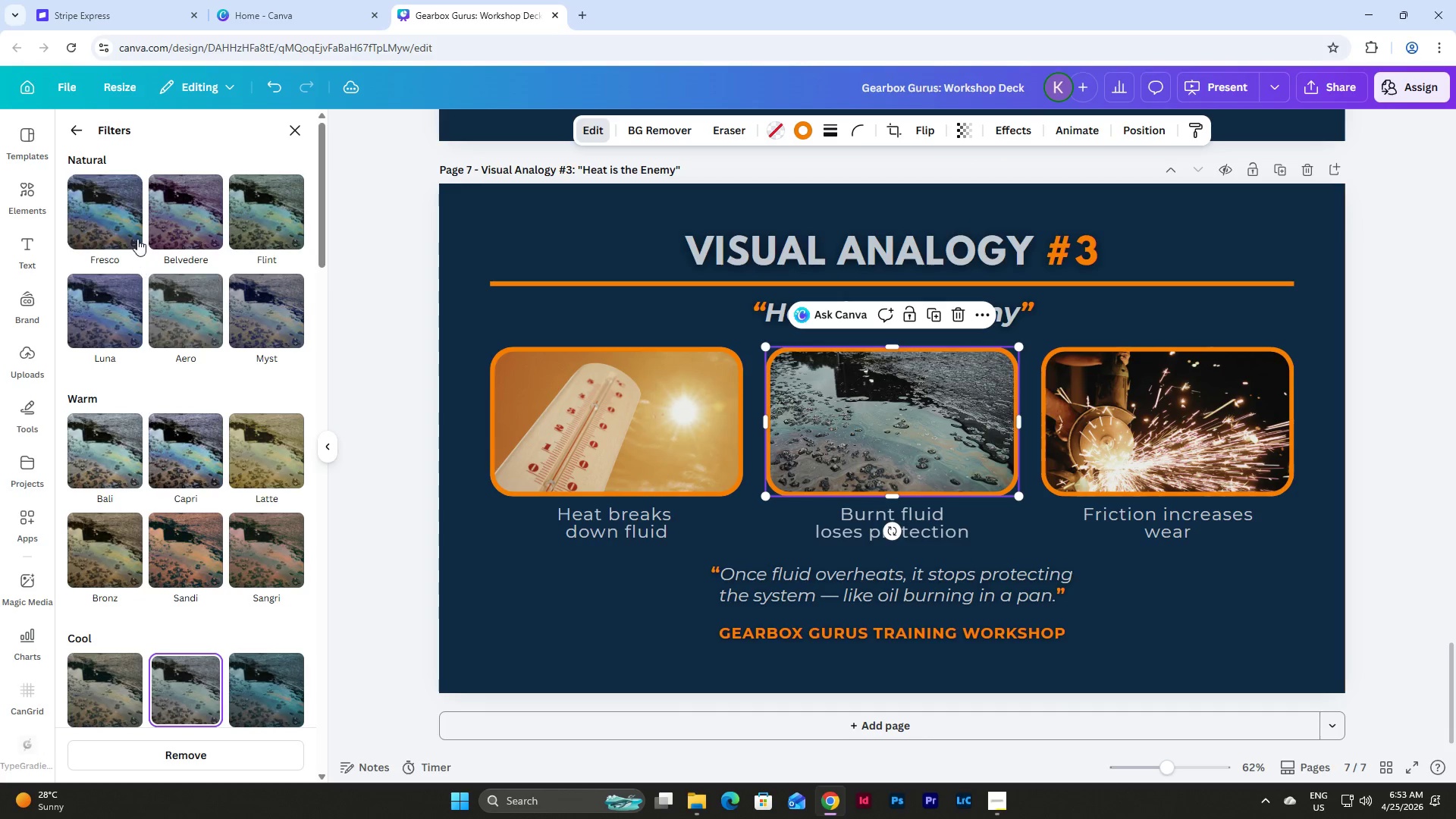 
left_click([123, 209])
 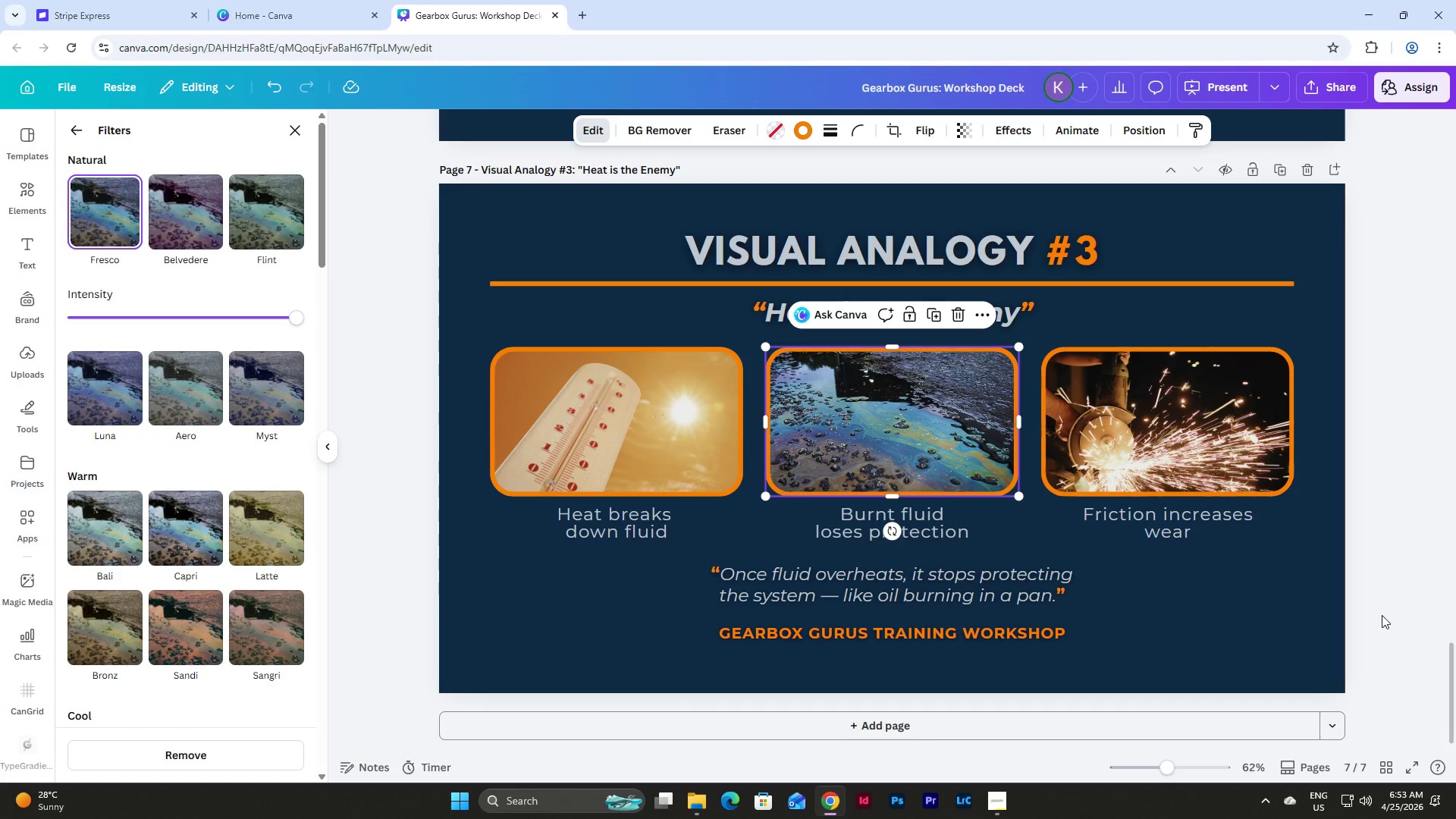 
left_click([1335, 618])
 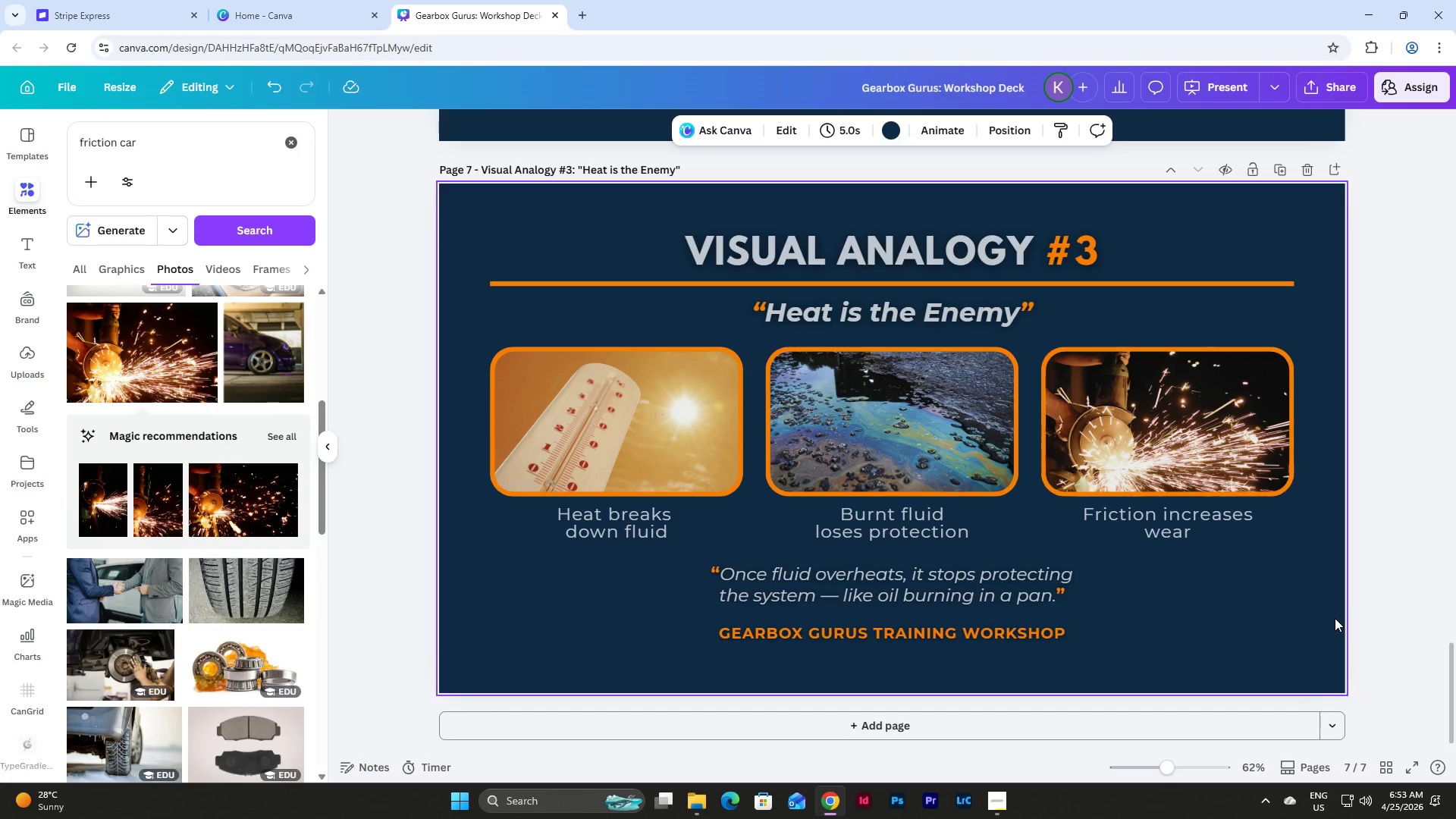 
scroll: coordinate [1335, 618], scroll_direction: none, amount: 0.0
 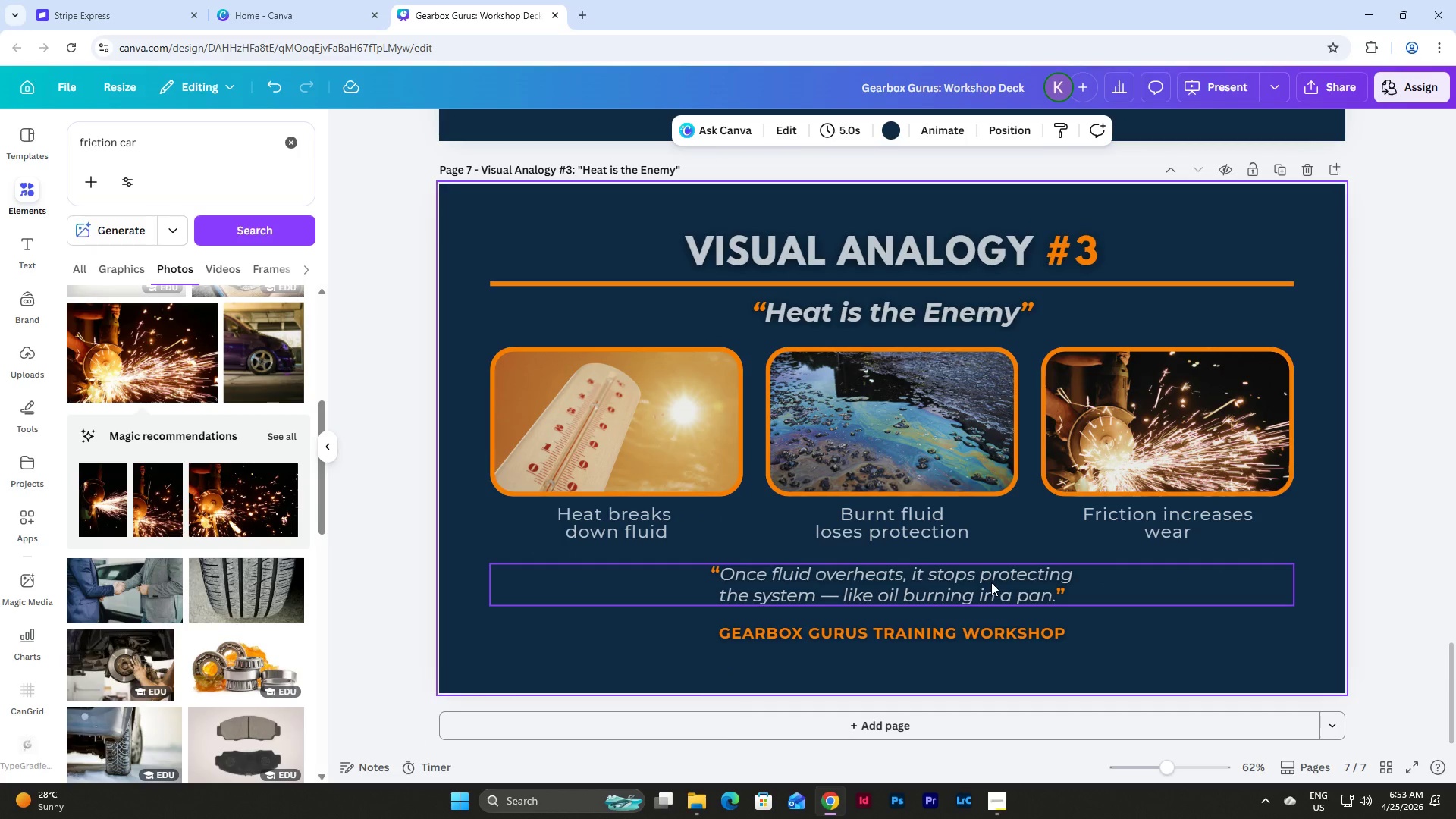 
left_click([991, 582])
 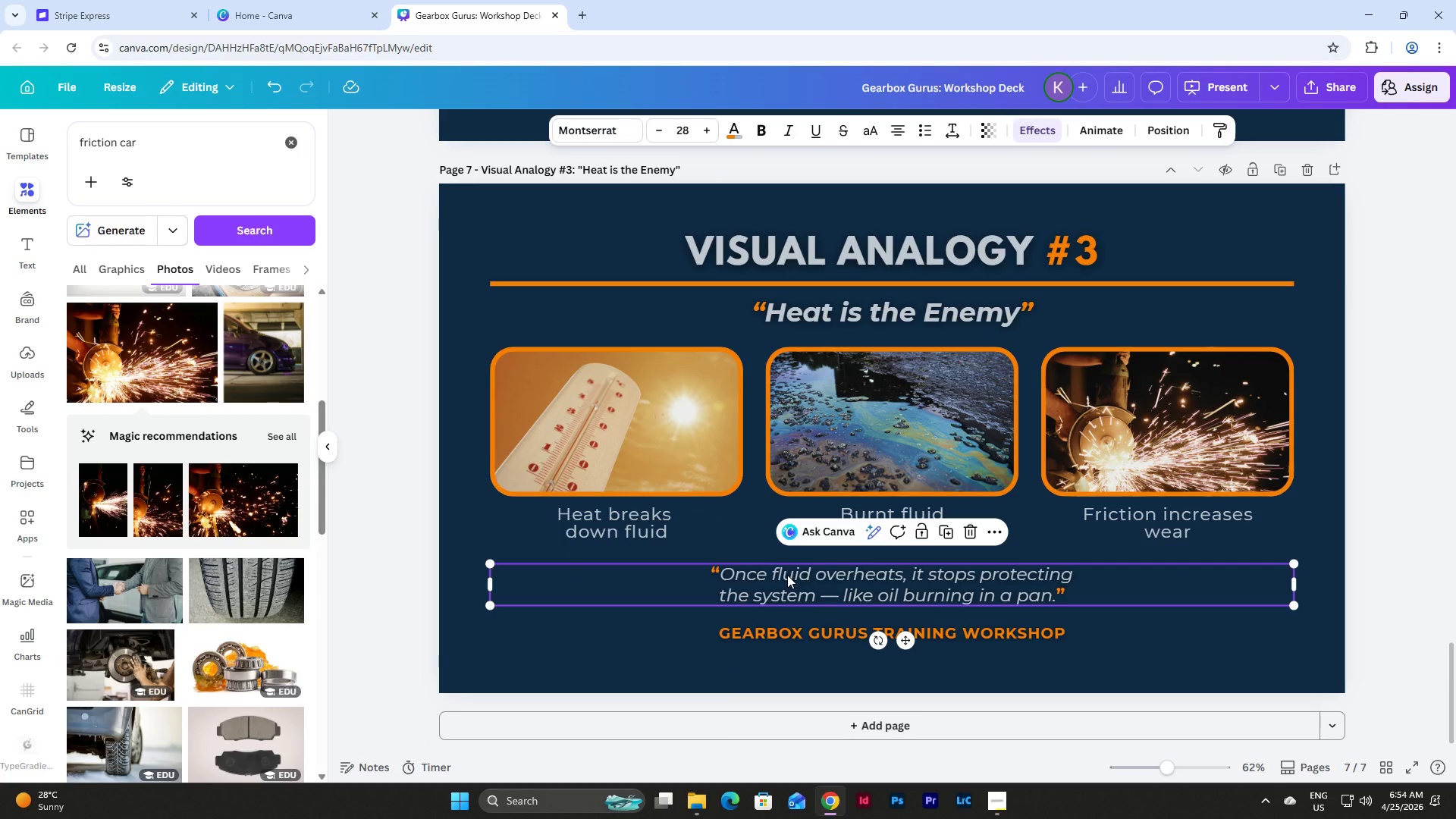 
wait(11.12)
 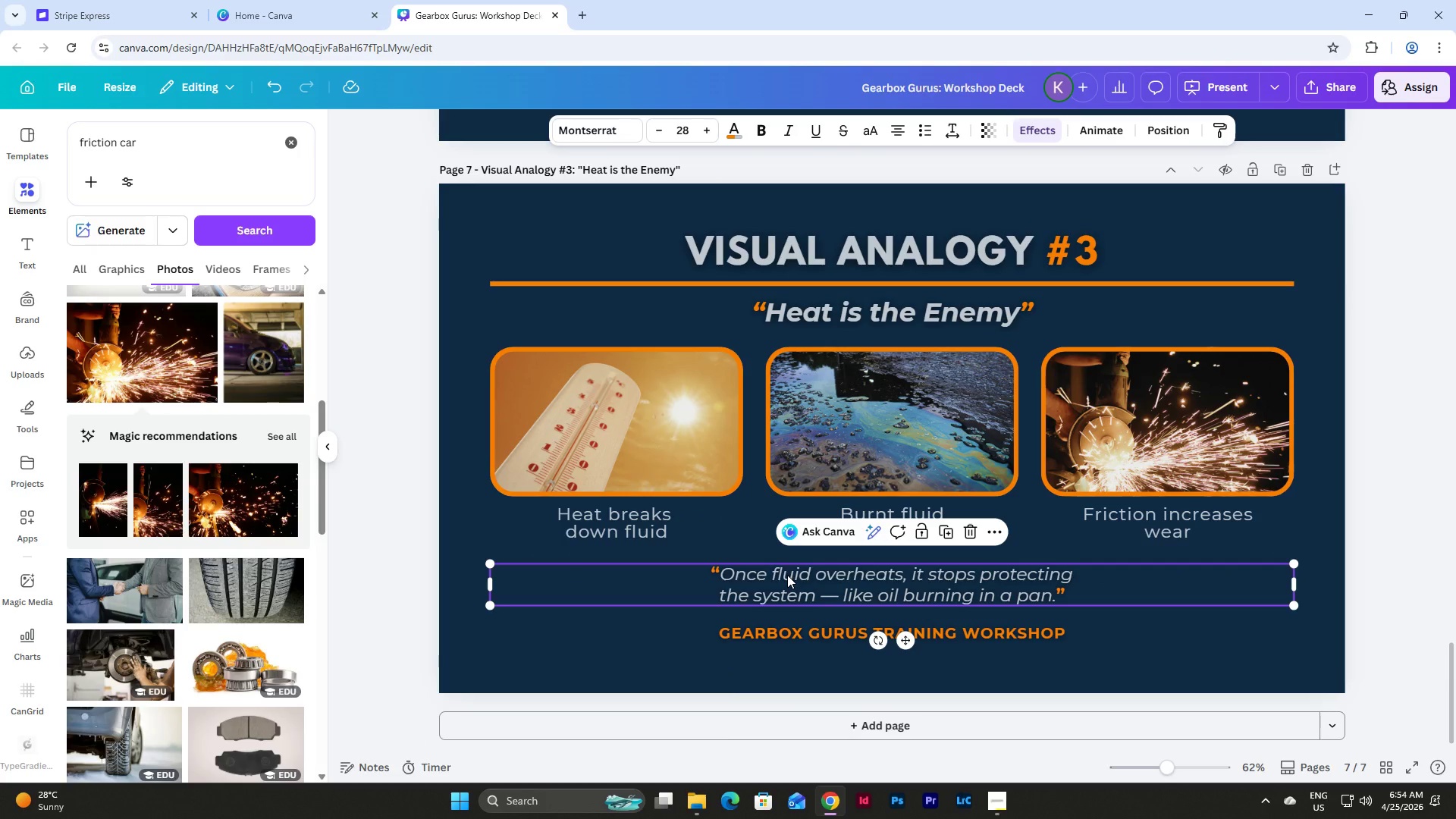 
left_click_drag(start_coordinate=[482, 353], to_coordinate=[1200, 590])
 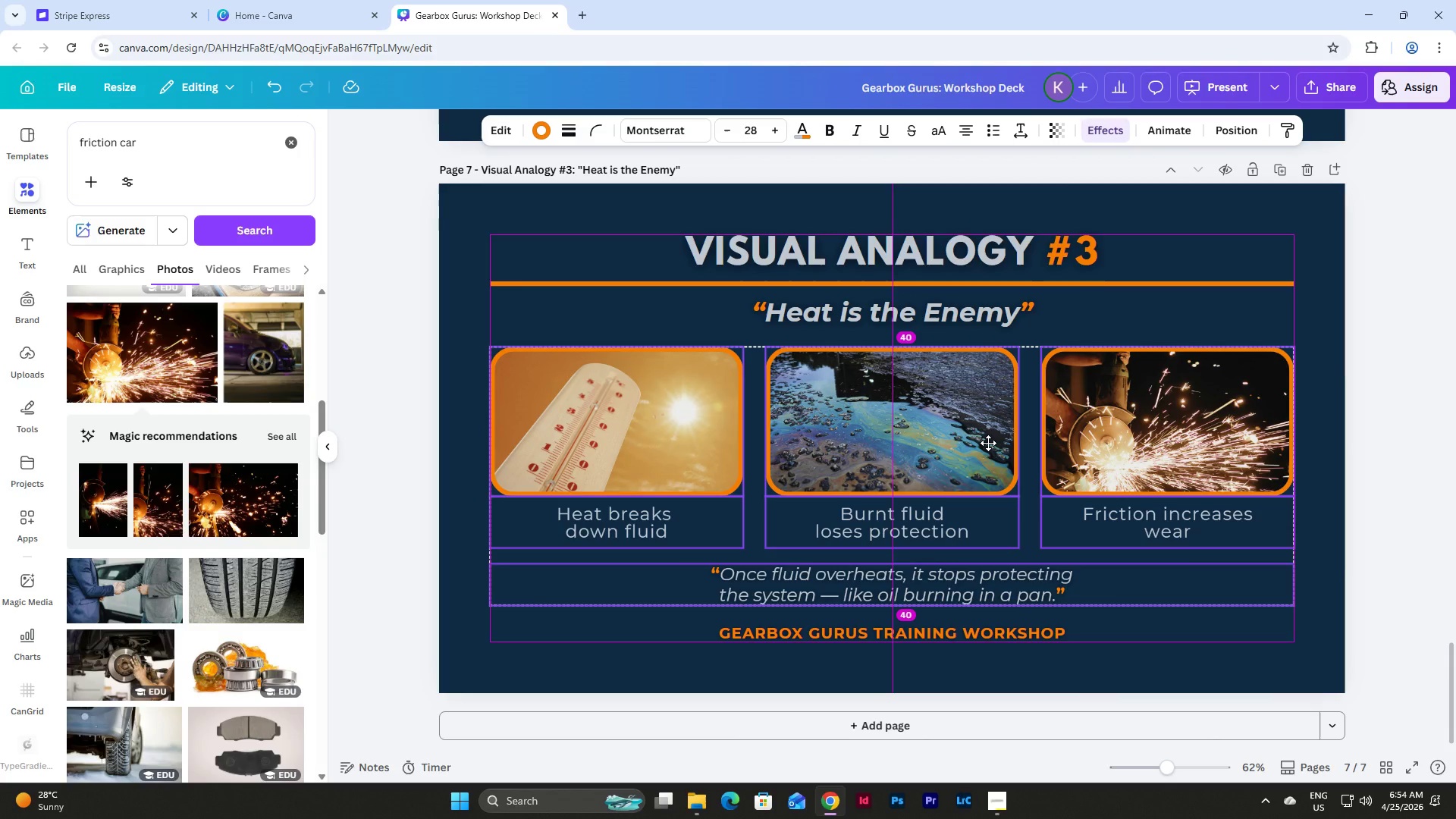 
wait(6.49)
 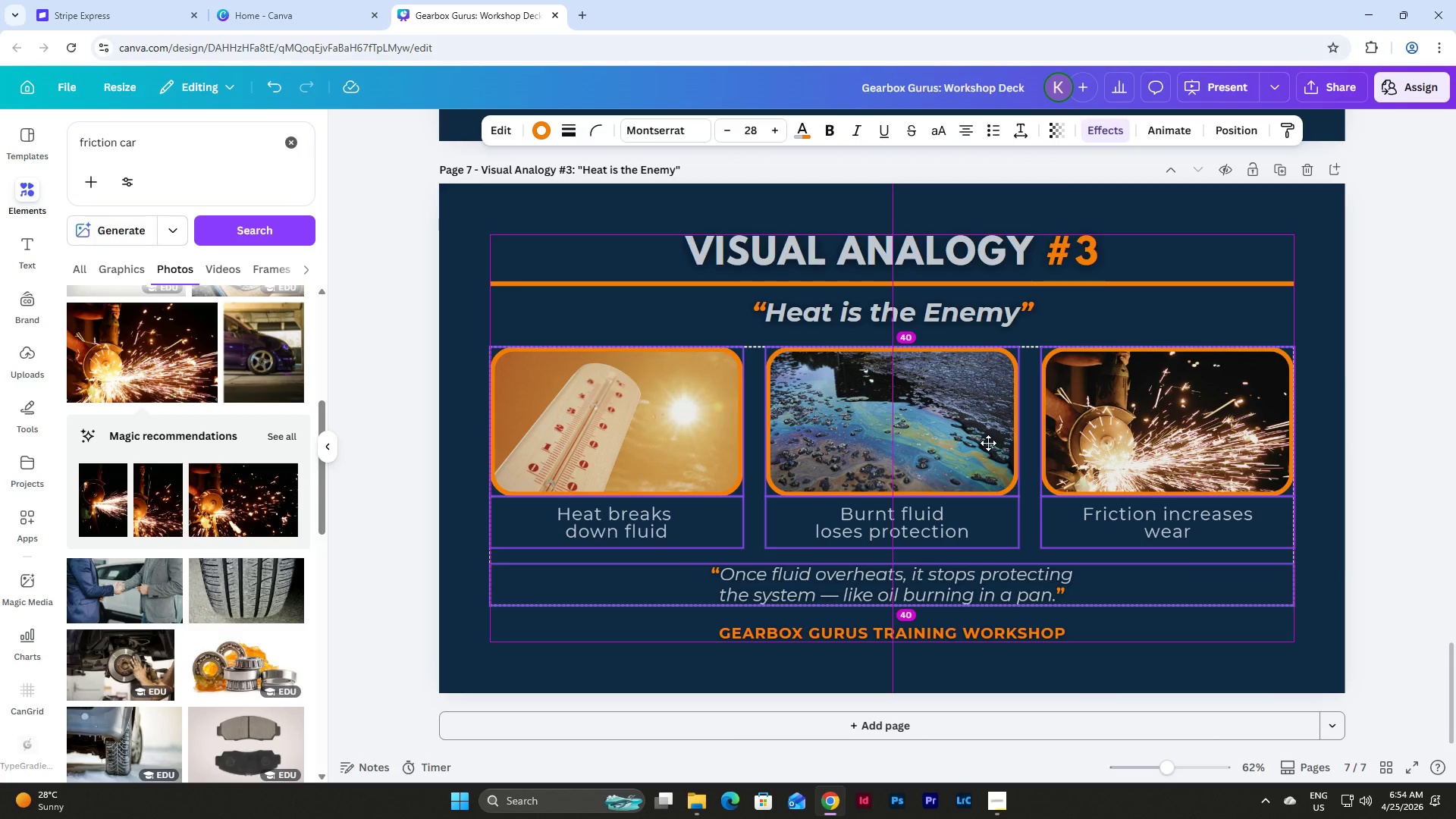 
left_click([1334, 435])
 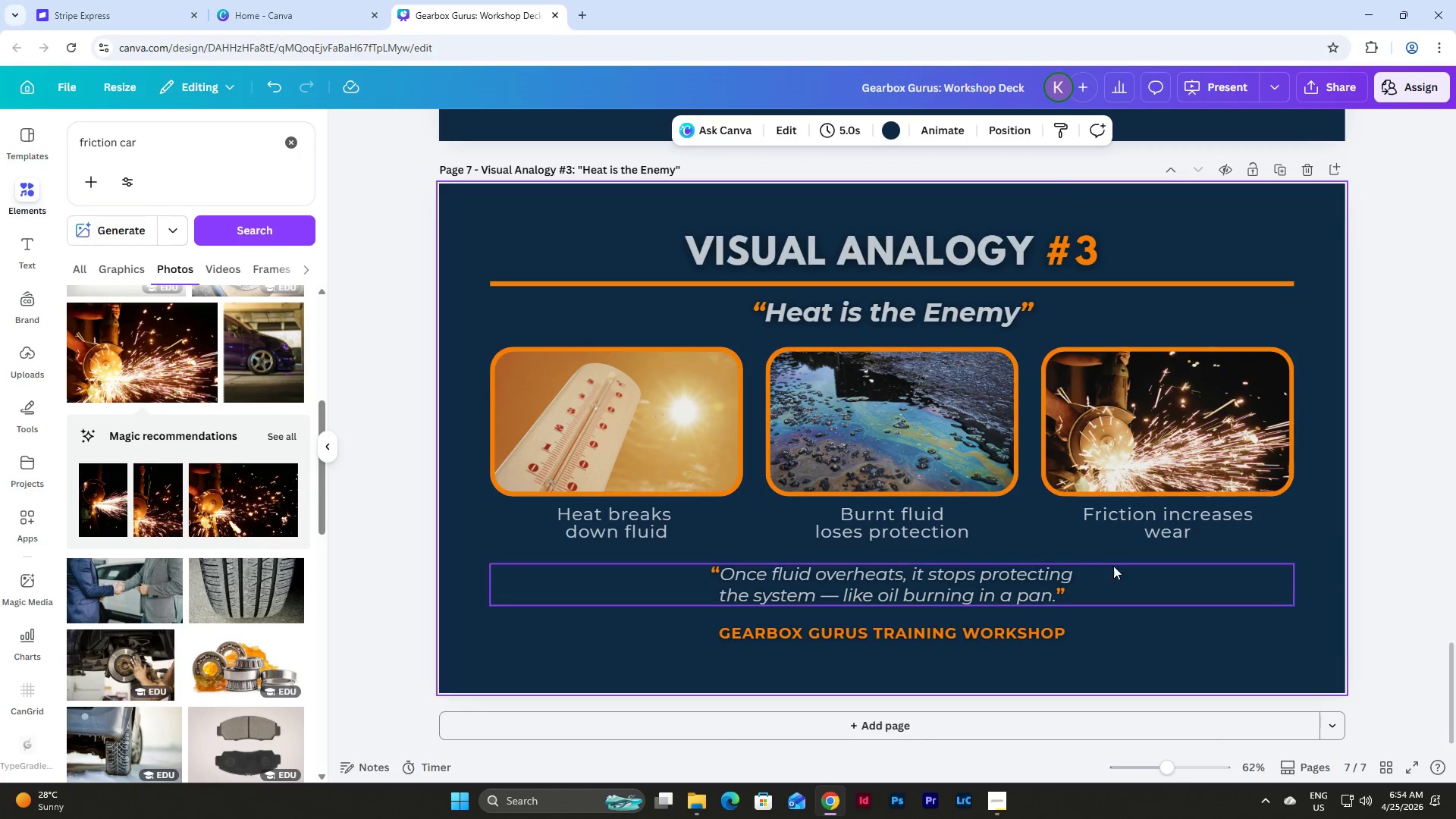 
left_click([1090, 577])
 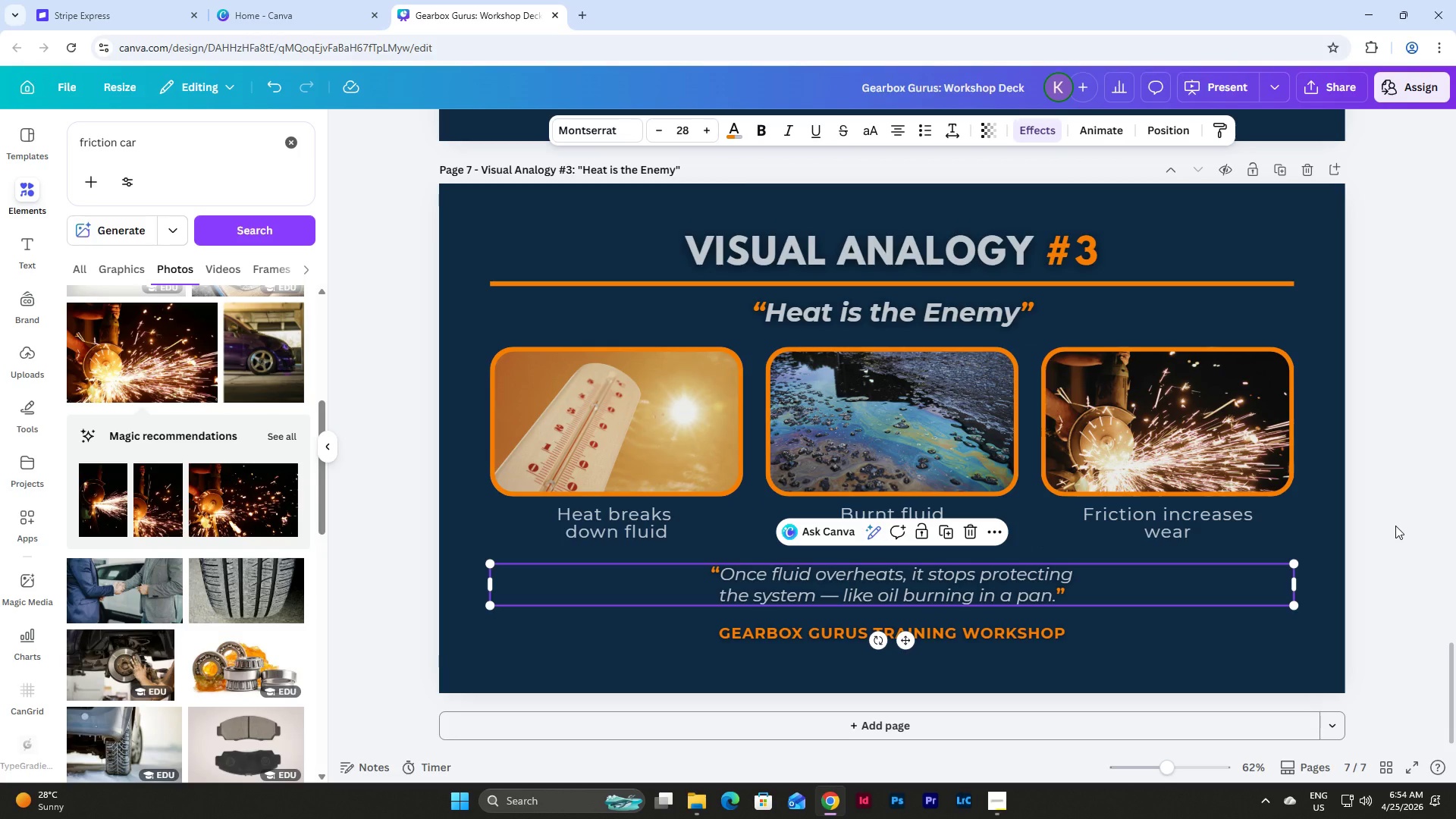 
key(ArrowDown)
 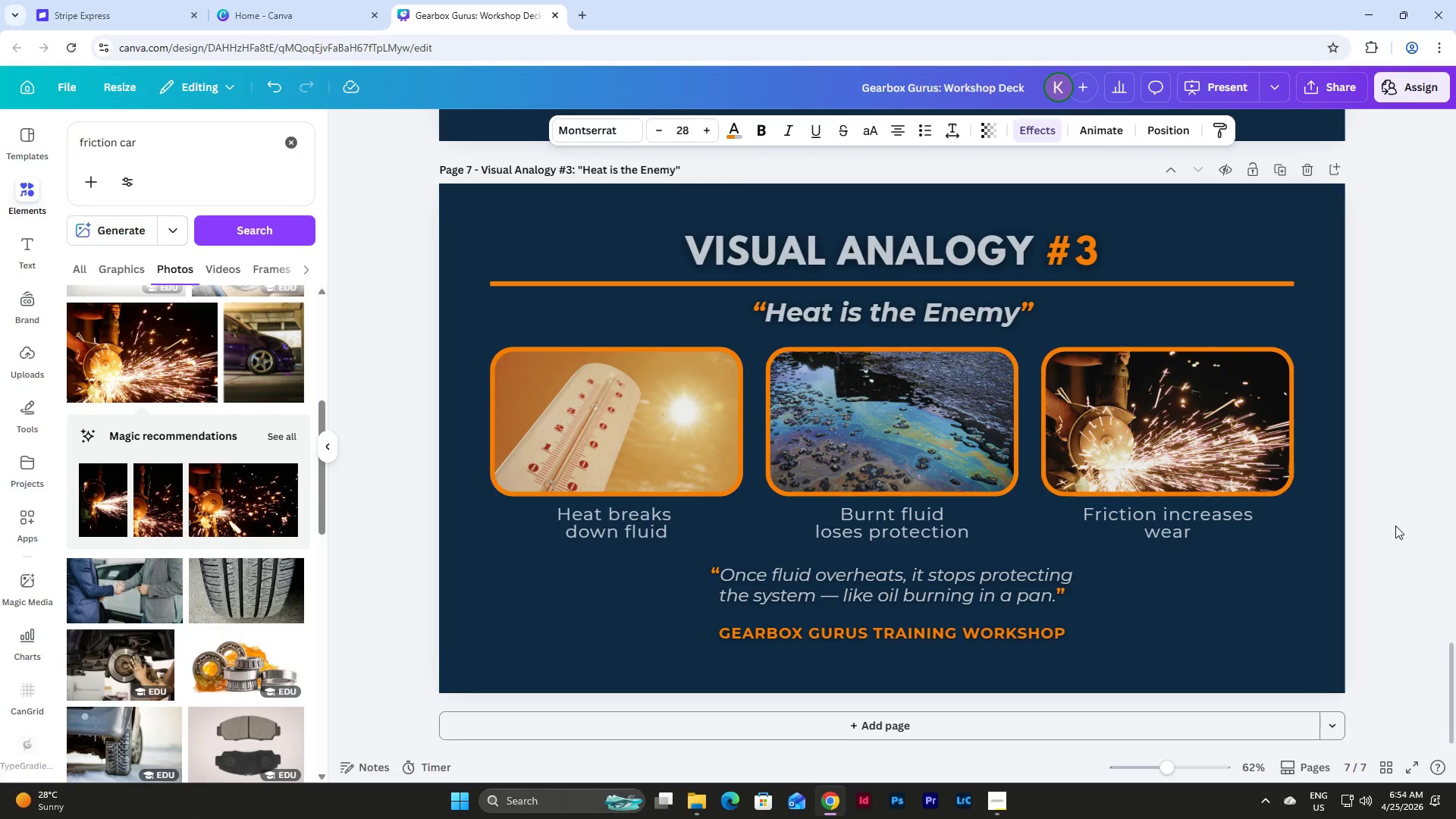 
key(ArrowDown)
 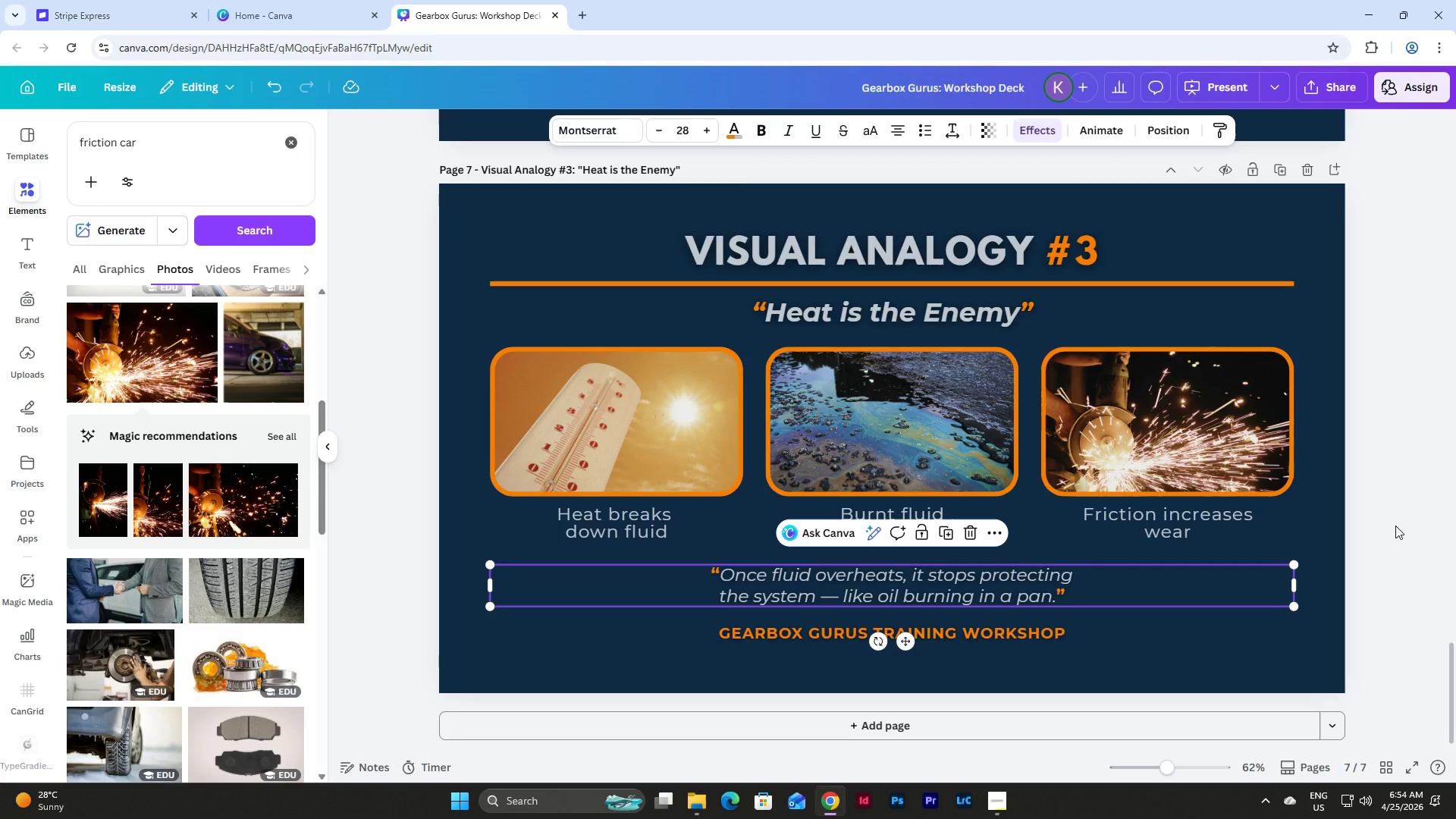 
key(ArrowDown)
 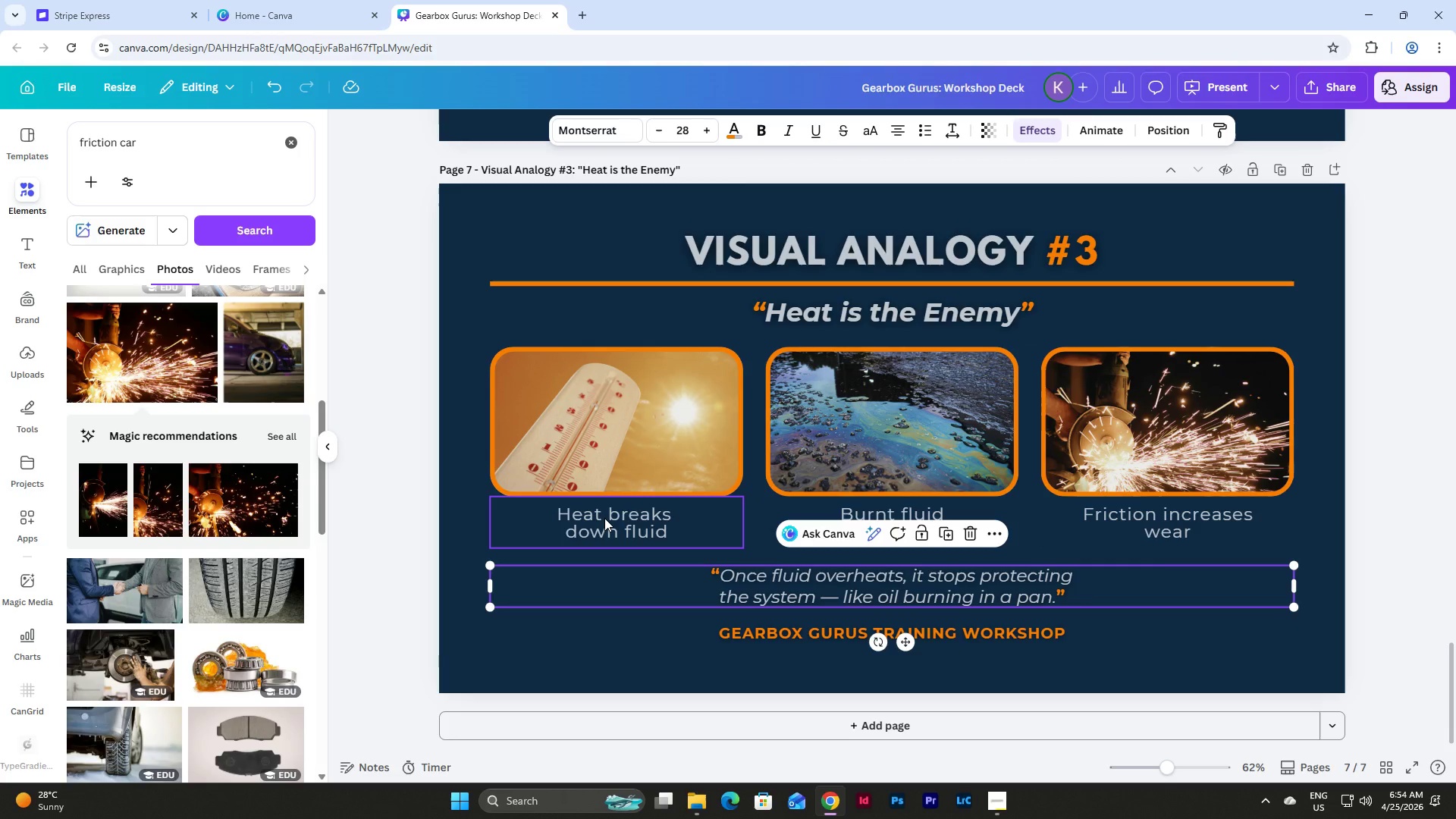 
left_click([604, 518])
 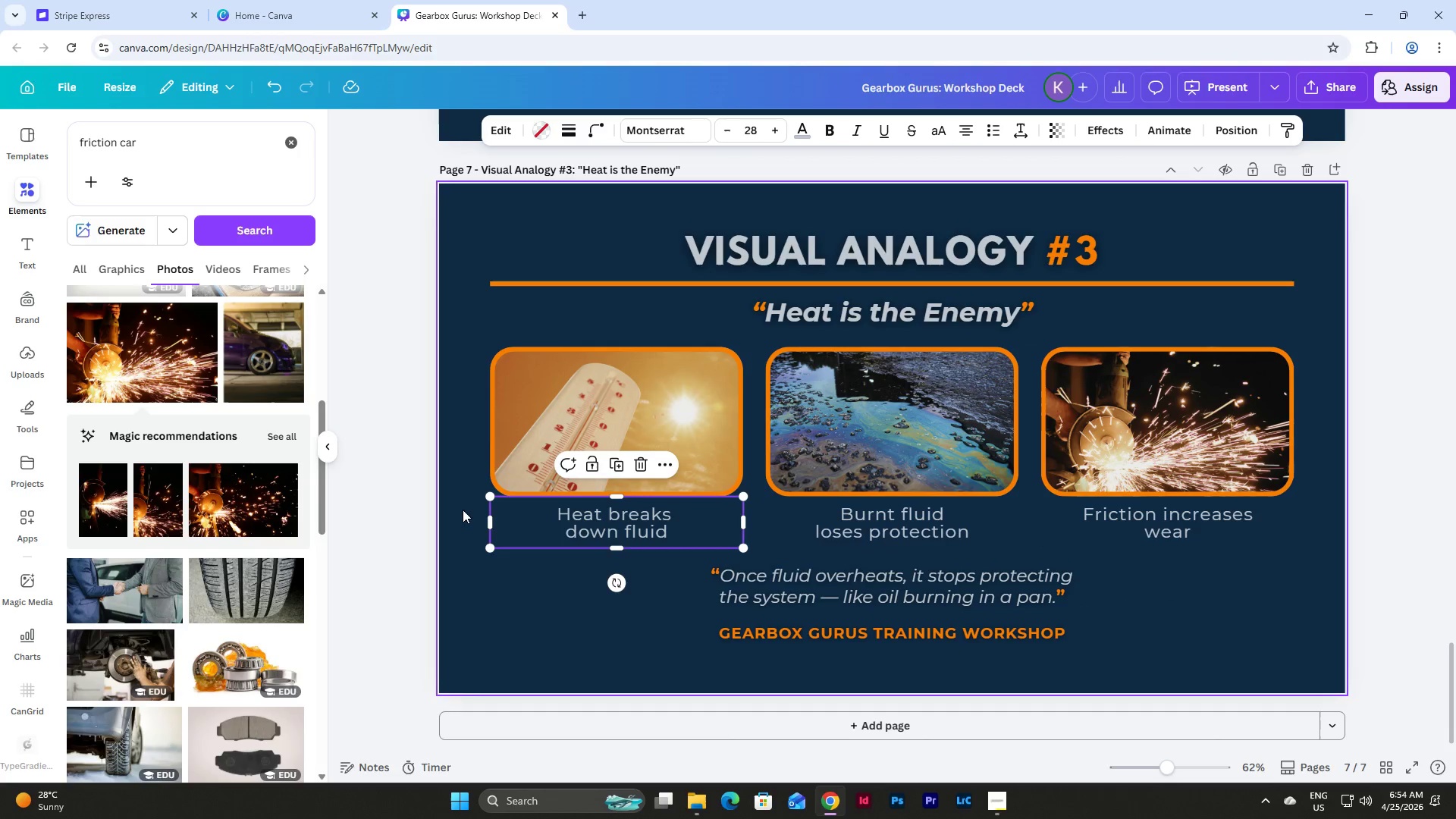 
left_click_drag(start_coordinate=[463, 510], to_coordinate=[1260, 521])
 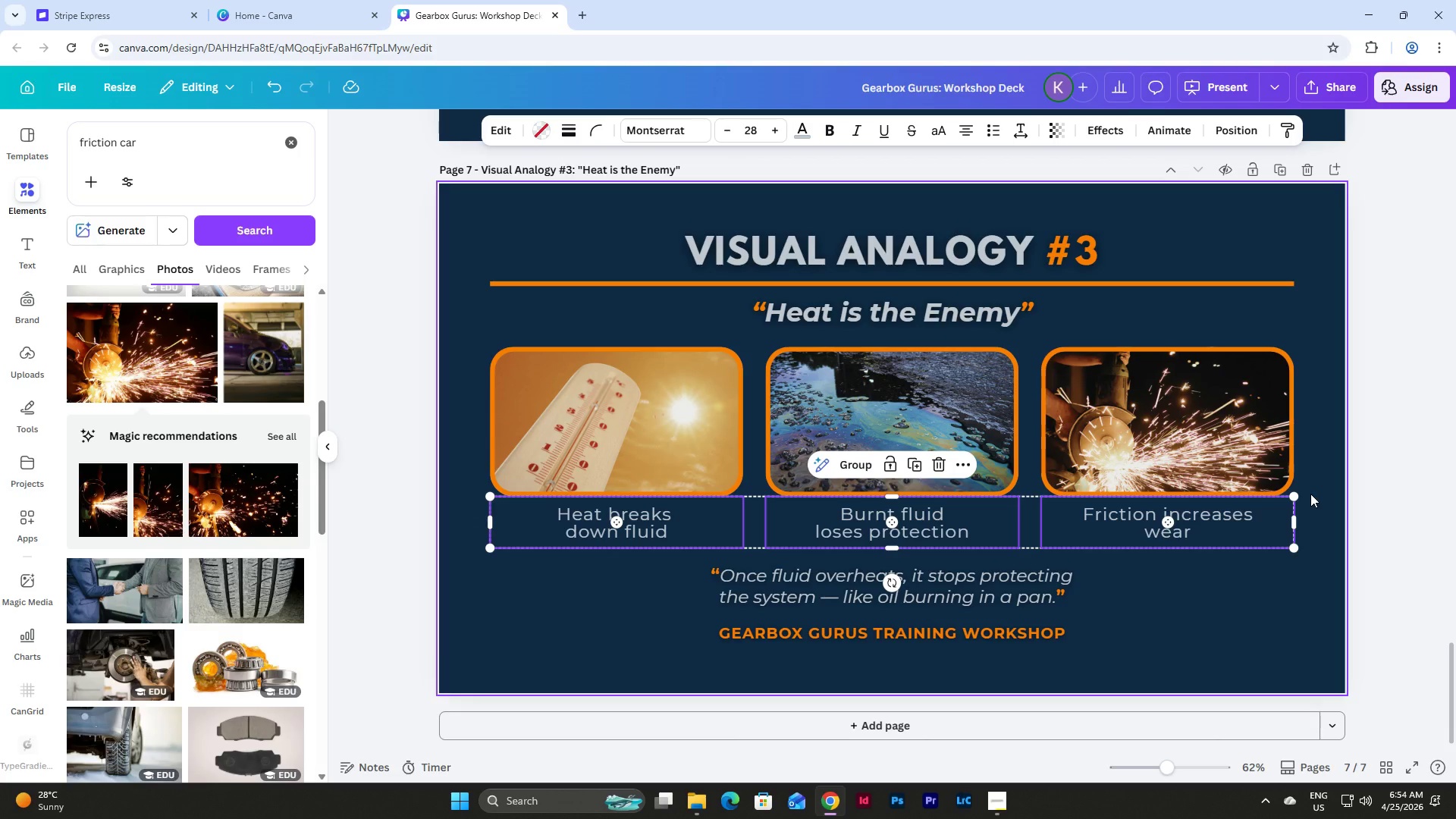 
key(ArrowDown)
 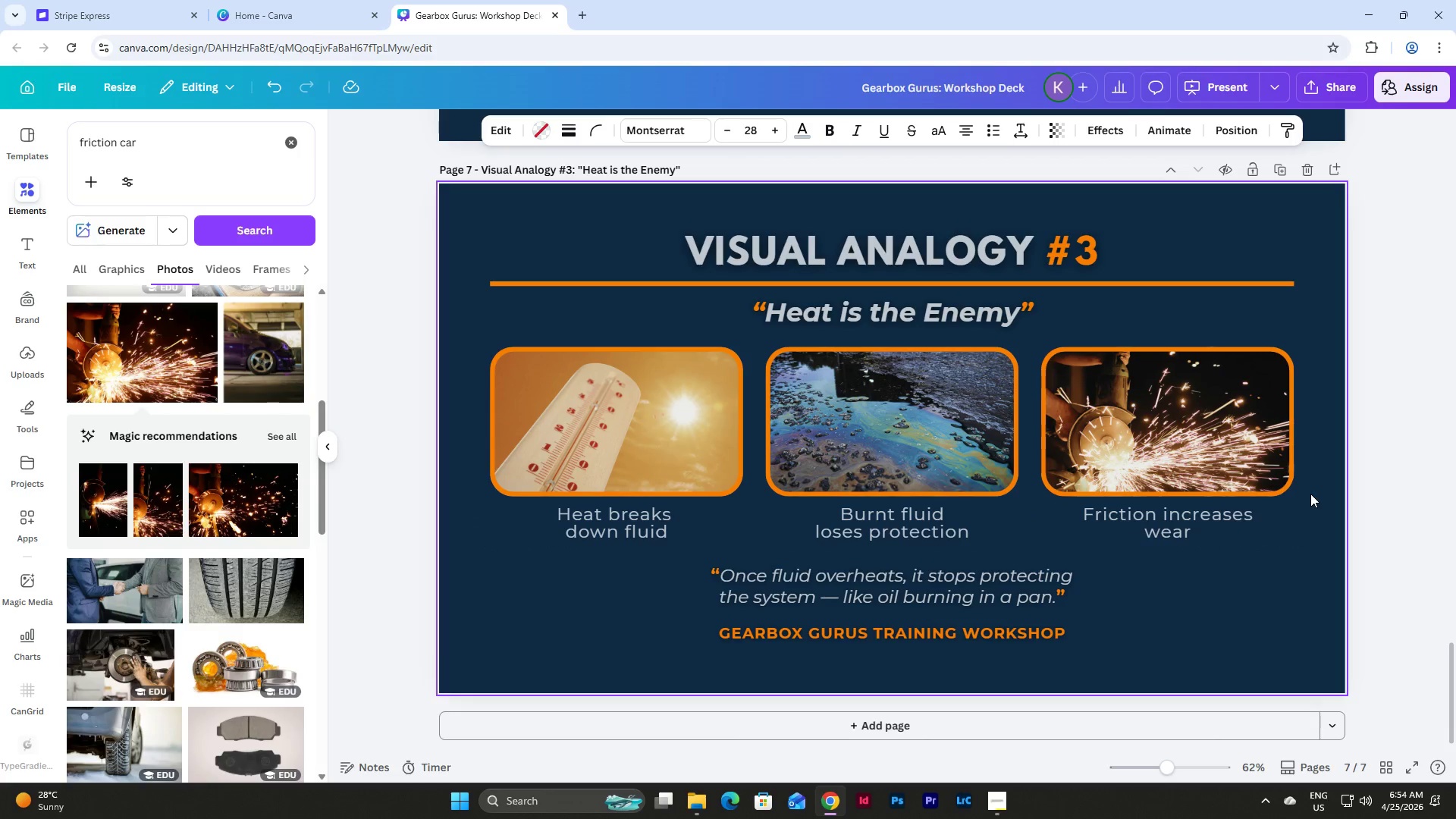 
key(ArrowDown)
 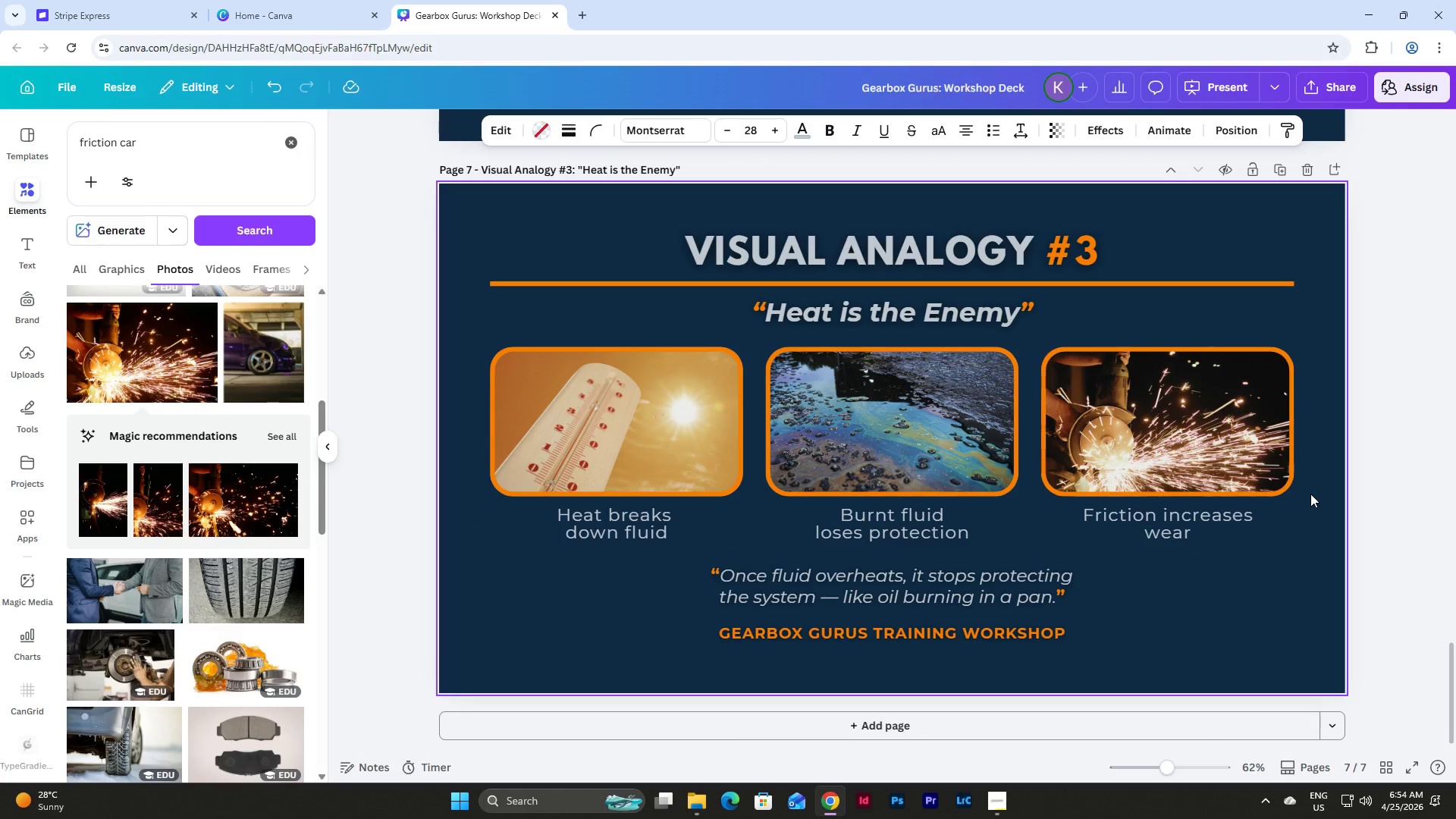 
key(ArrowDown)
 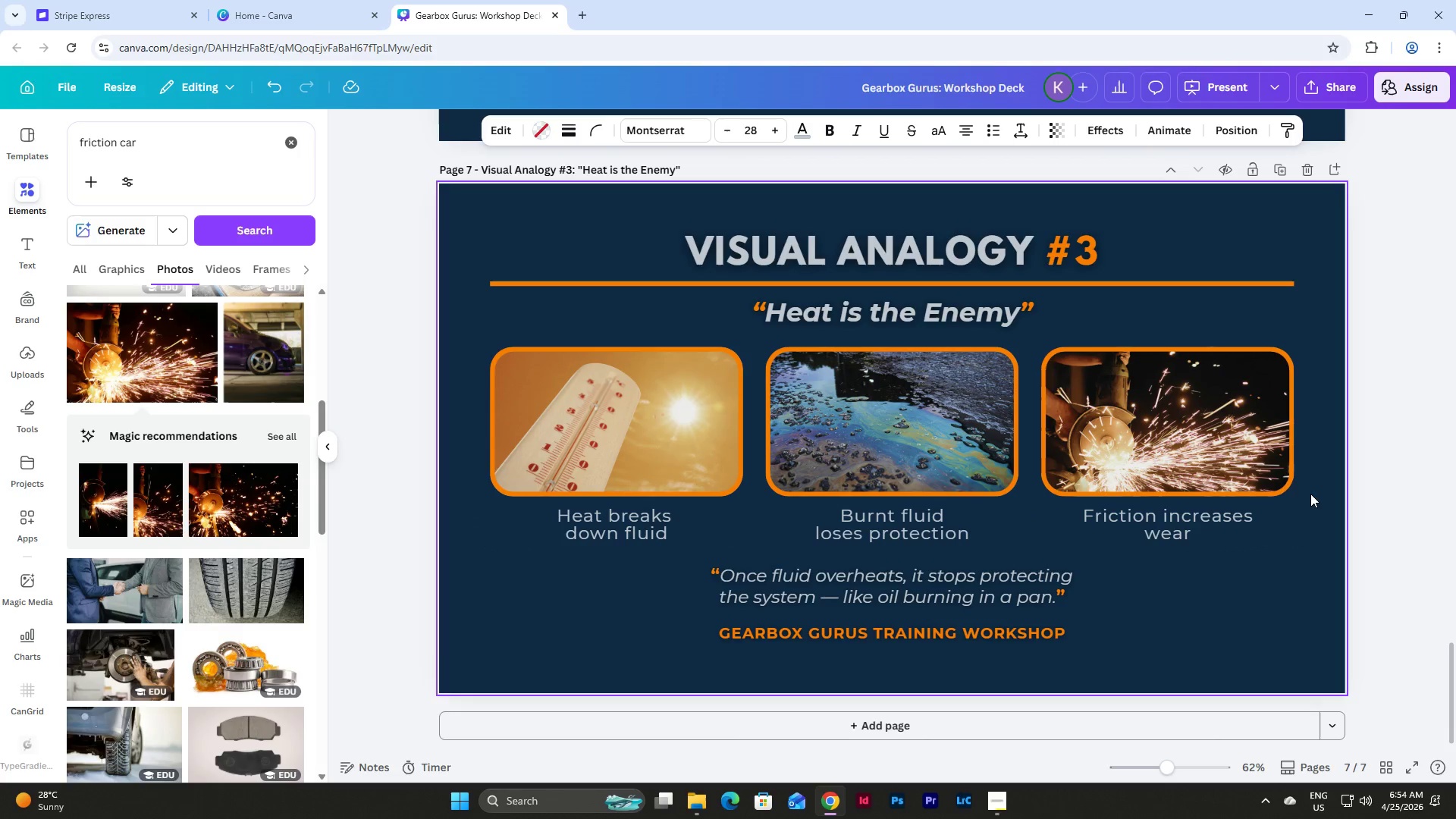 
key(ArrowDown)
 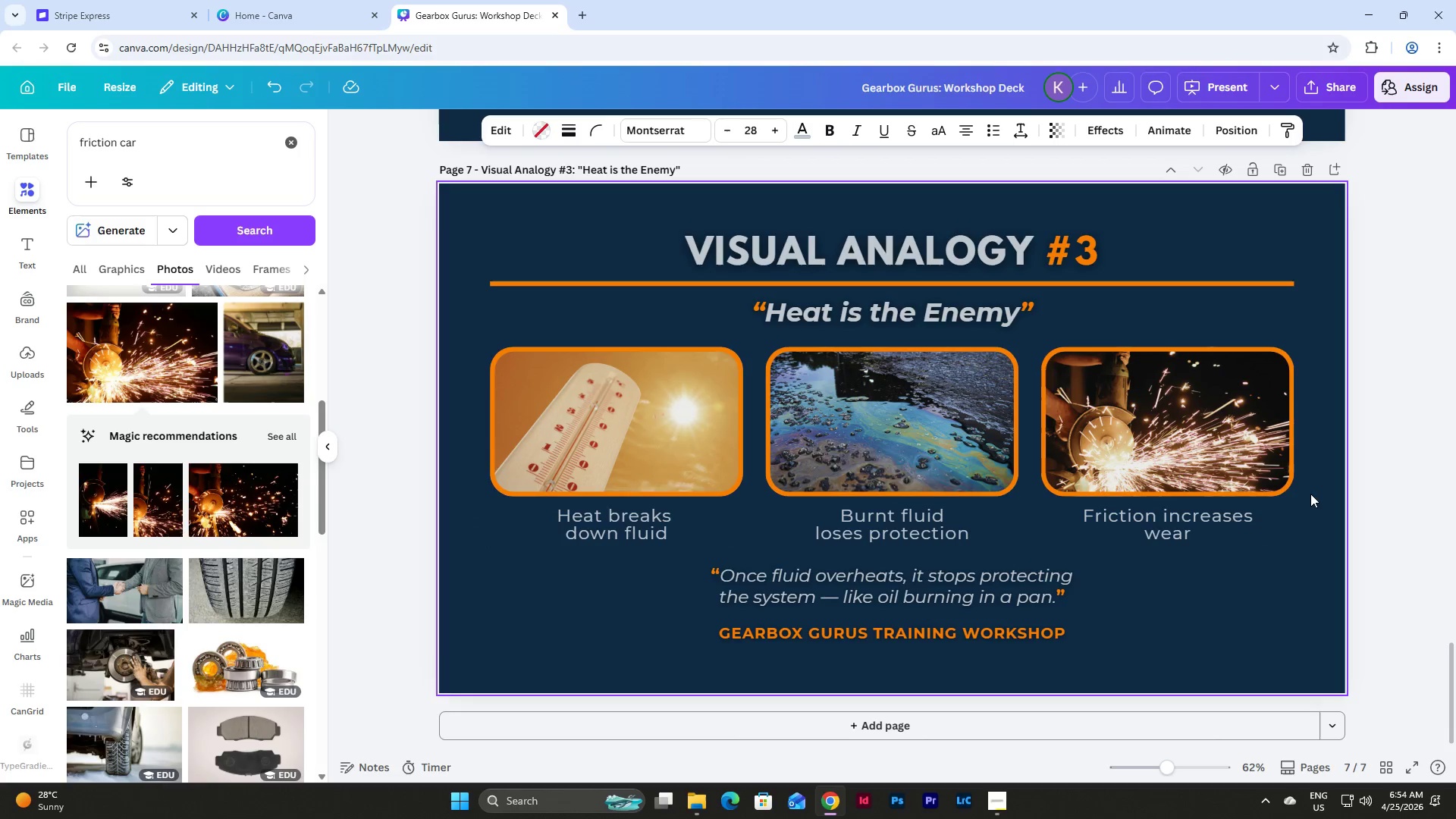 
key(ArrowDown)
 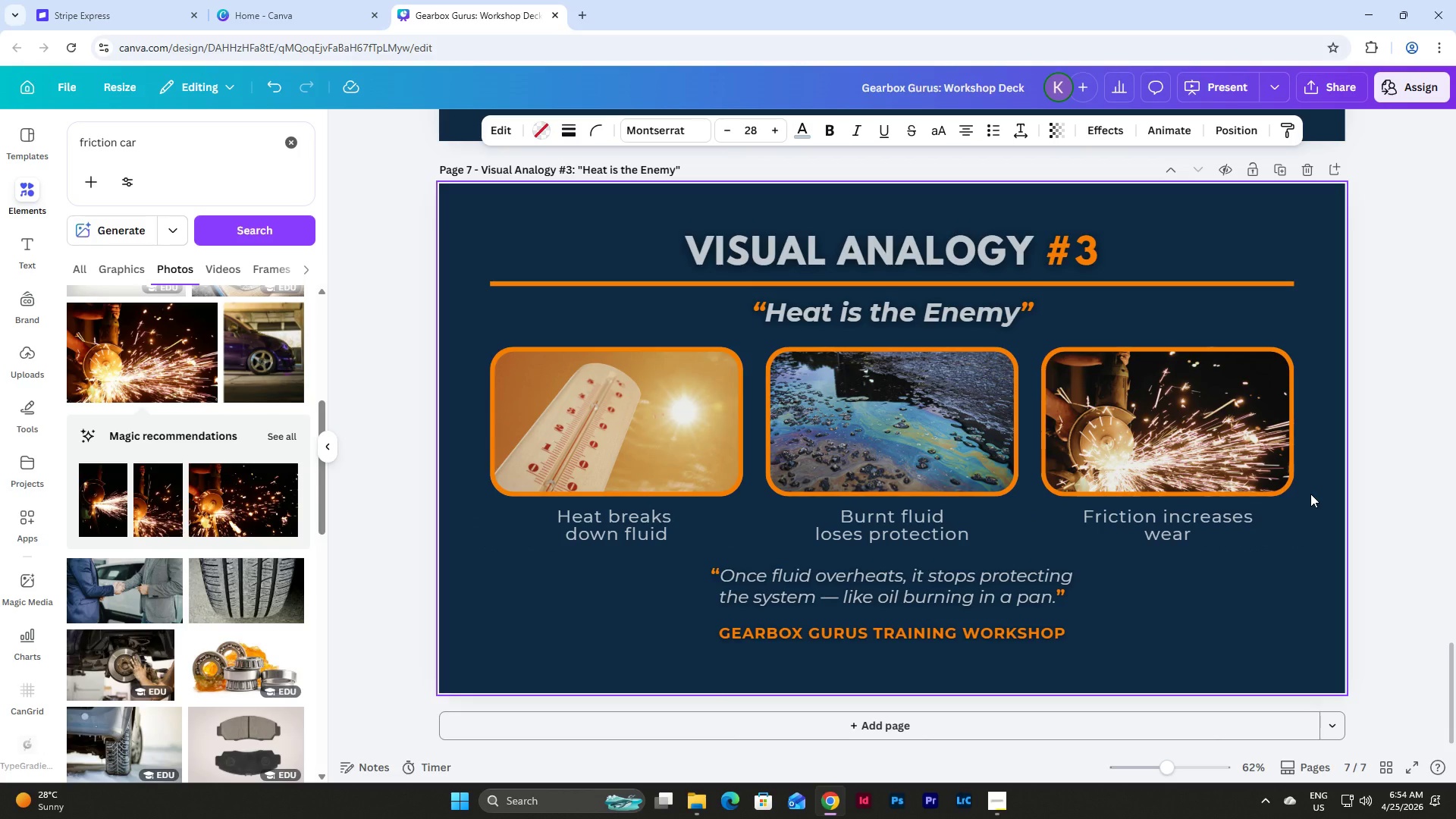 
key(ArrowDown)
 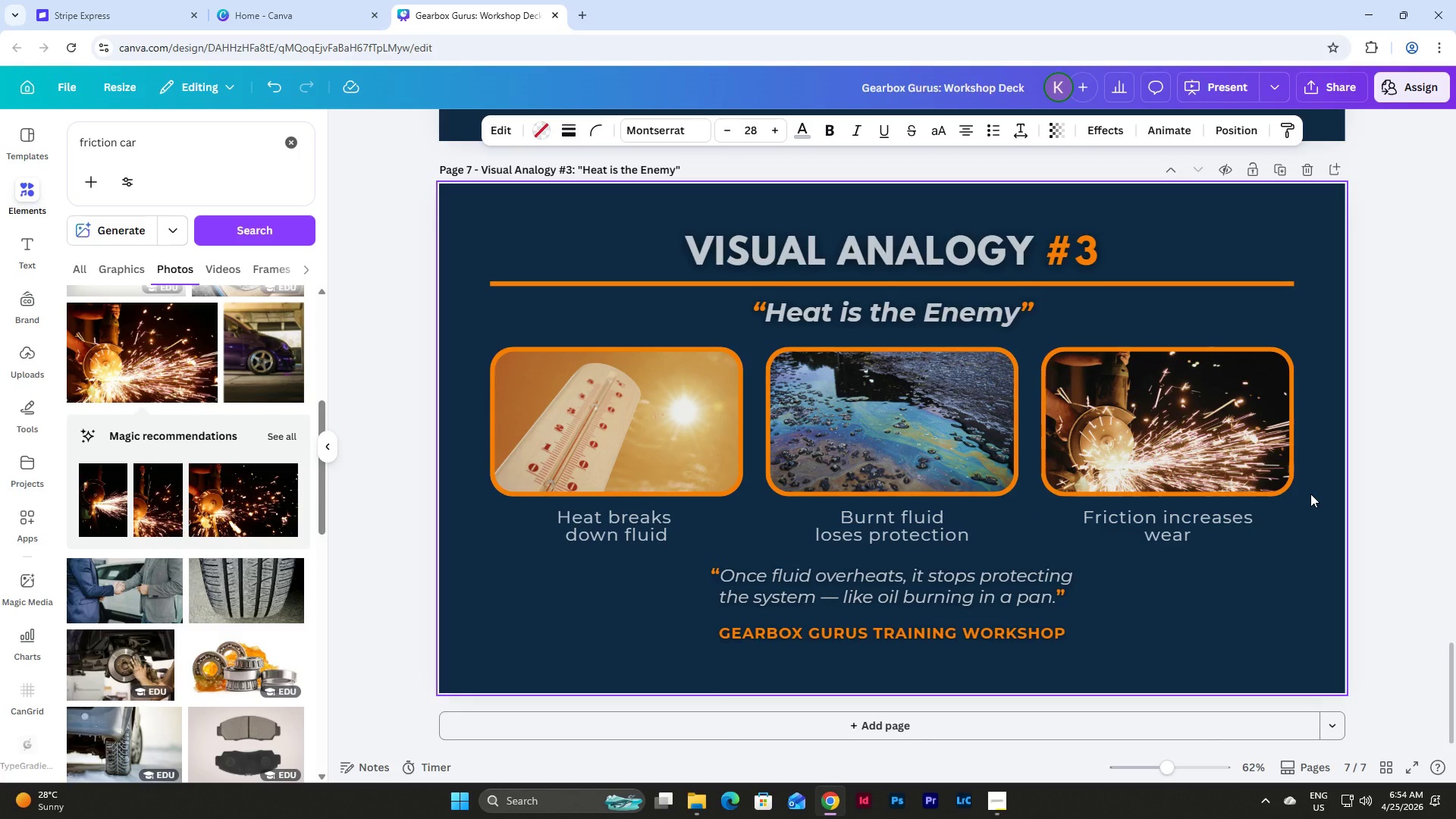 
key(ArrowDown)
 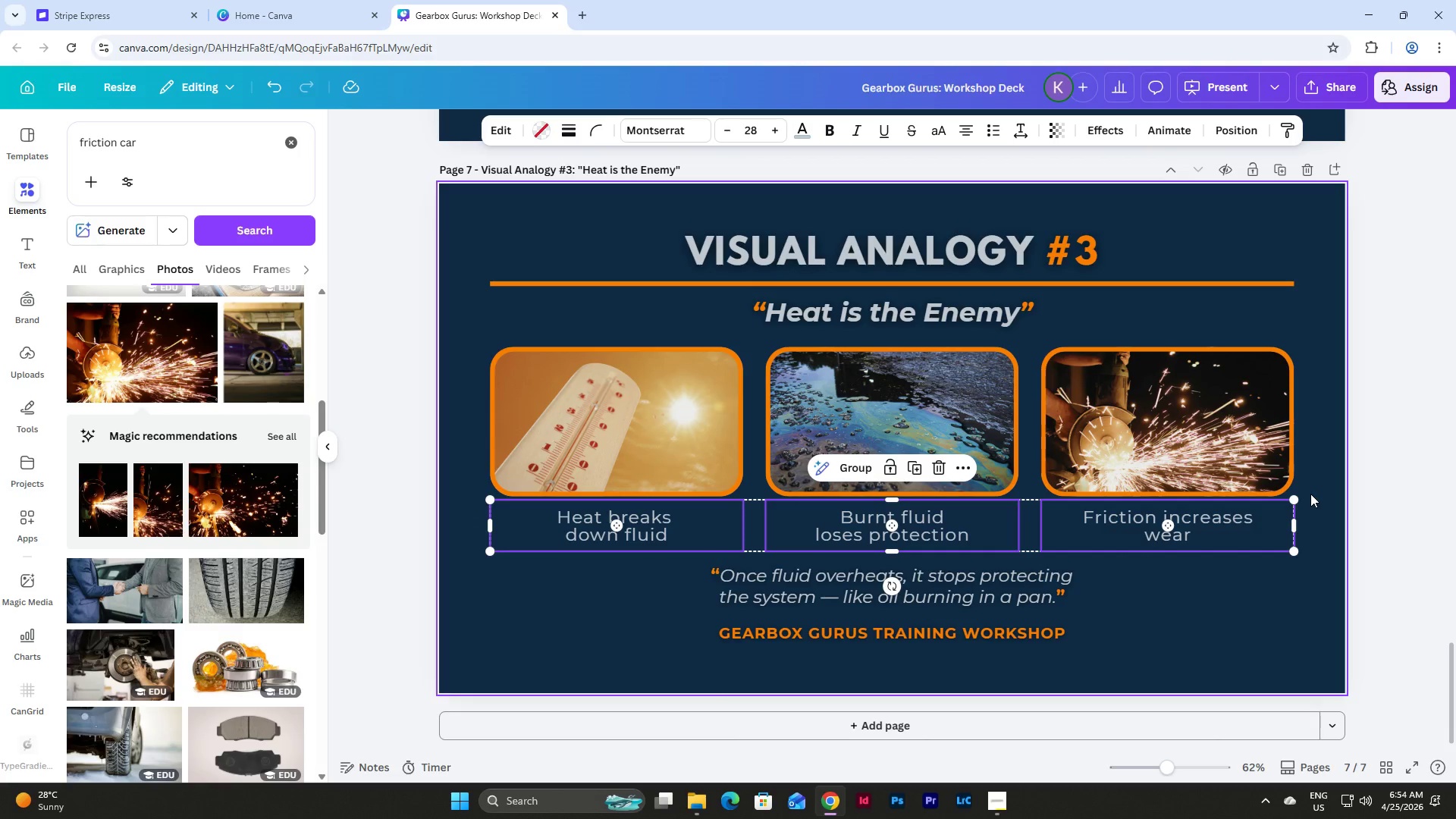 
key(ArrowDown)
 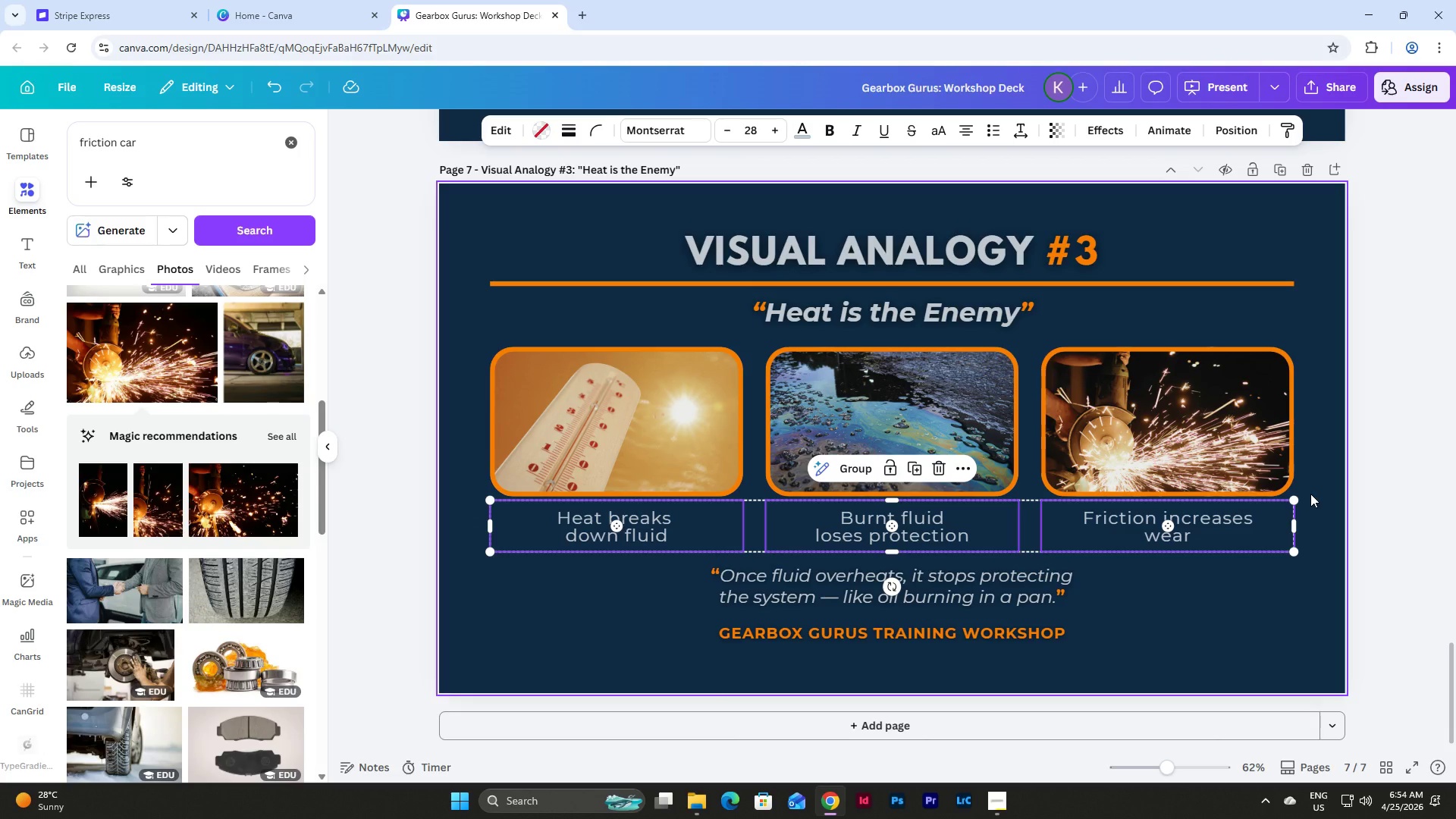 
key(ArrowDown)
 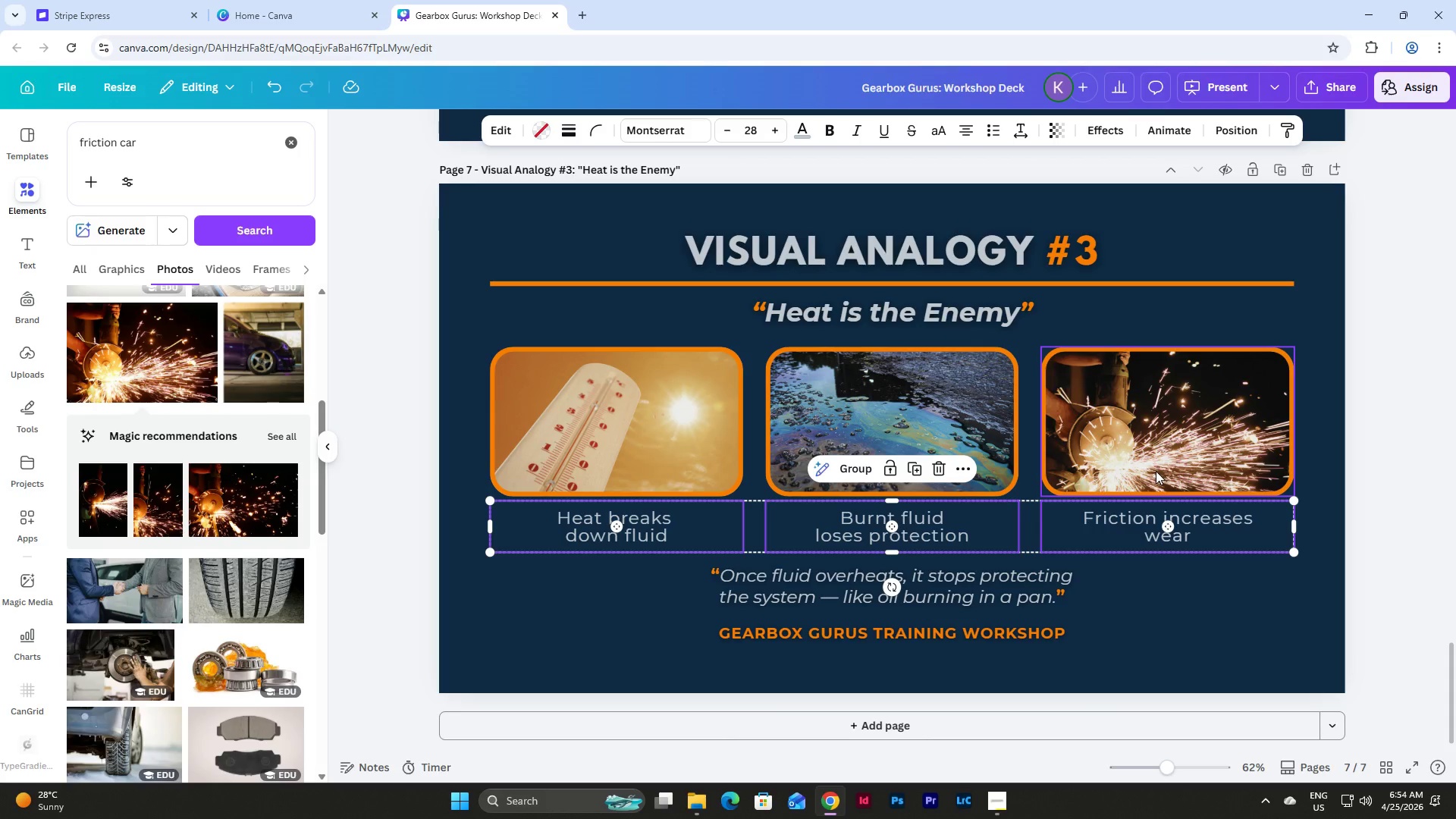 
key(ArrowDown)
 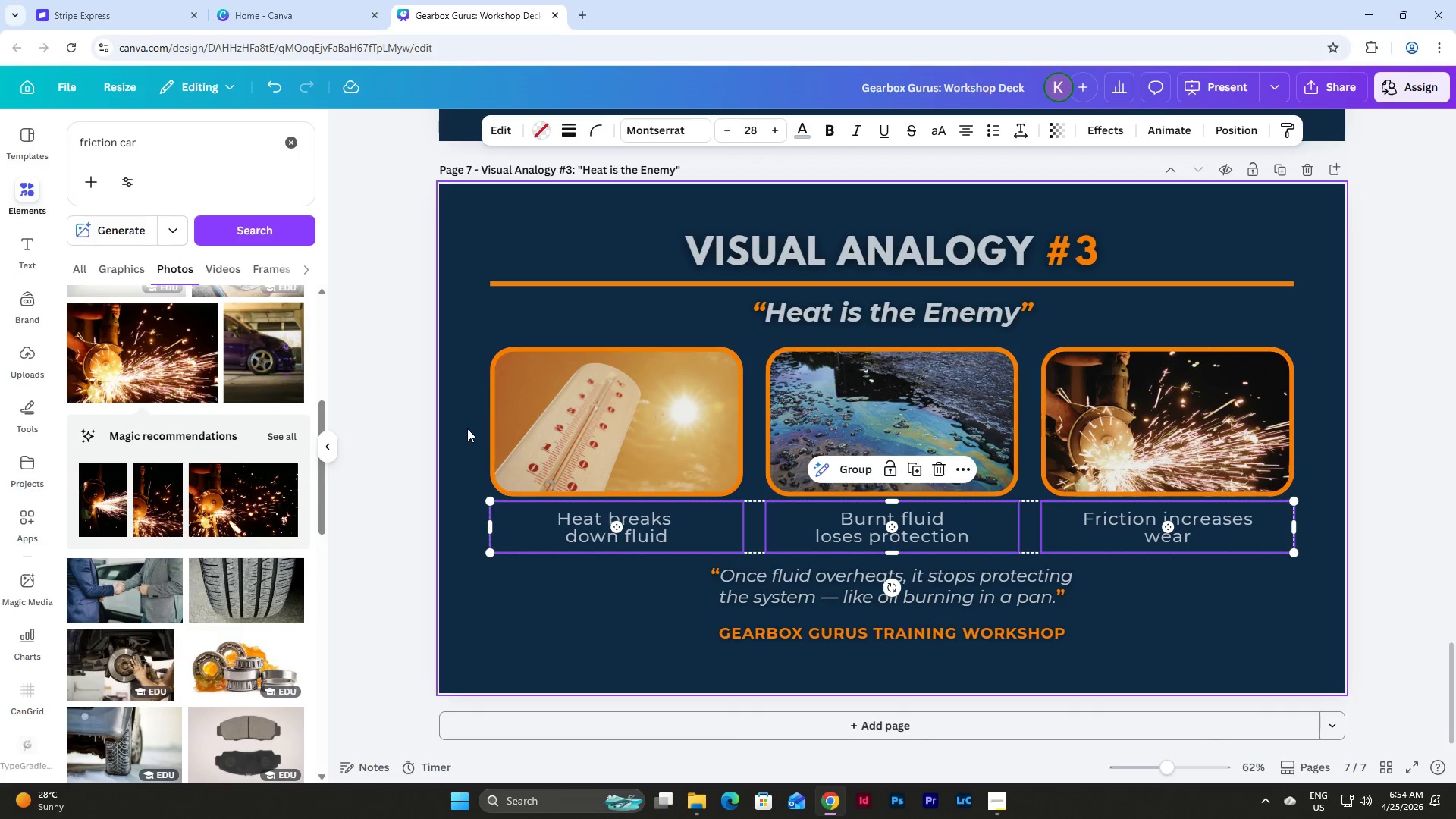 
left_click([464, 422])
 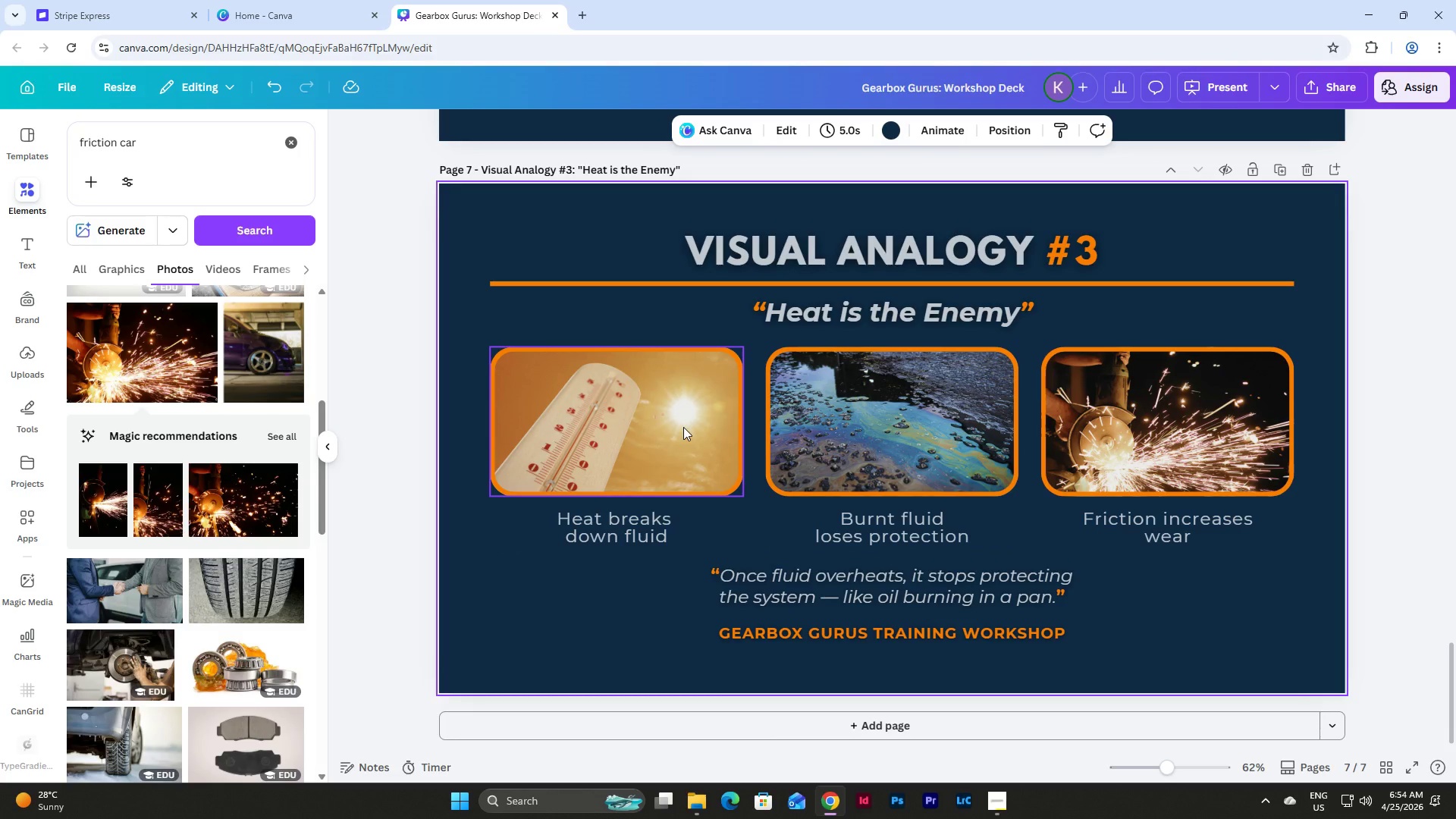 
wait(6.84)
 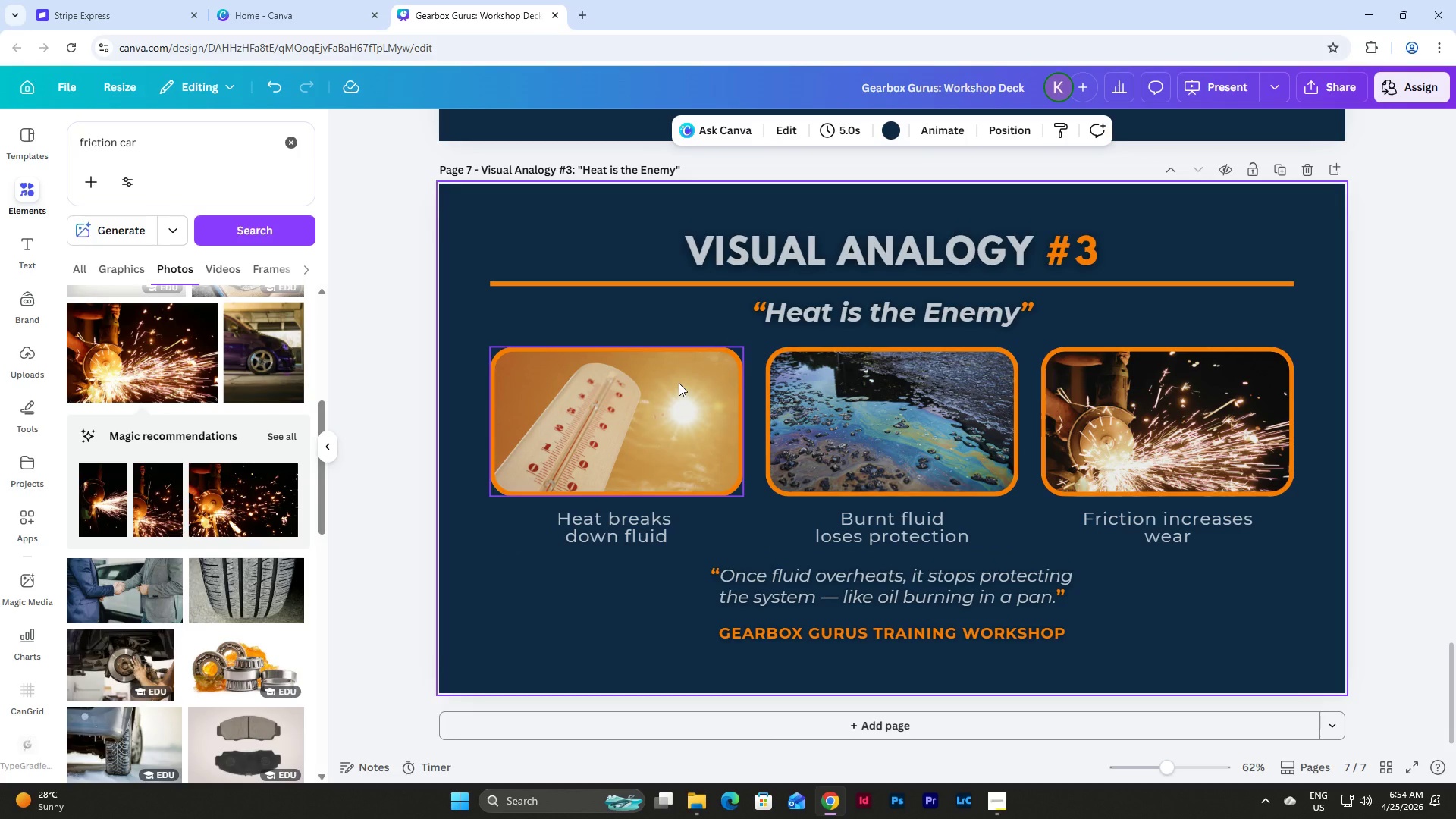 
left_click([651, 413])
 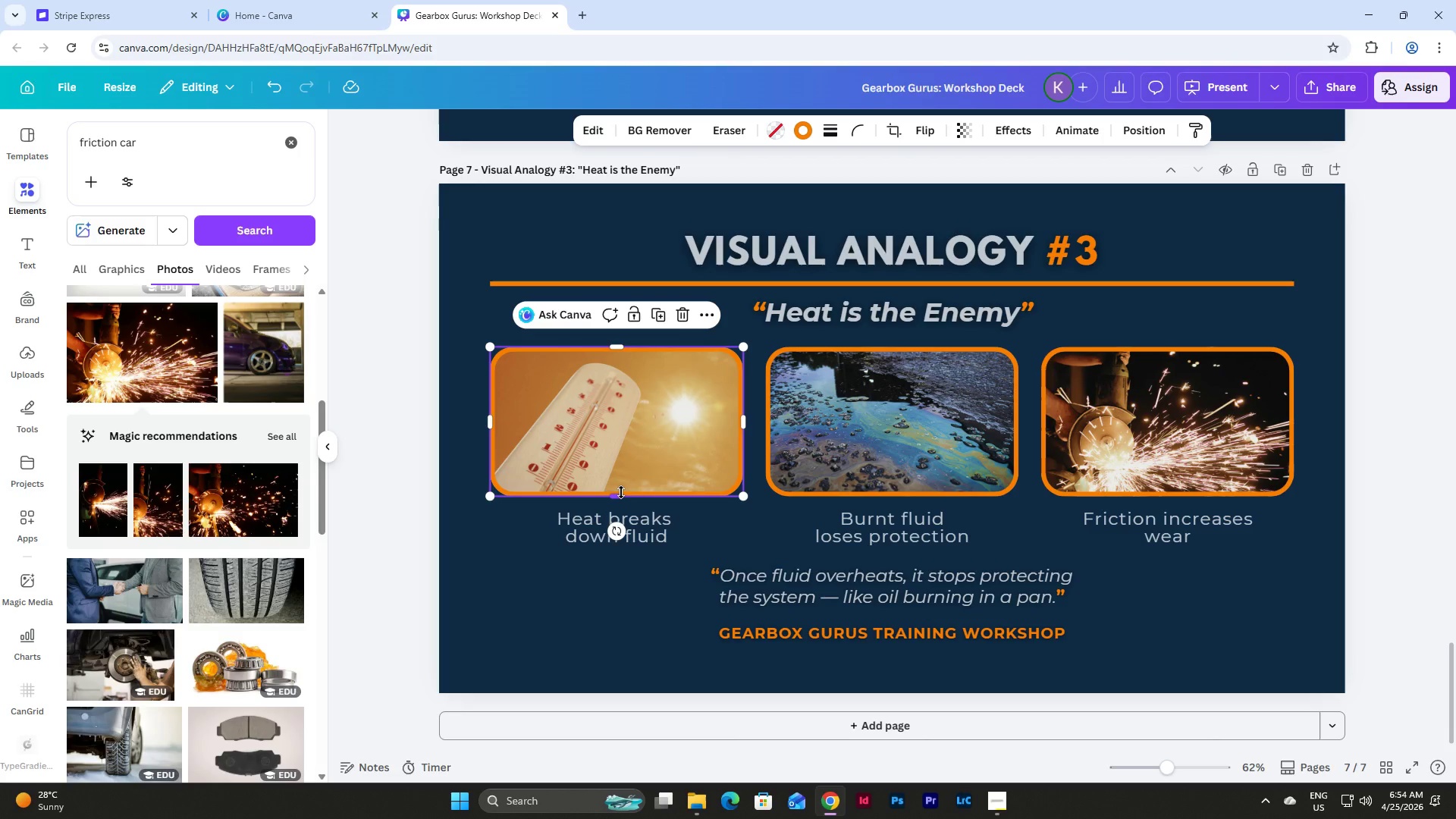 
left_click_drag(start_coordinate=[621, 492], to_coordinate=[621, 500])
 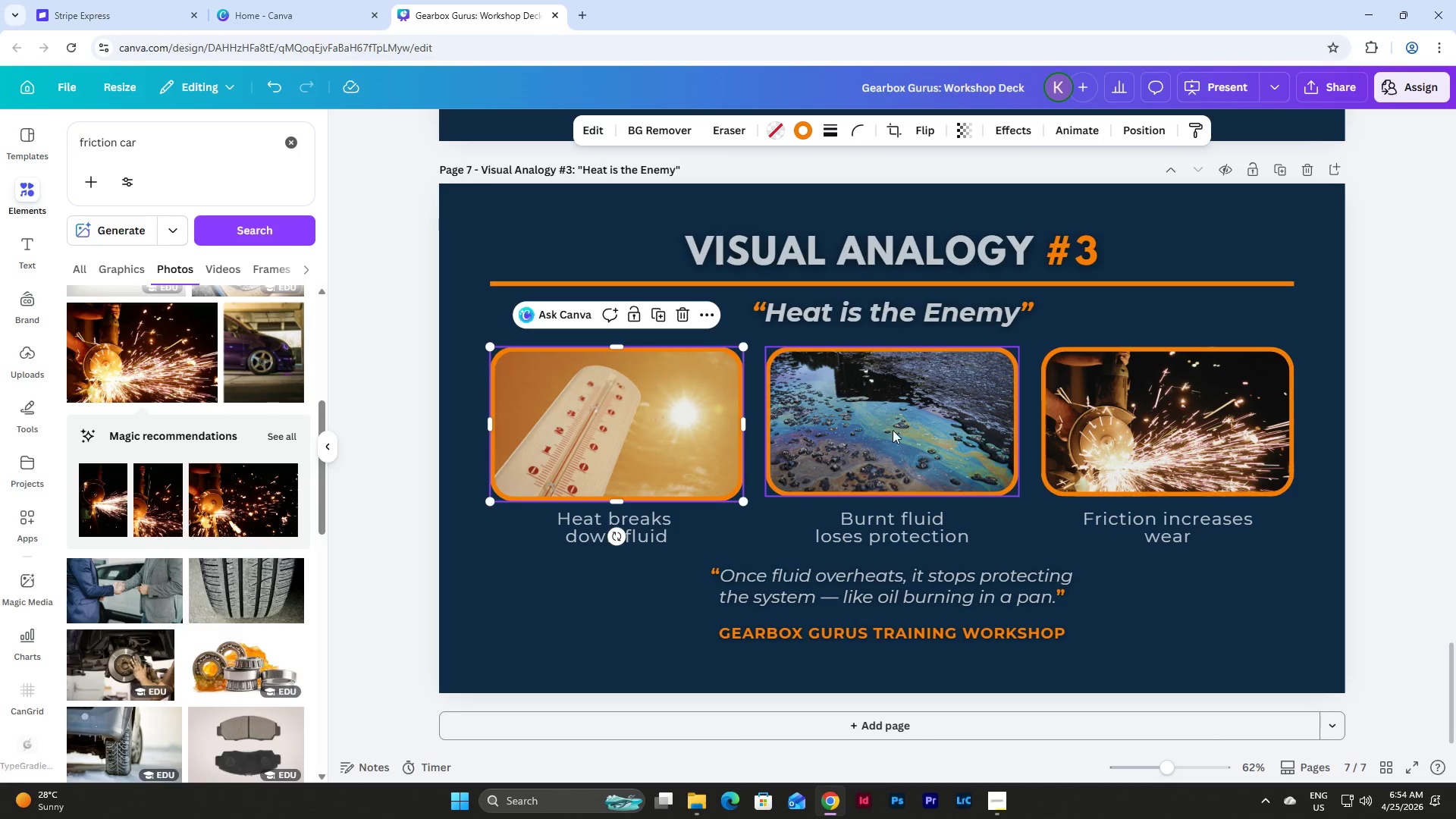 
left_click([893, 430])
 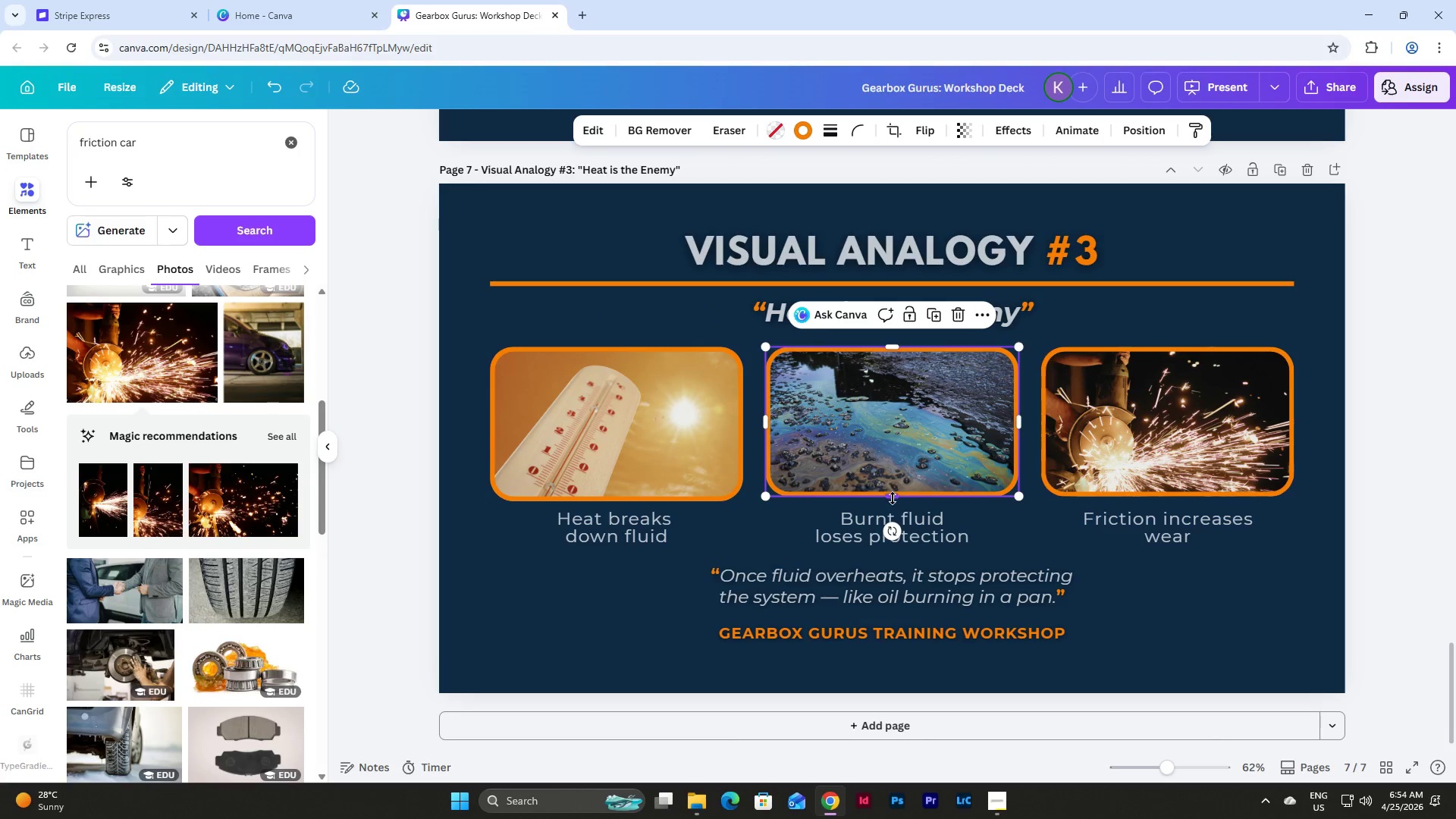 
left_click_drag(start_coordinate=[893, 498], to_coordinate=[893, 507])
 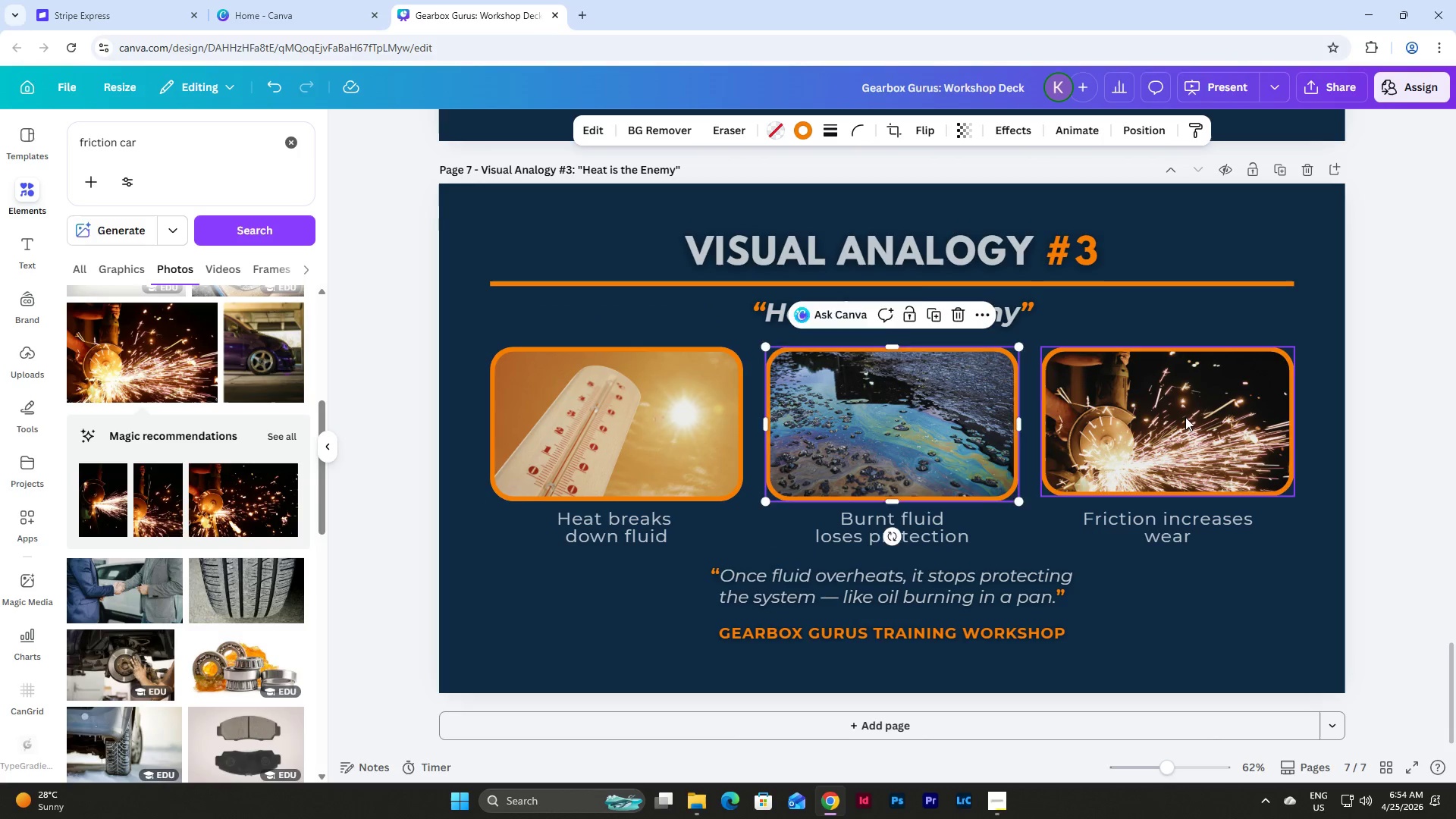 
left_click([1185, 417])
 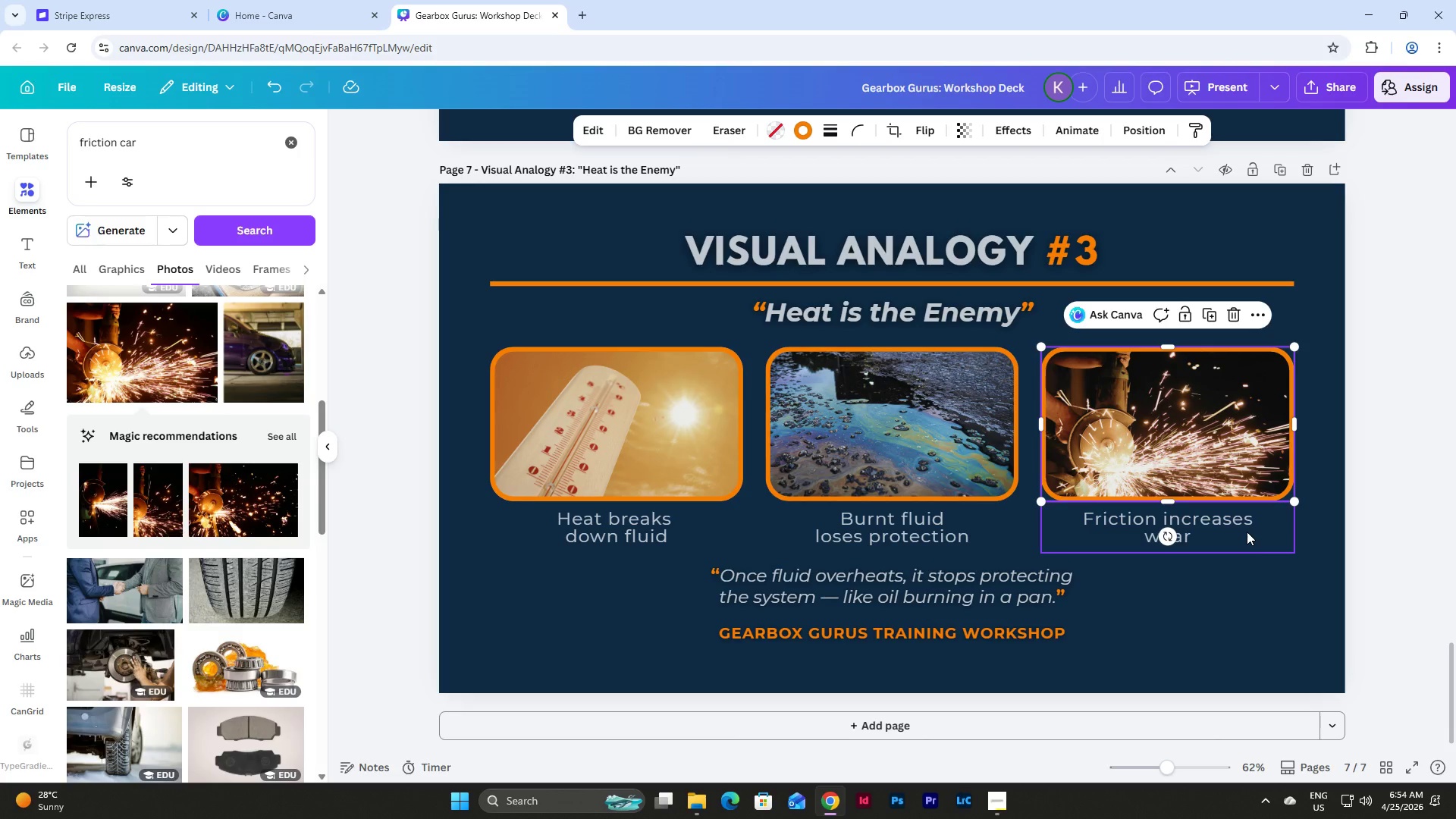 
wait(7.73)
 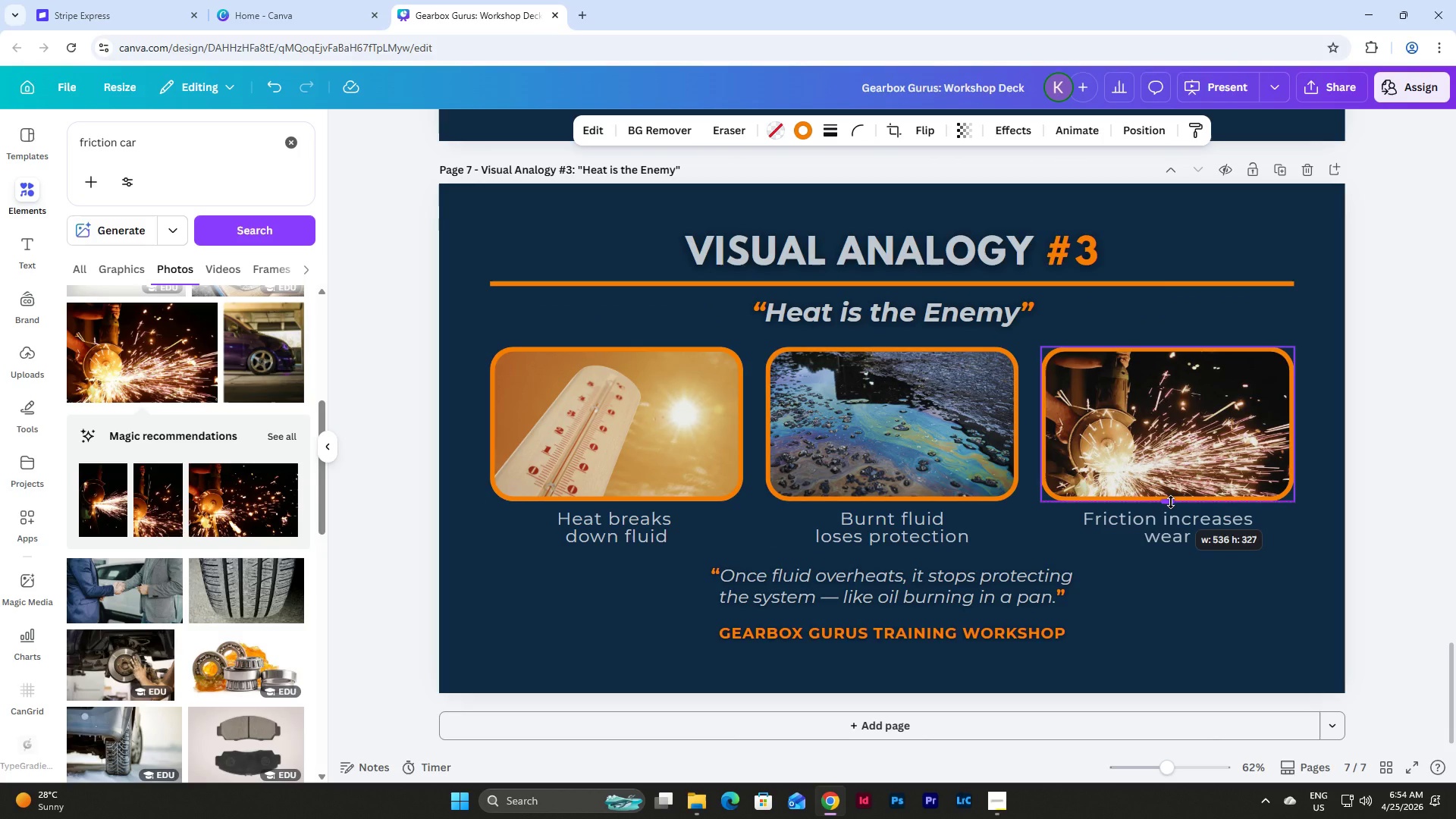 
left_click([629, 531])
 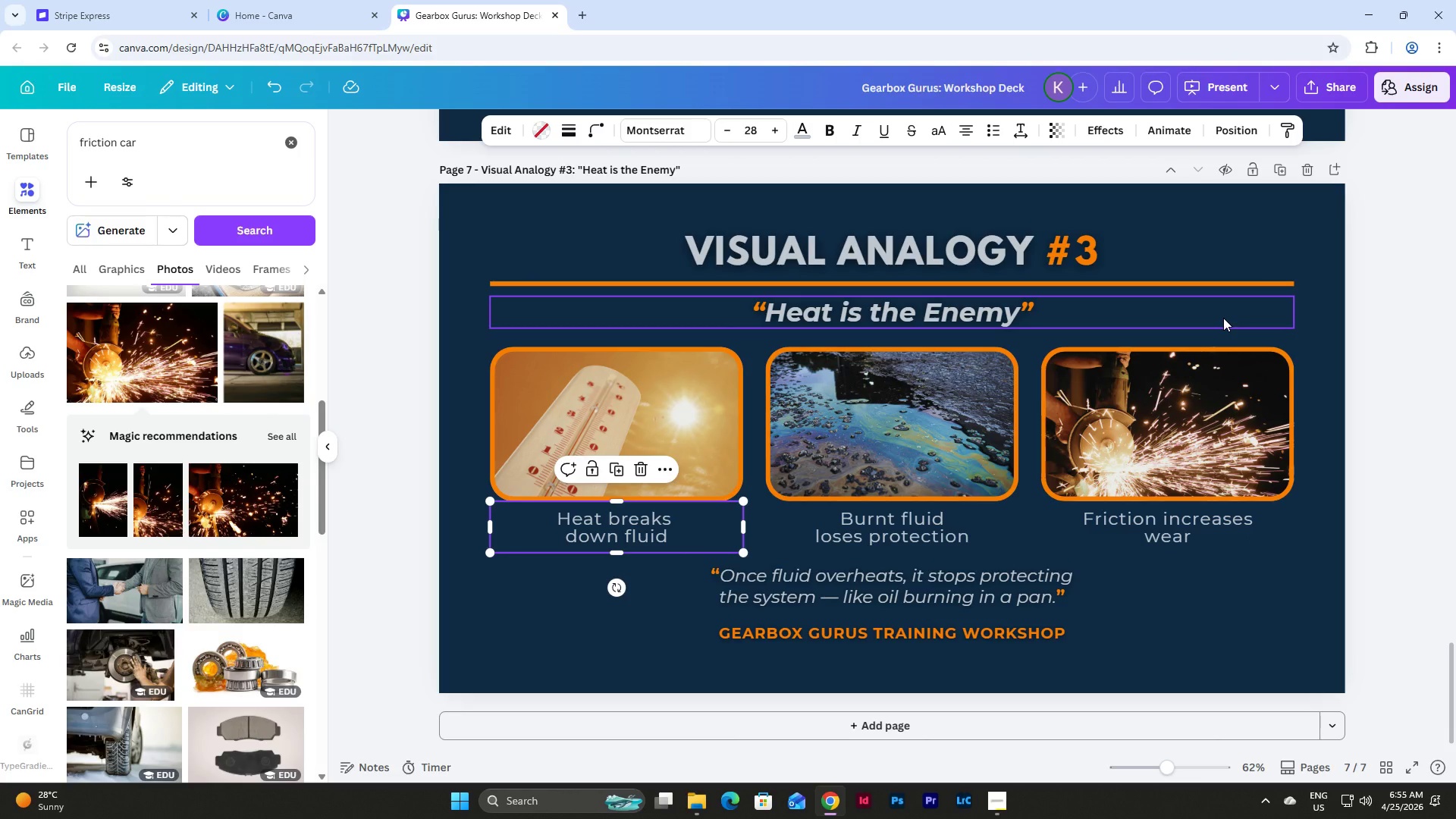 
wait(23.09)
 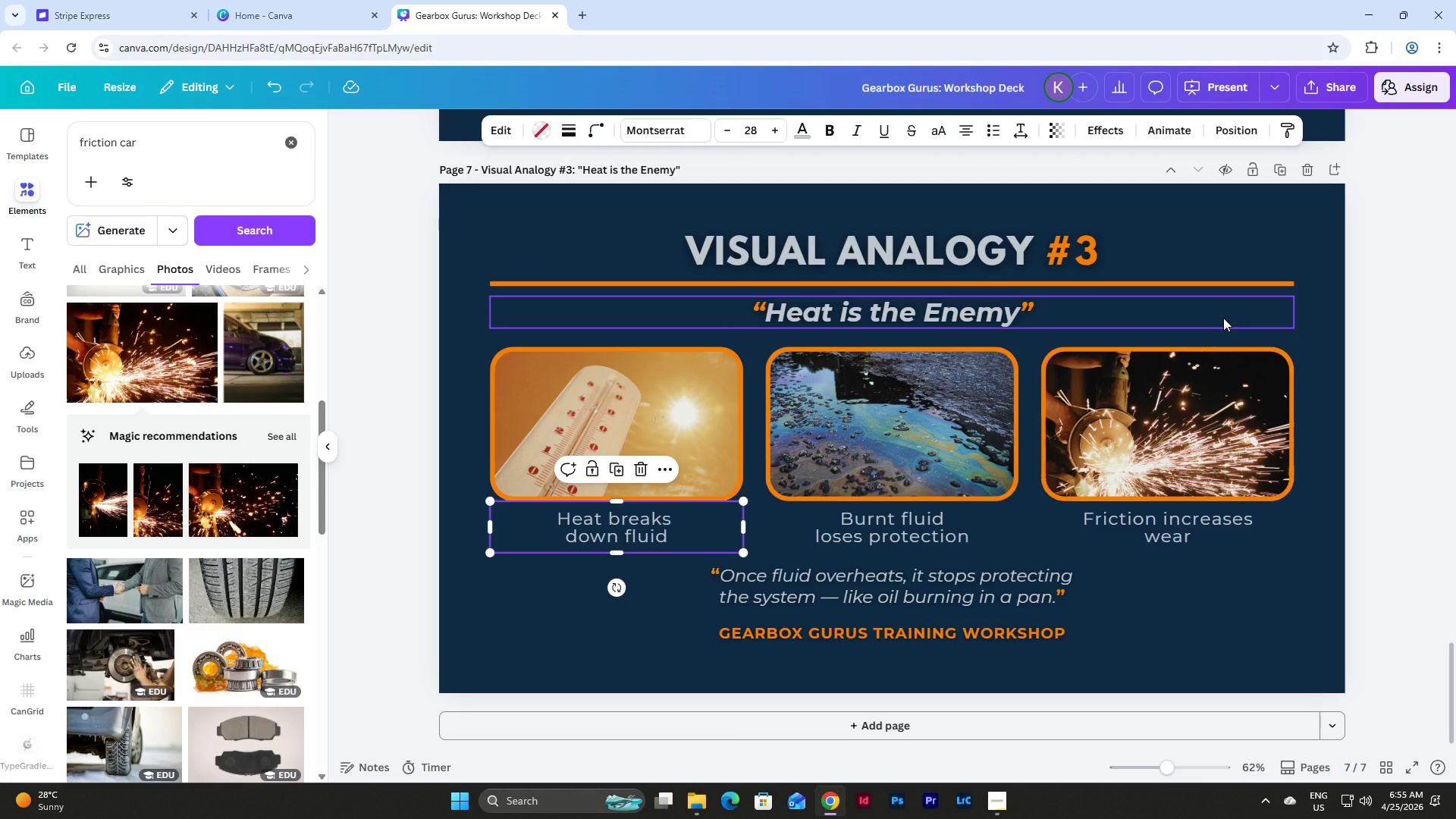 
left_click([474, 402])
 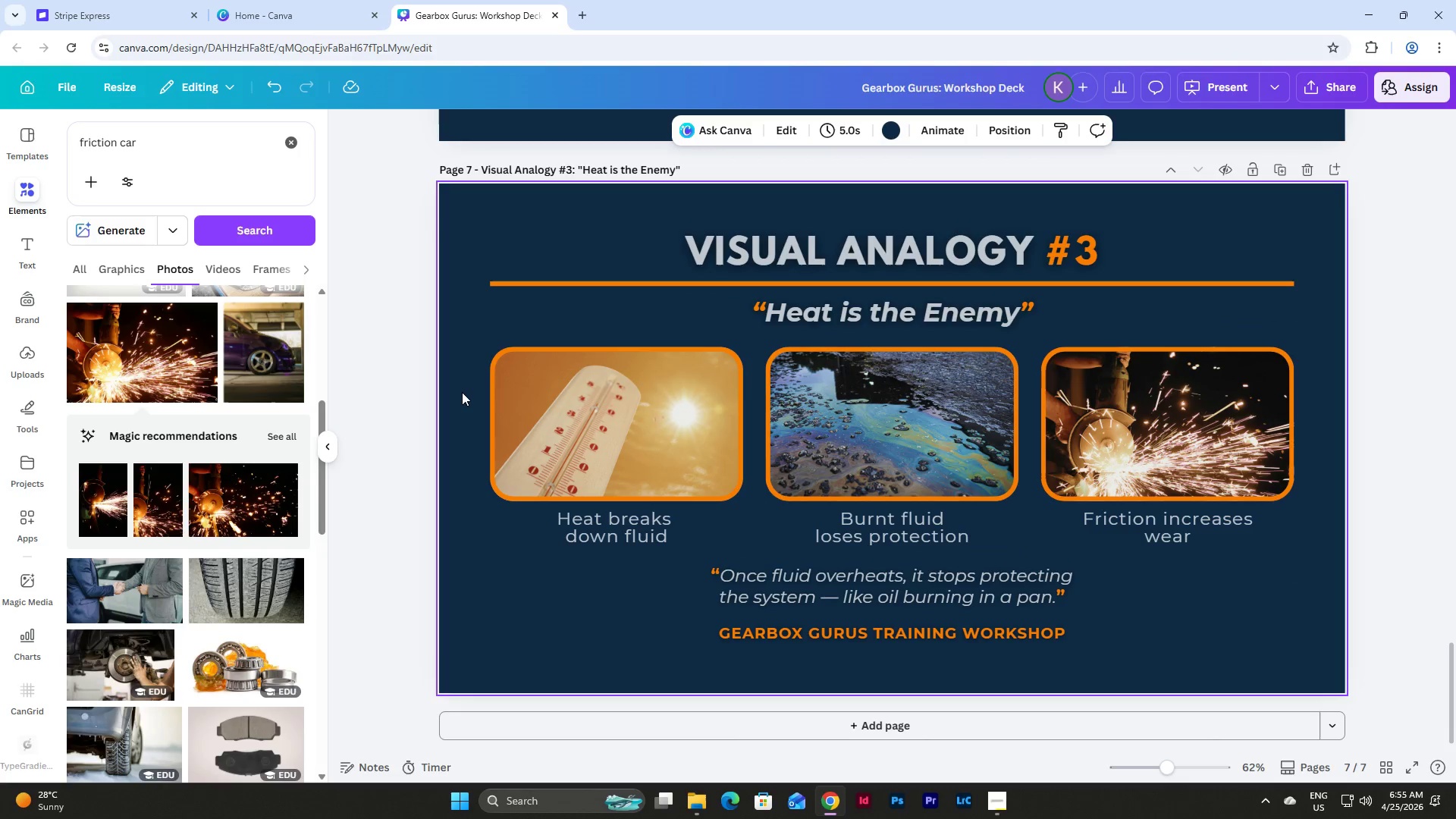 
left_click_drag(start_coordinate=[462, 392], to_coordinate=[1295, 592])
 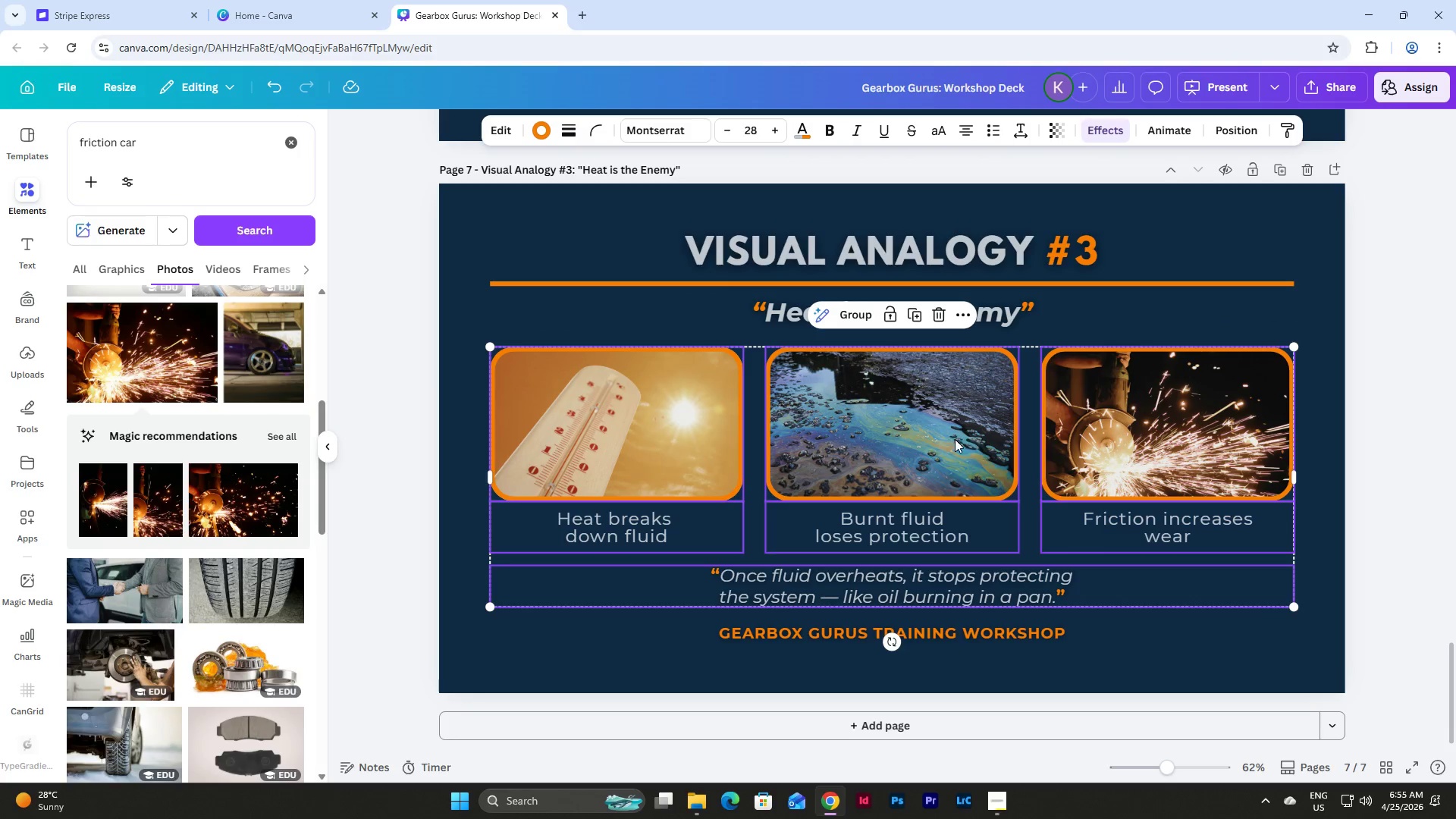 
left_click_drag(start_coordinate=[955, 439], to_coordinate=[955, 435])
 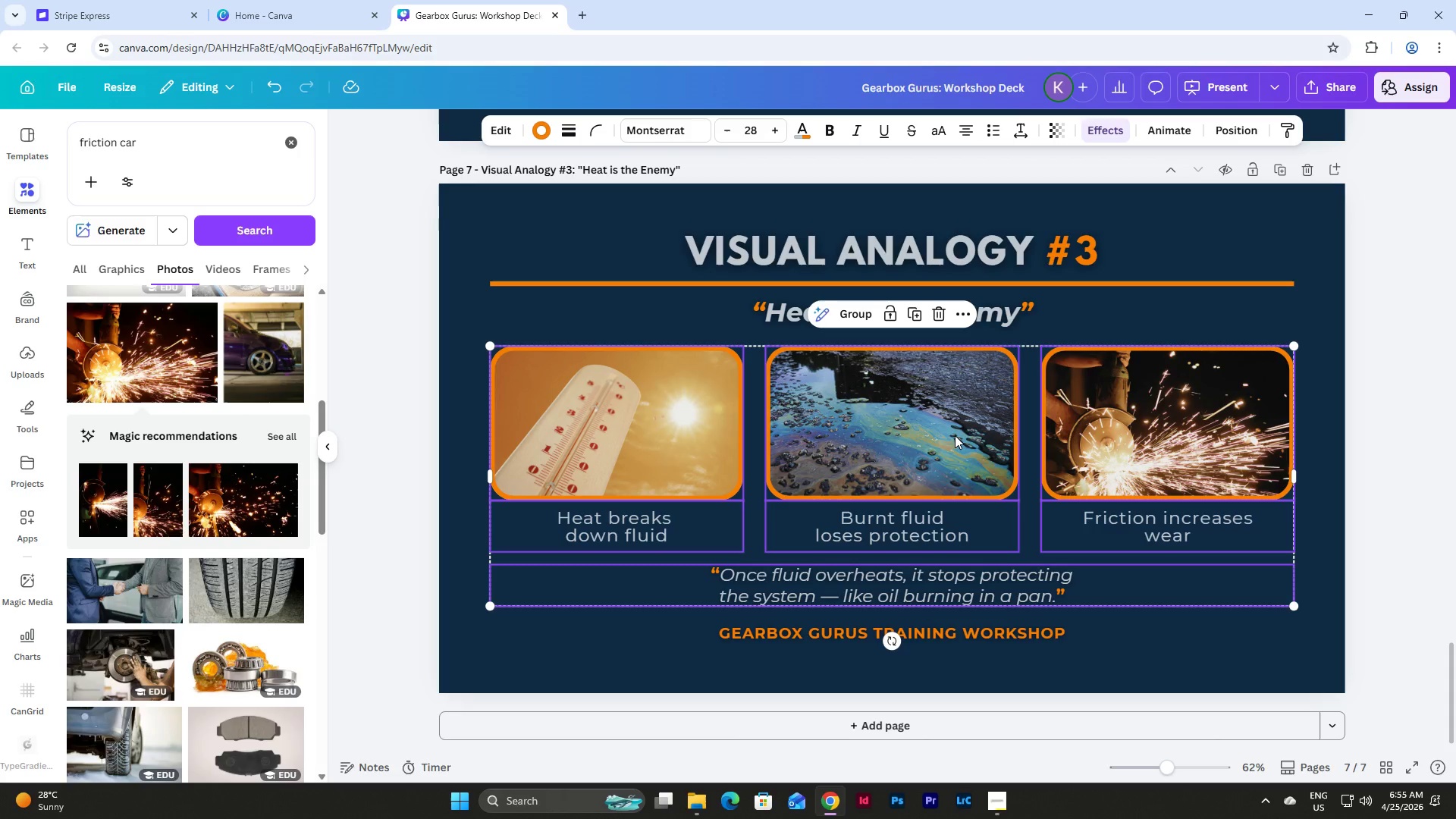 
left_click([469, 444])
 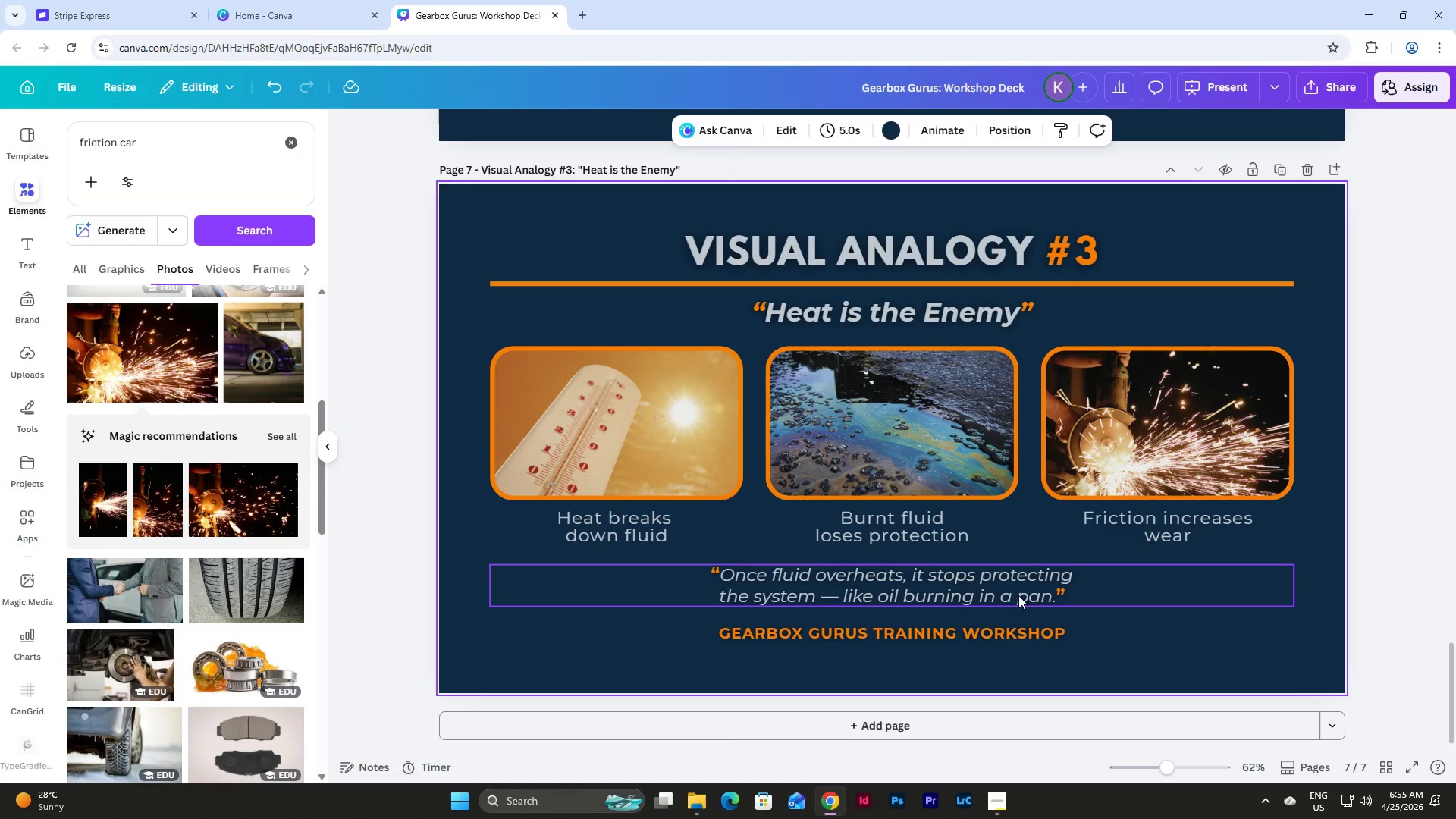 
left_click([1009, 585])
 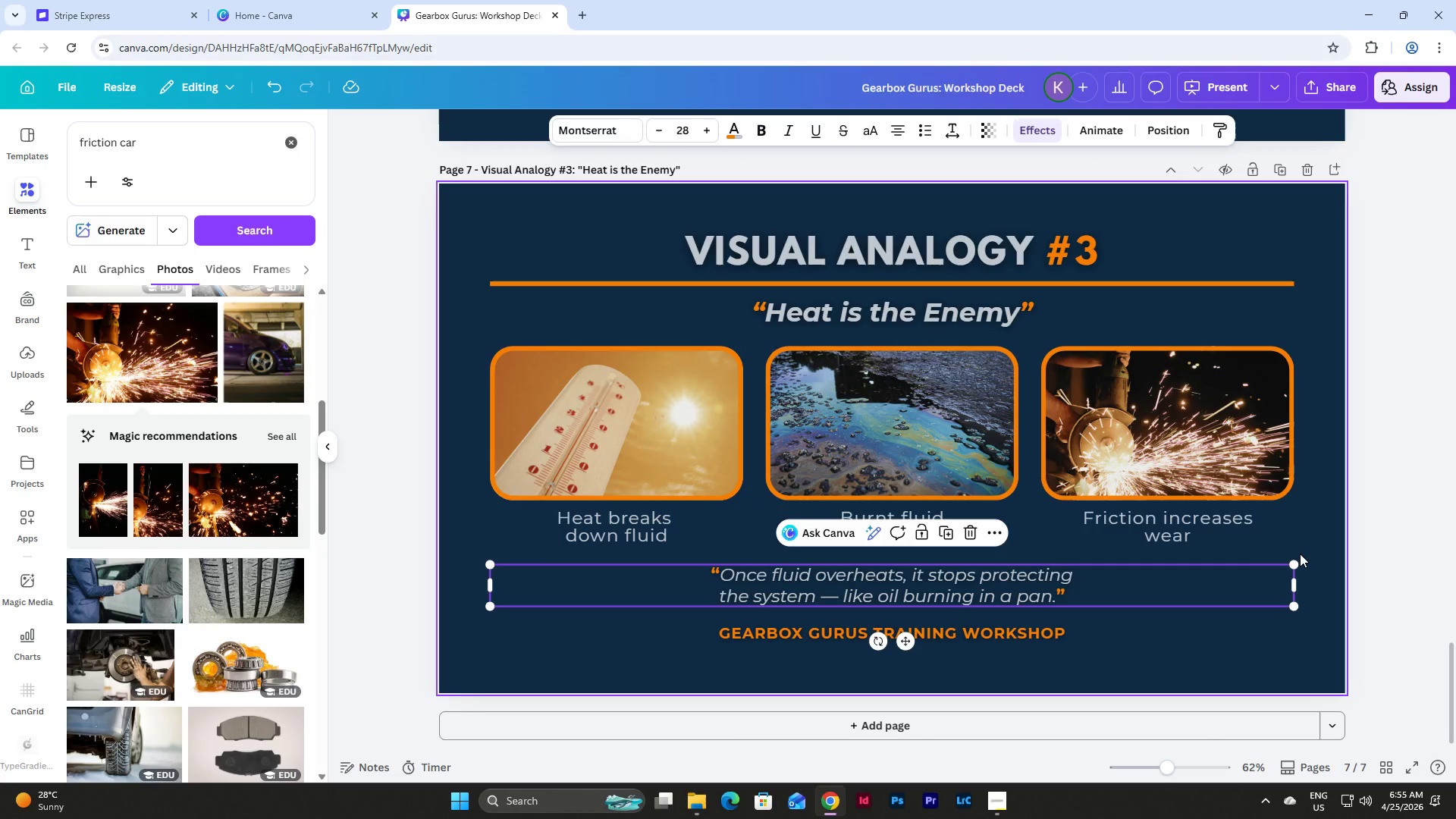 
key(ArrowDown)
 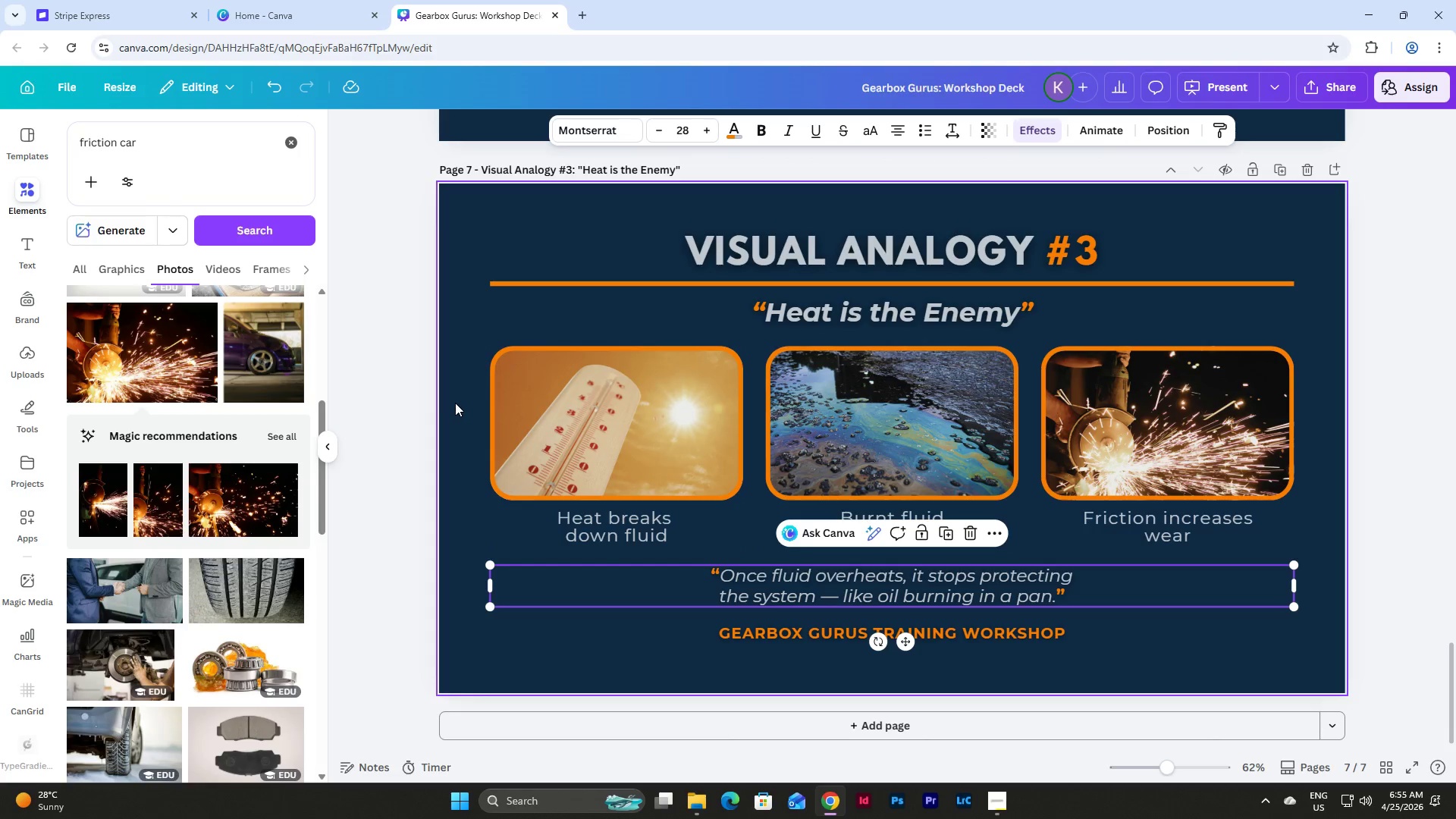 
left_click_drag(start_coordinate=[463, 403], to_coordinate=[1285, 592])
 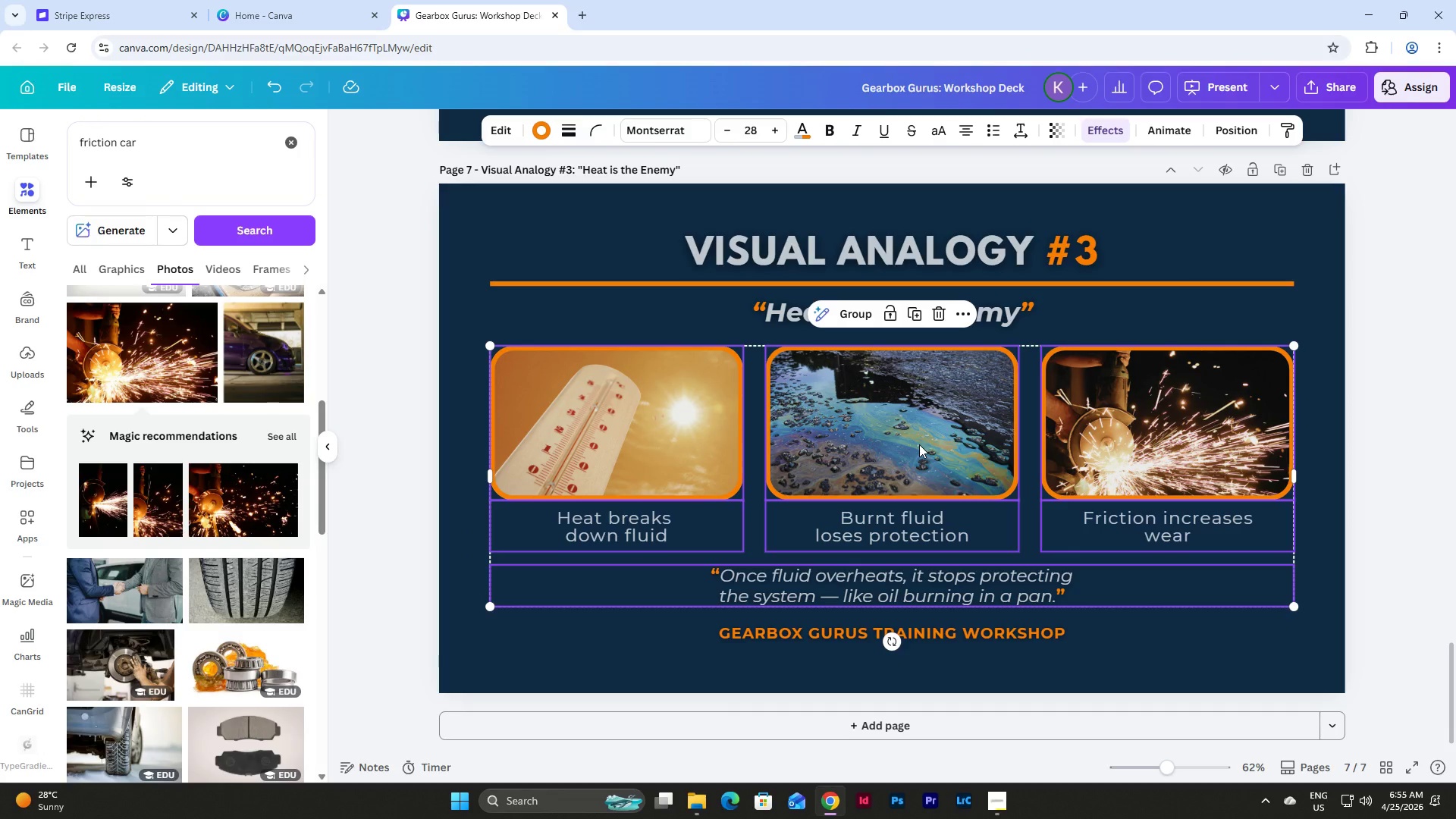 
wait(11.09)
 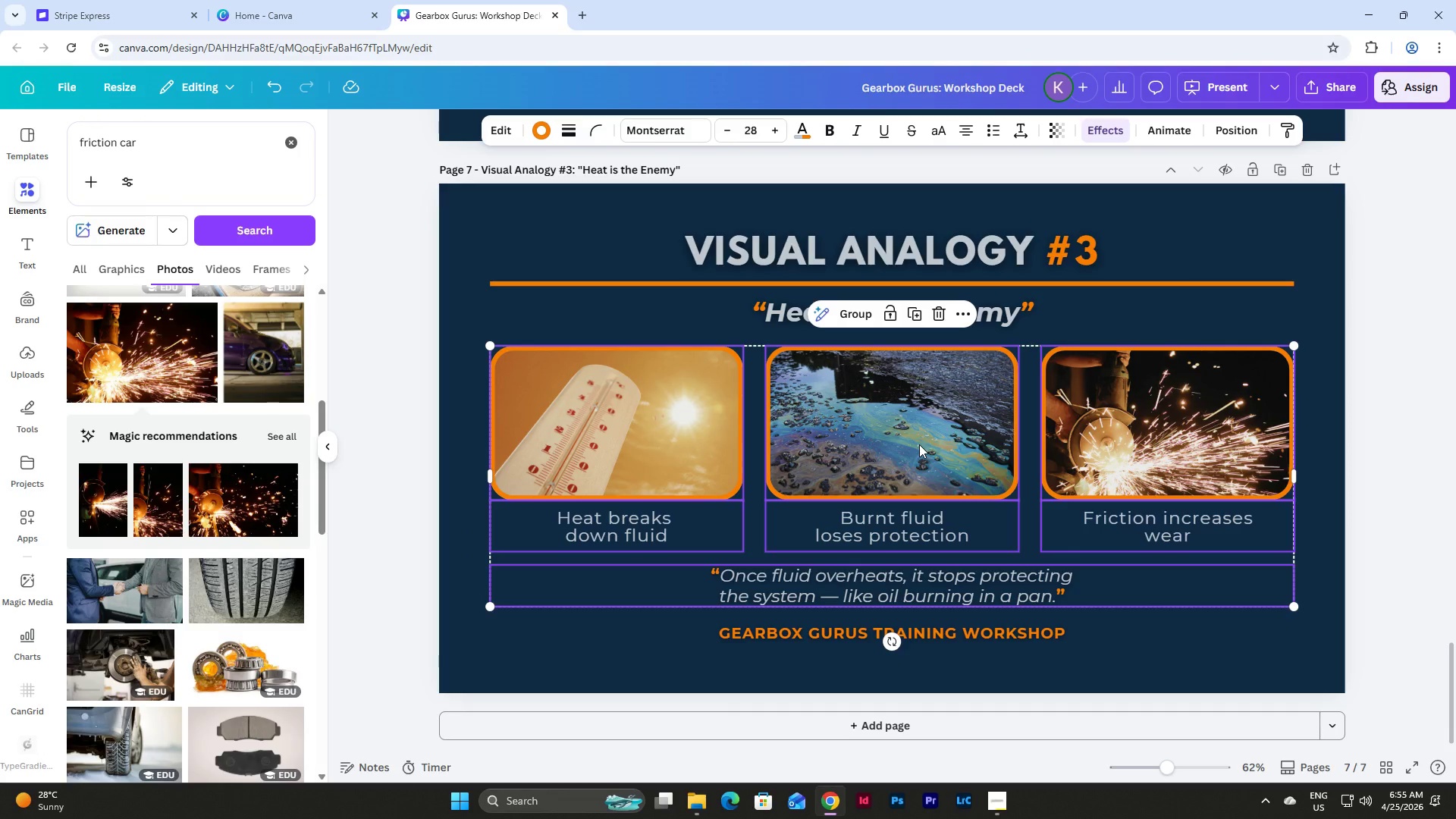 
left_click([1320, 425])
 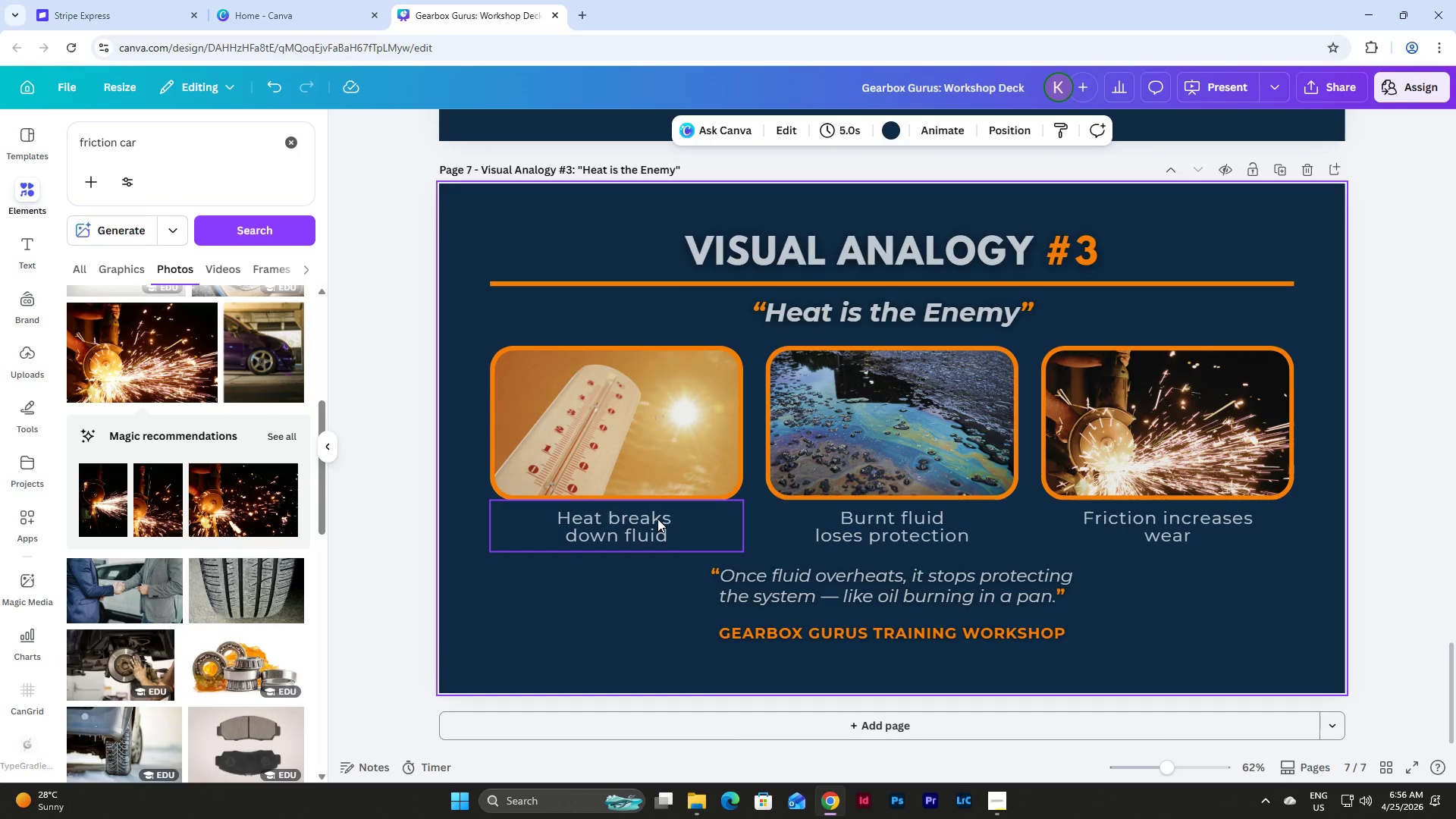 
left_click([657, 519])
 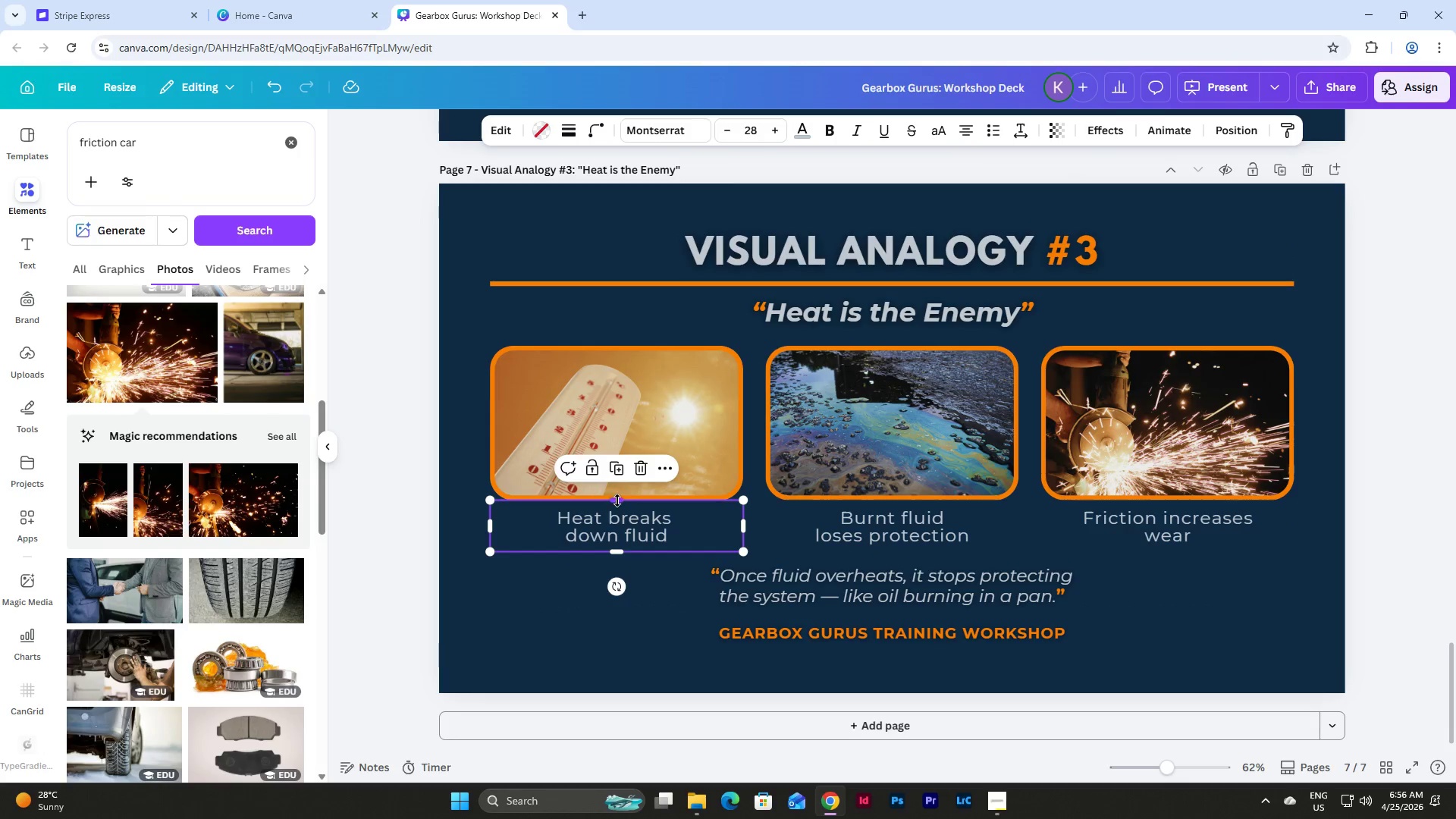 
left_click_drag(start_coordinate=[617, 501], to_coordinate=[620, 523])
 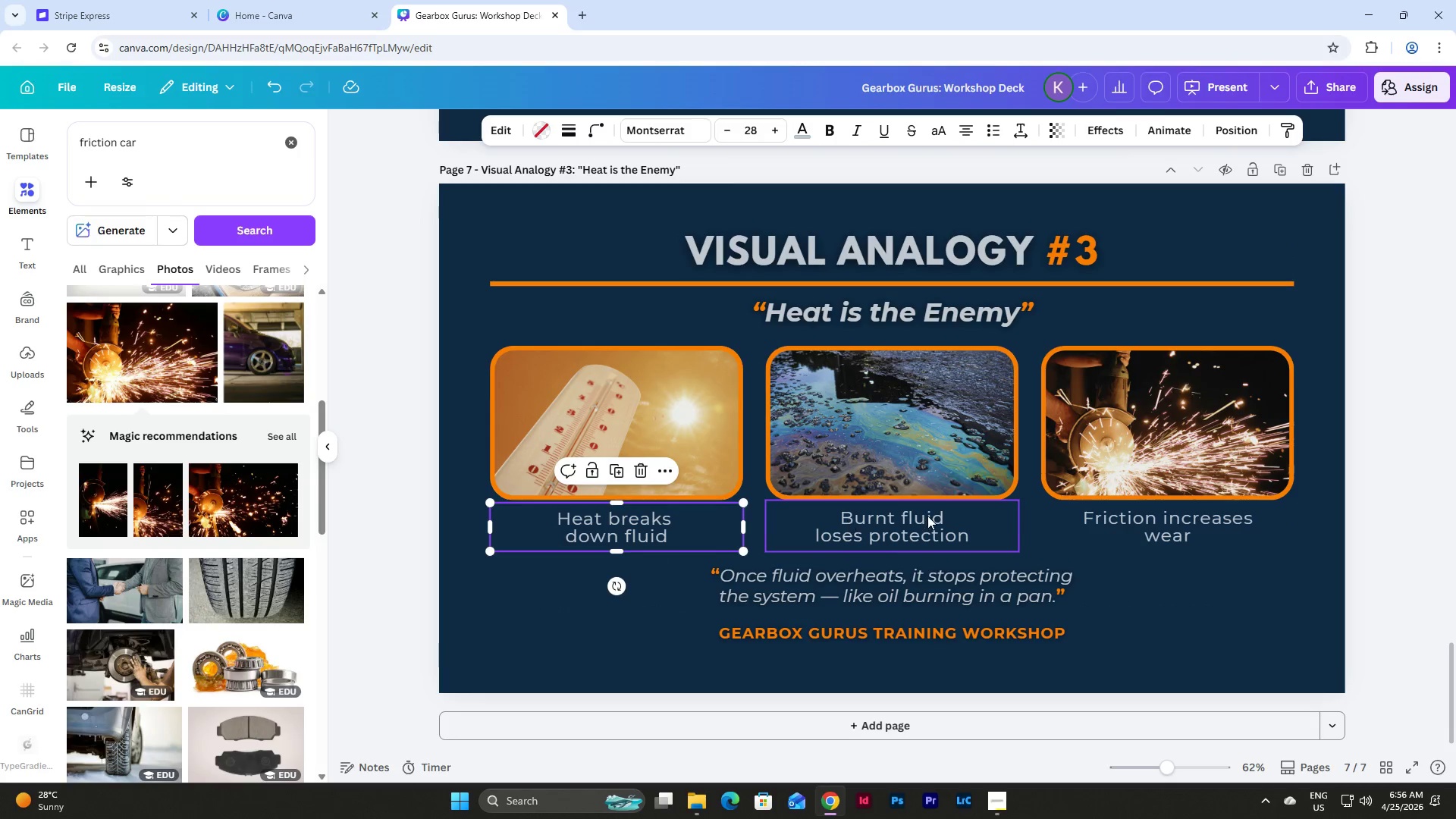 
left_click([927, 516])
 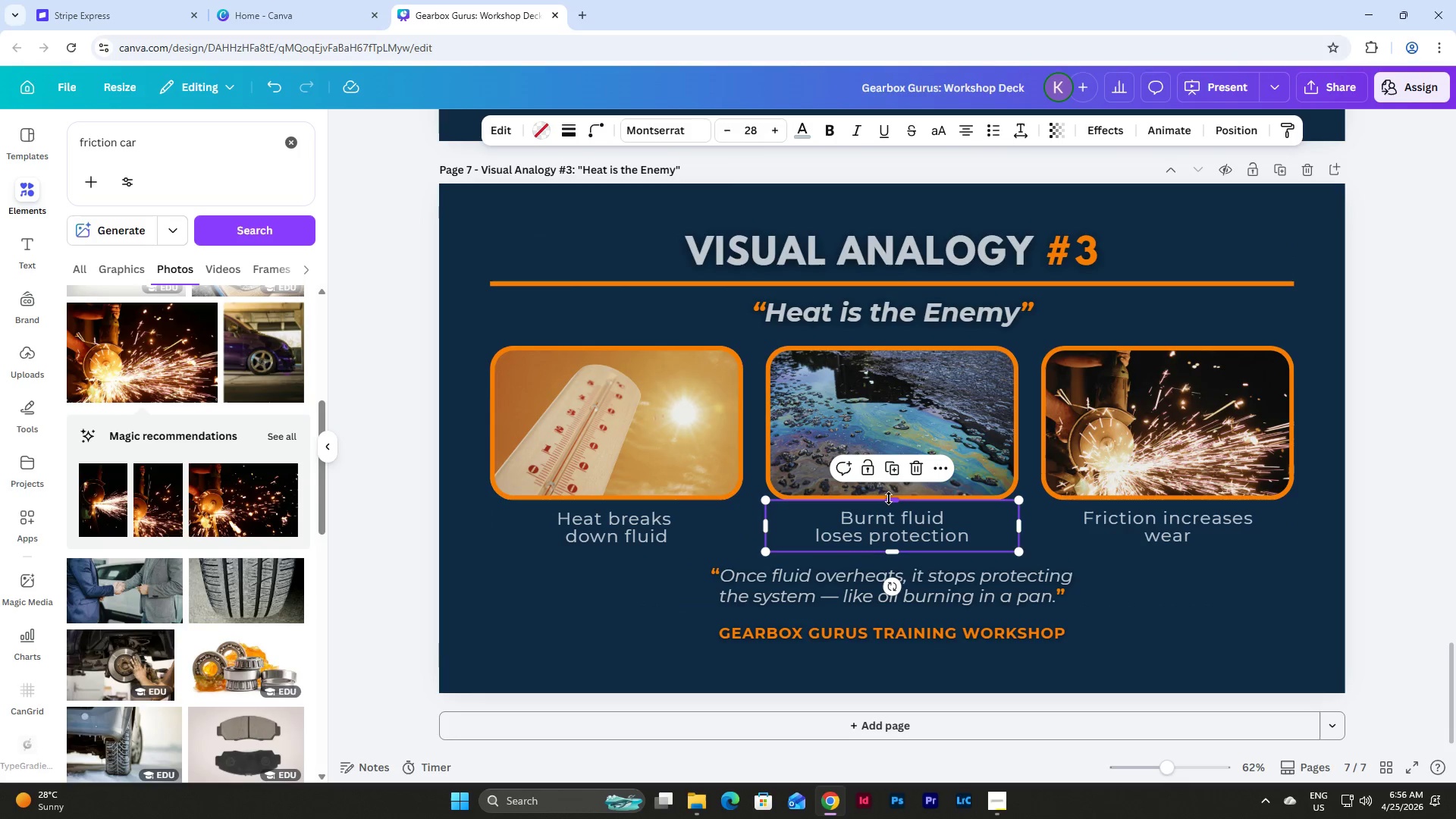 
left_click_drag(start_coordinate=[889, 498], to_coordinate=[893, 528])
 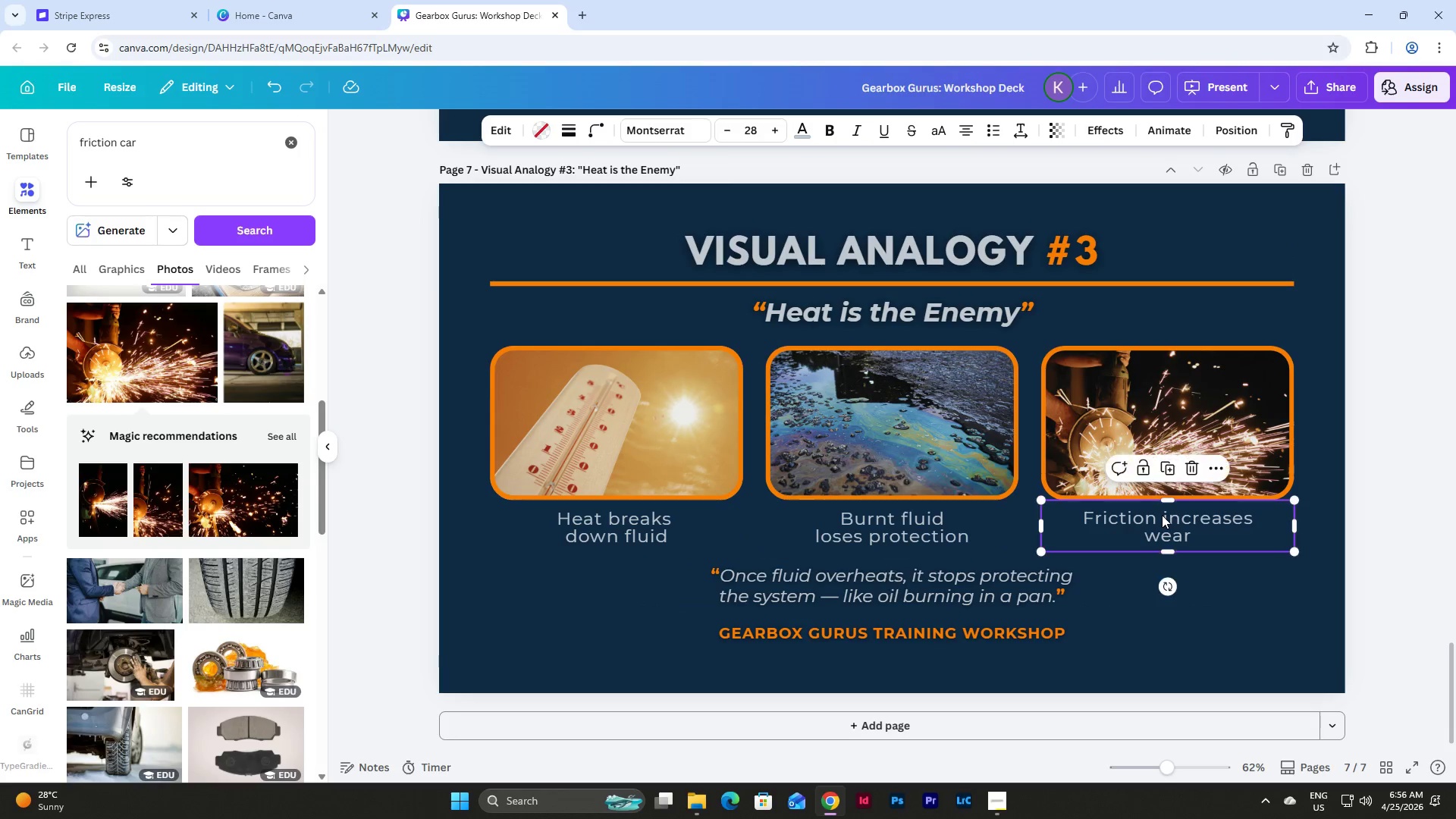 
left_click([1162, 515])
 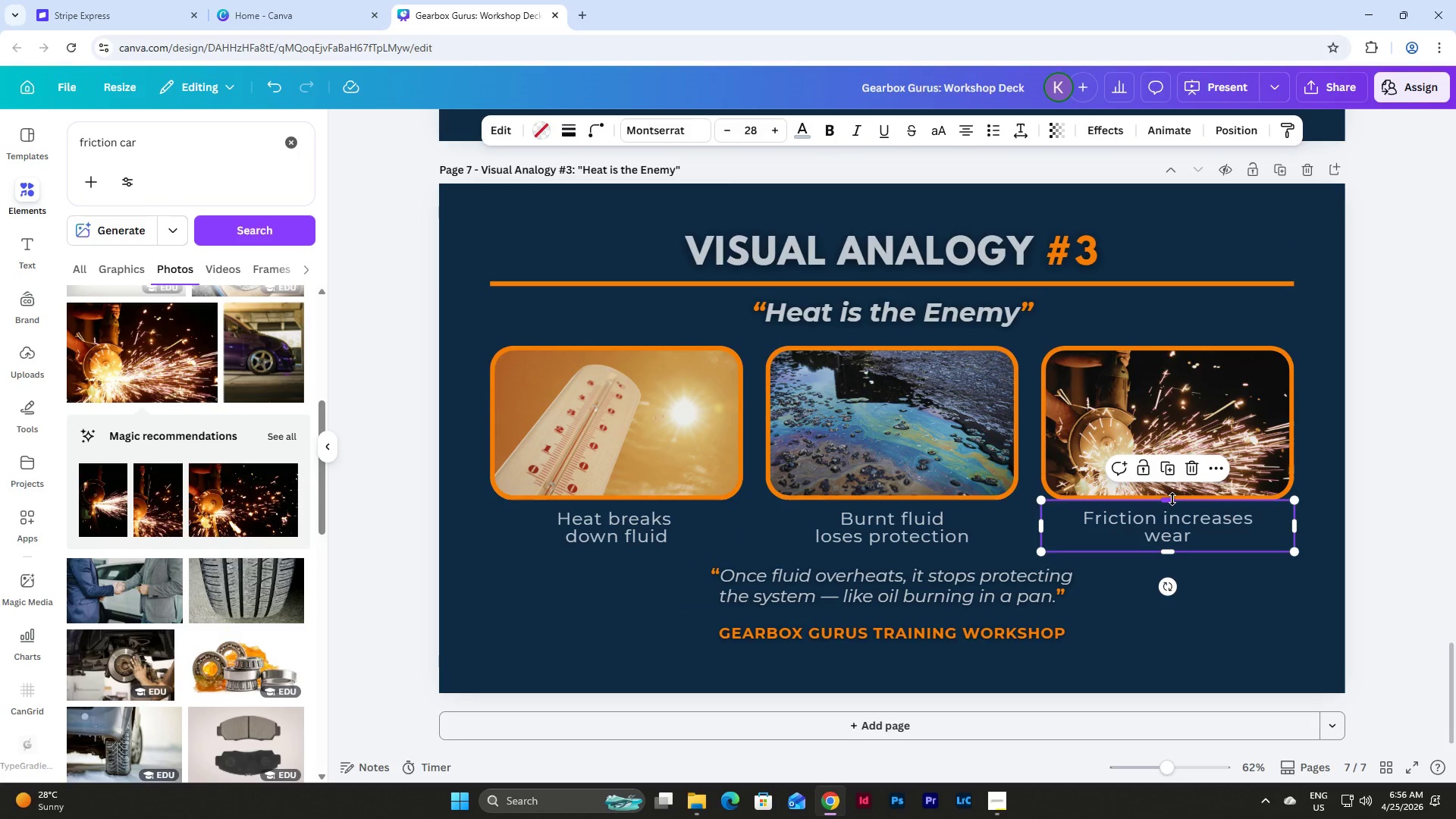 
left_click_drag(start_coordinate=[1172, 499], to_coordinate=[1174, 537])
 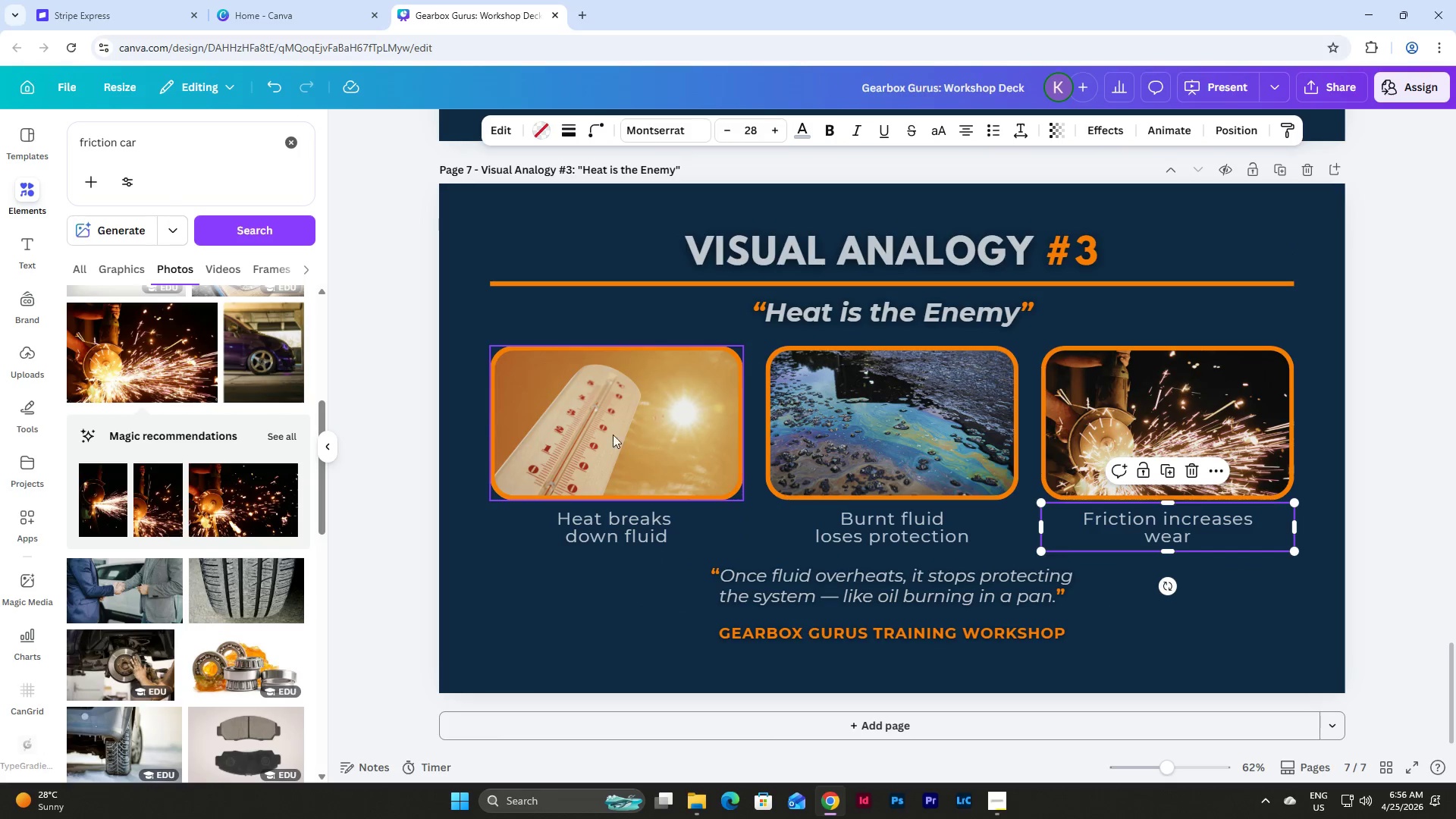 
left_click([608, 433])
 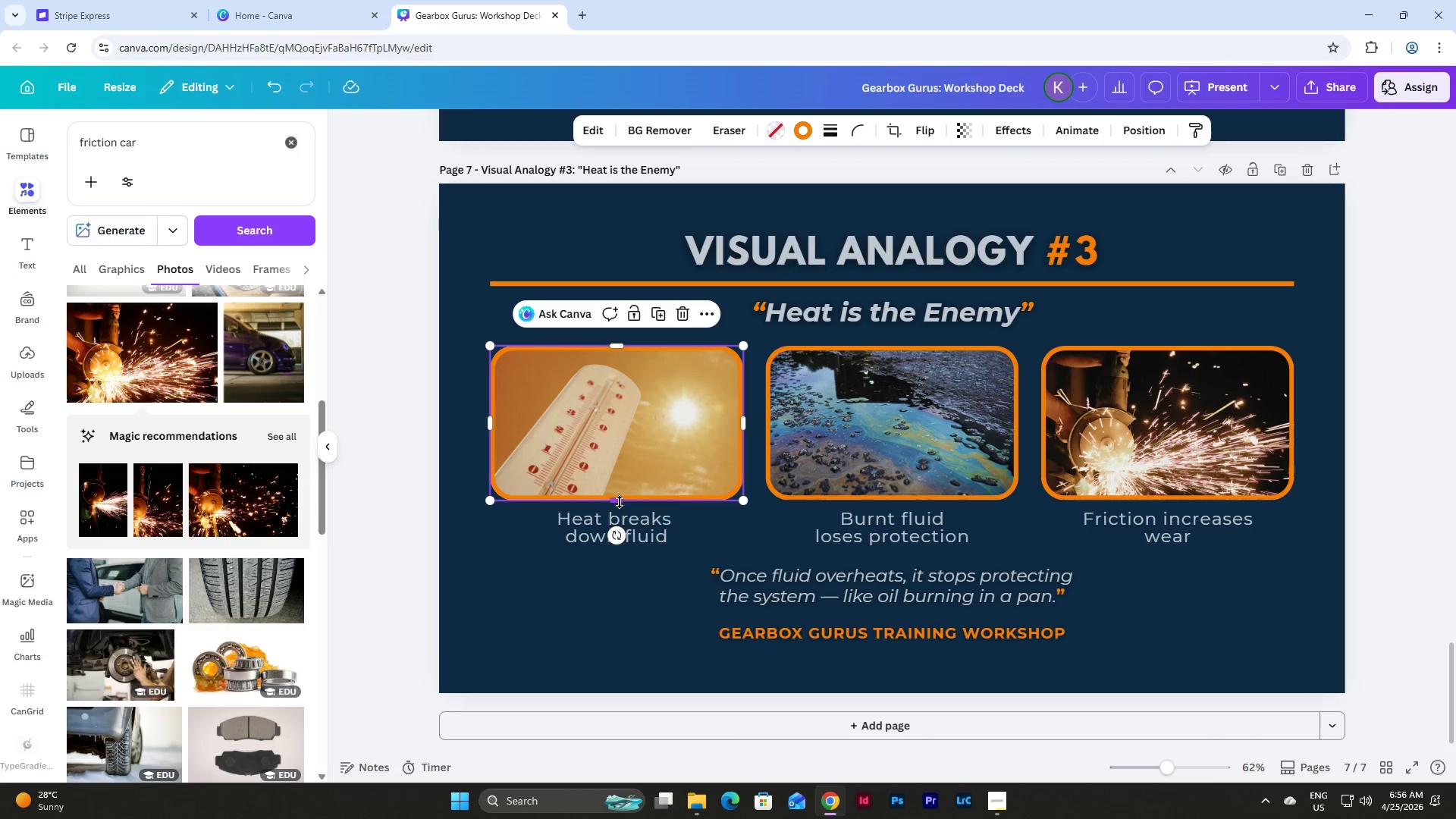 
left_click_drag(start_coordinate=[620, 502], to_coordinate=[620, 506])
 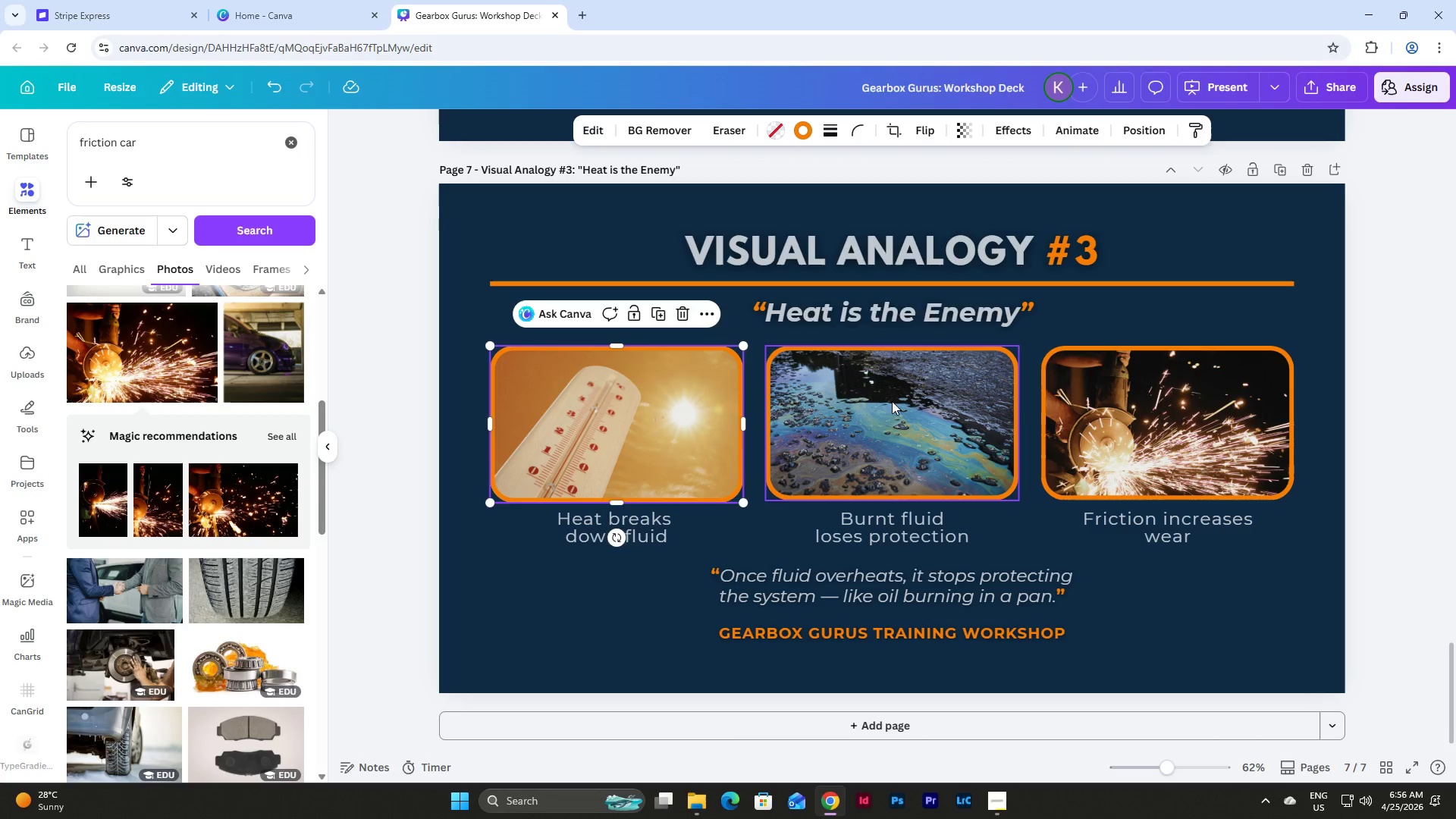 
left_click([892, 401])
 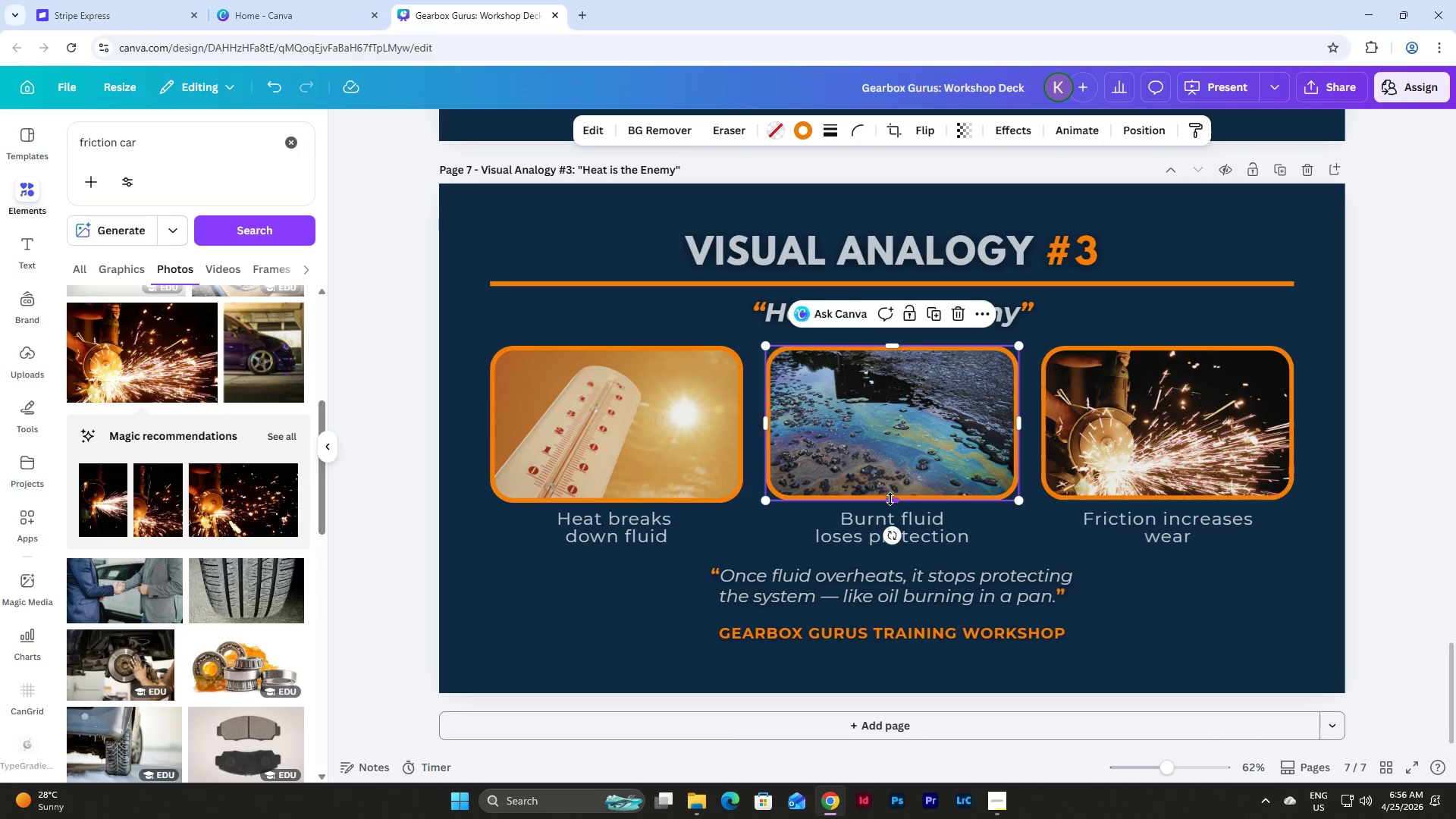 
left_click_drag(start_coordinate=[890, 500], to_coordinate=[891, 506])
 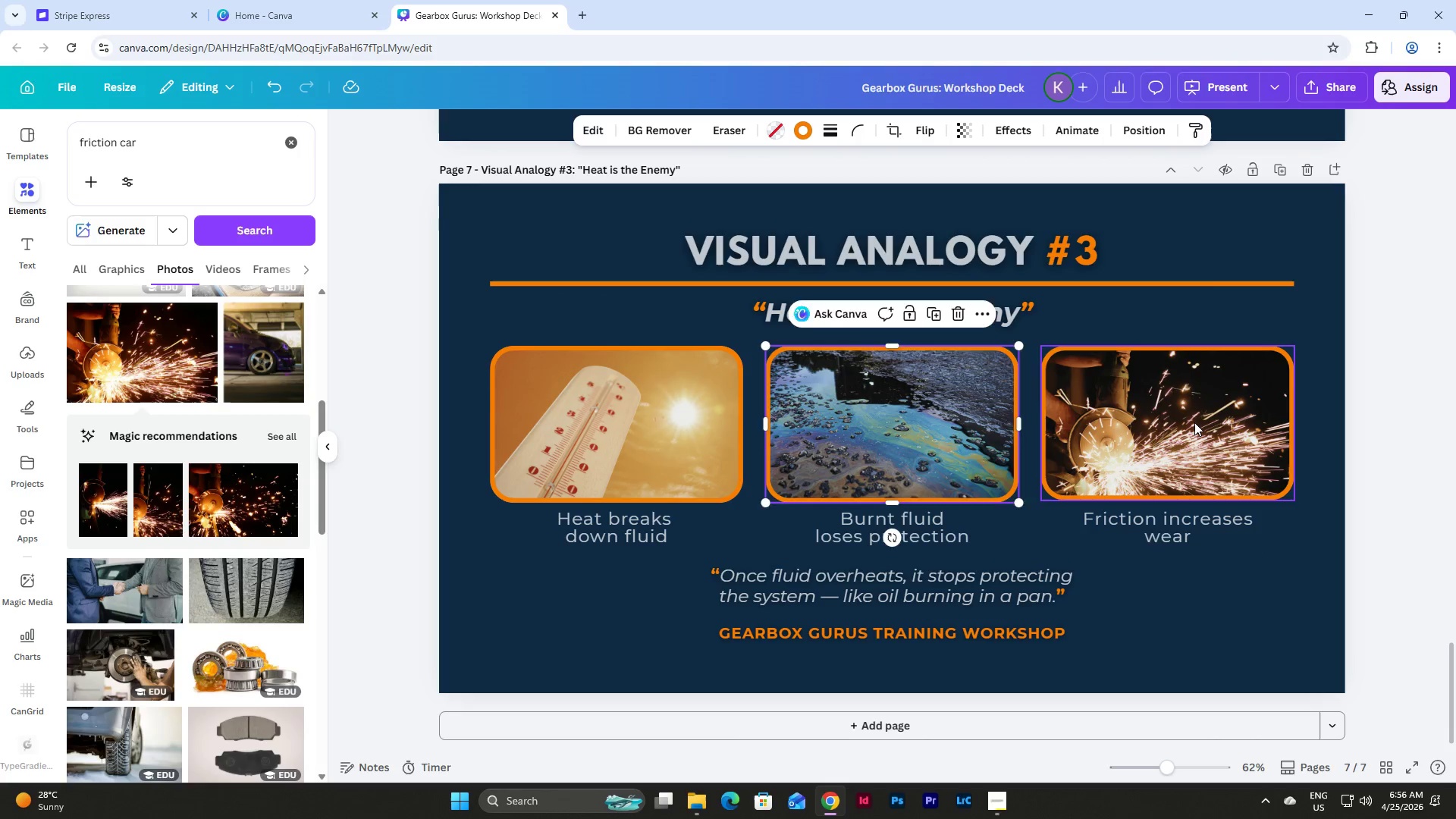 
left_click([1194, 422])
 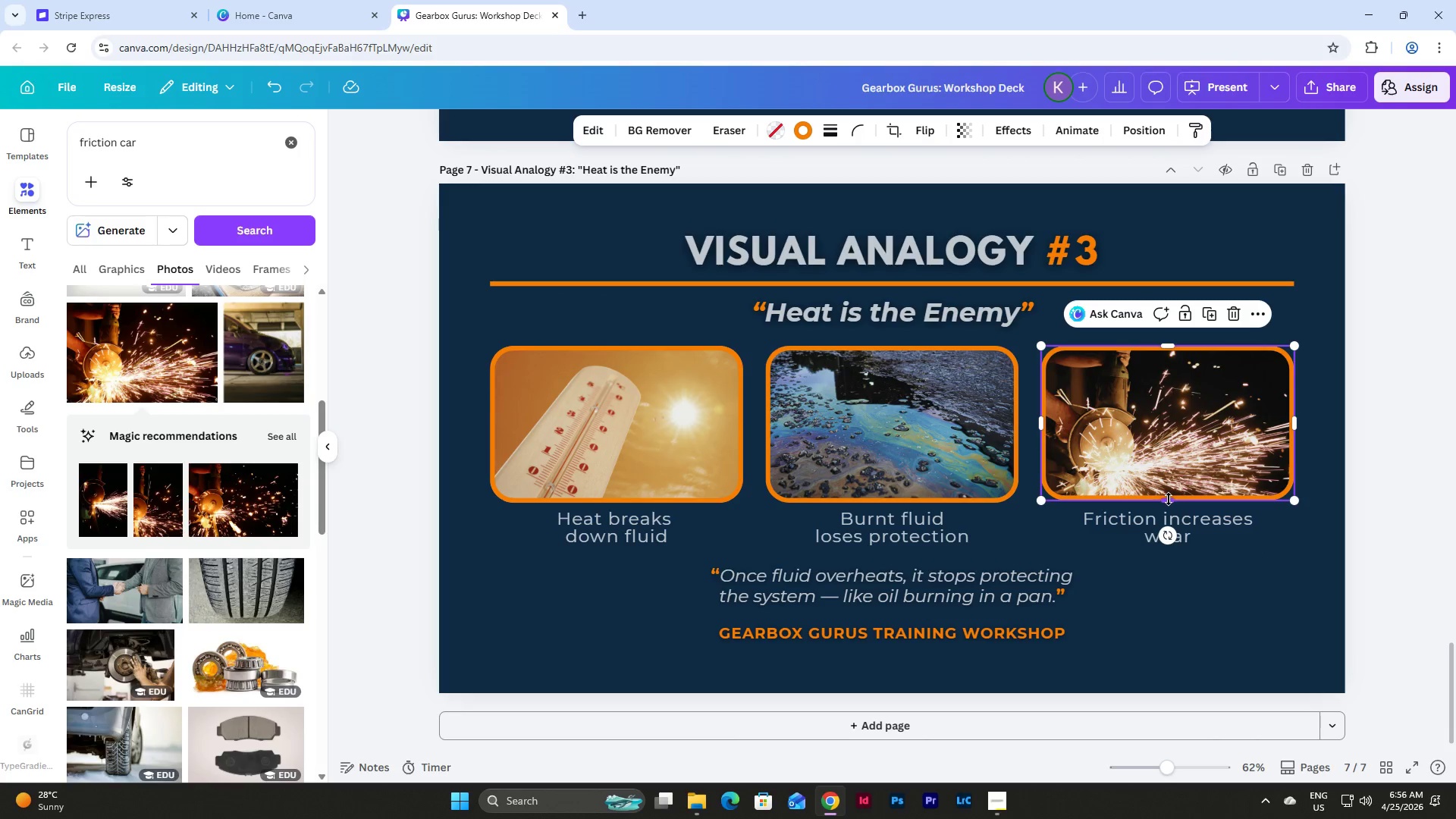 
left_click_drag(start_coordinate=[1169, 499], to_coordinate=[1169, 506])
 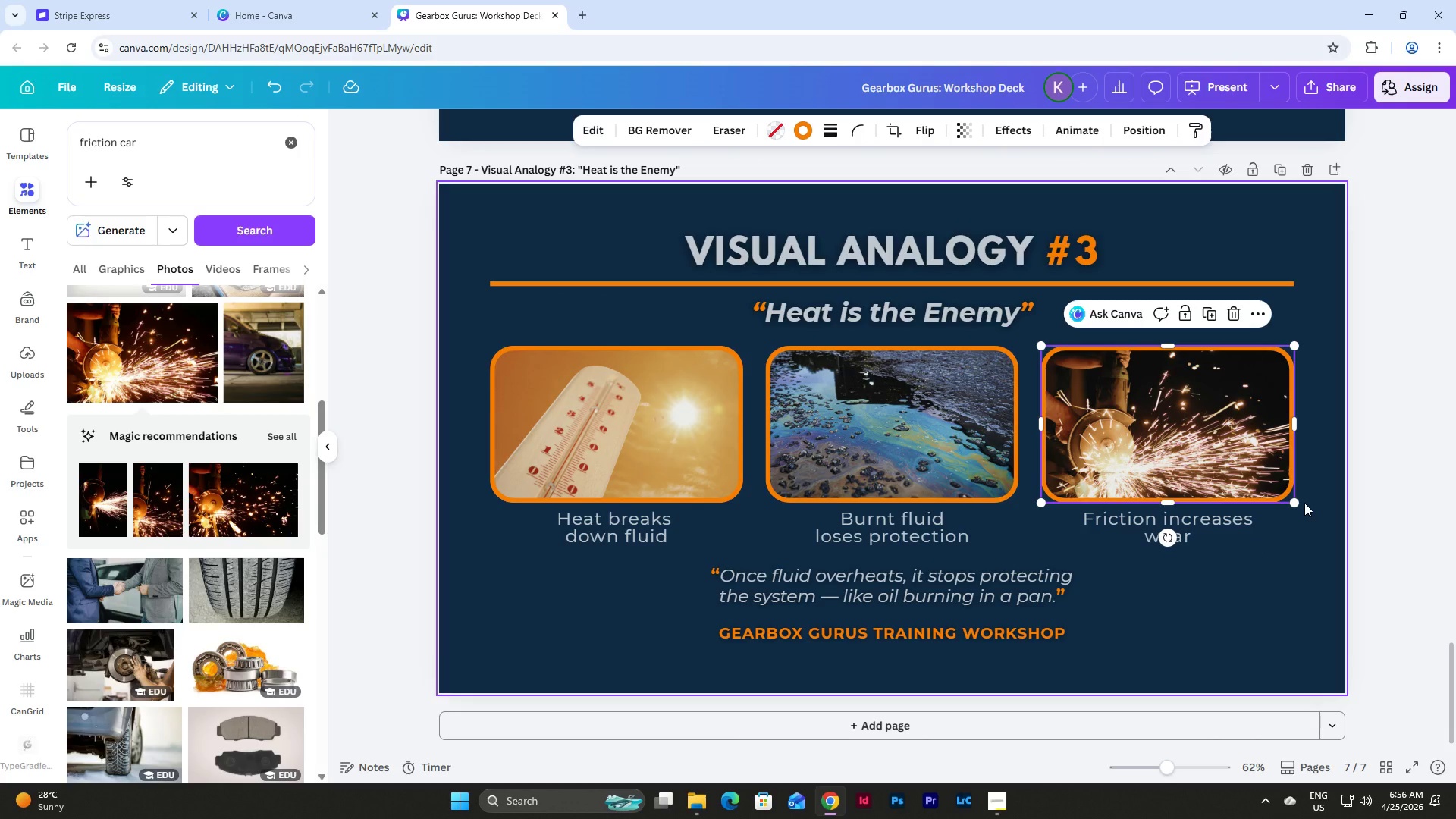 
wait(5.67)
 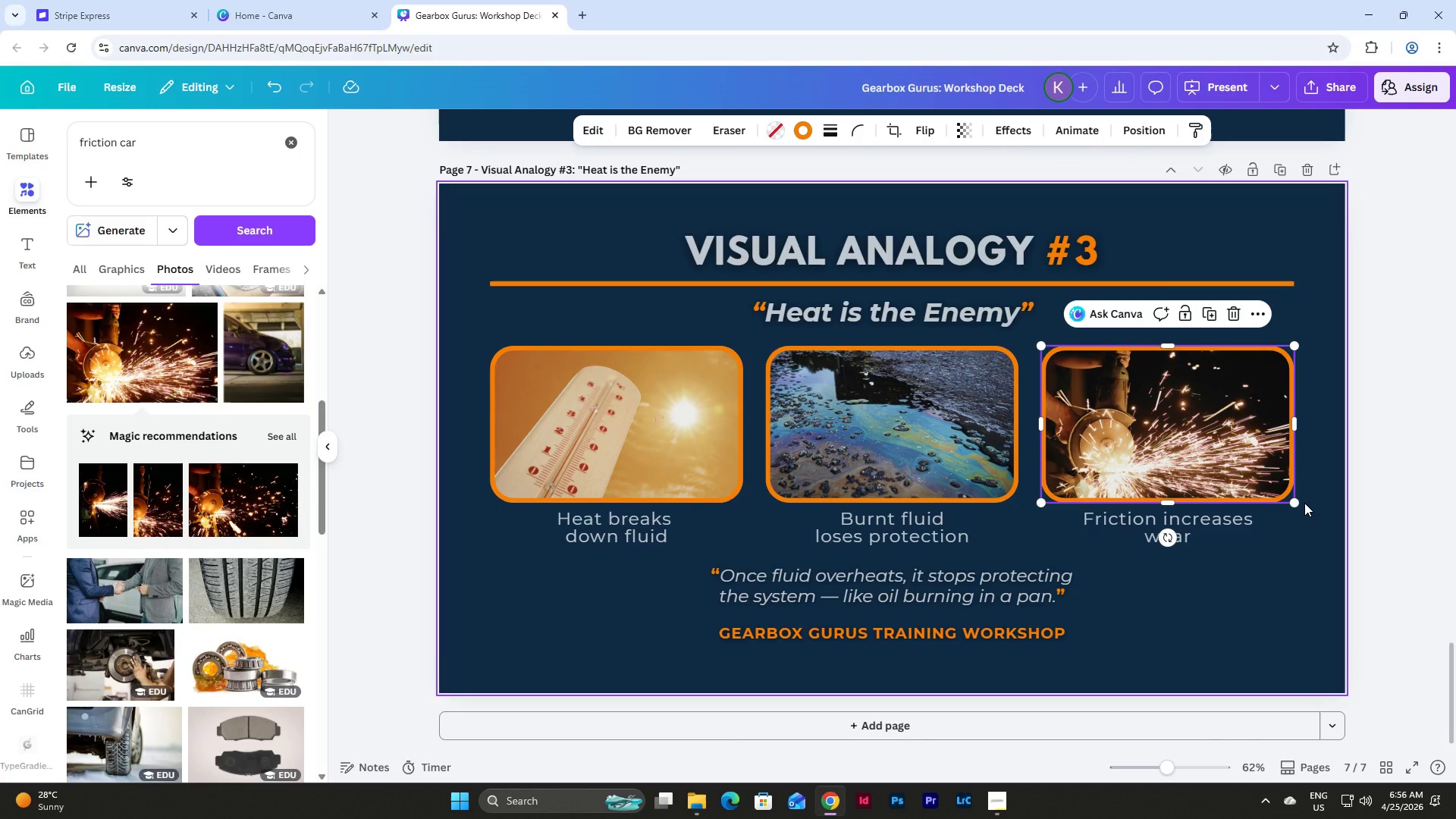 
left_click([1336, 422])
 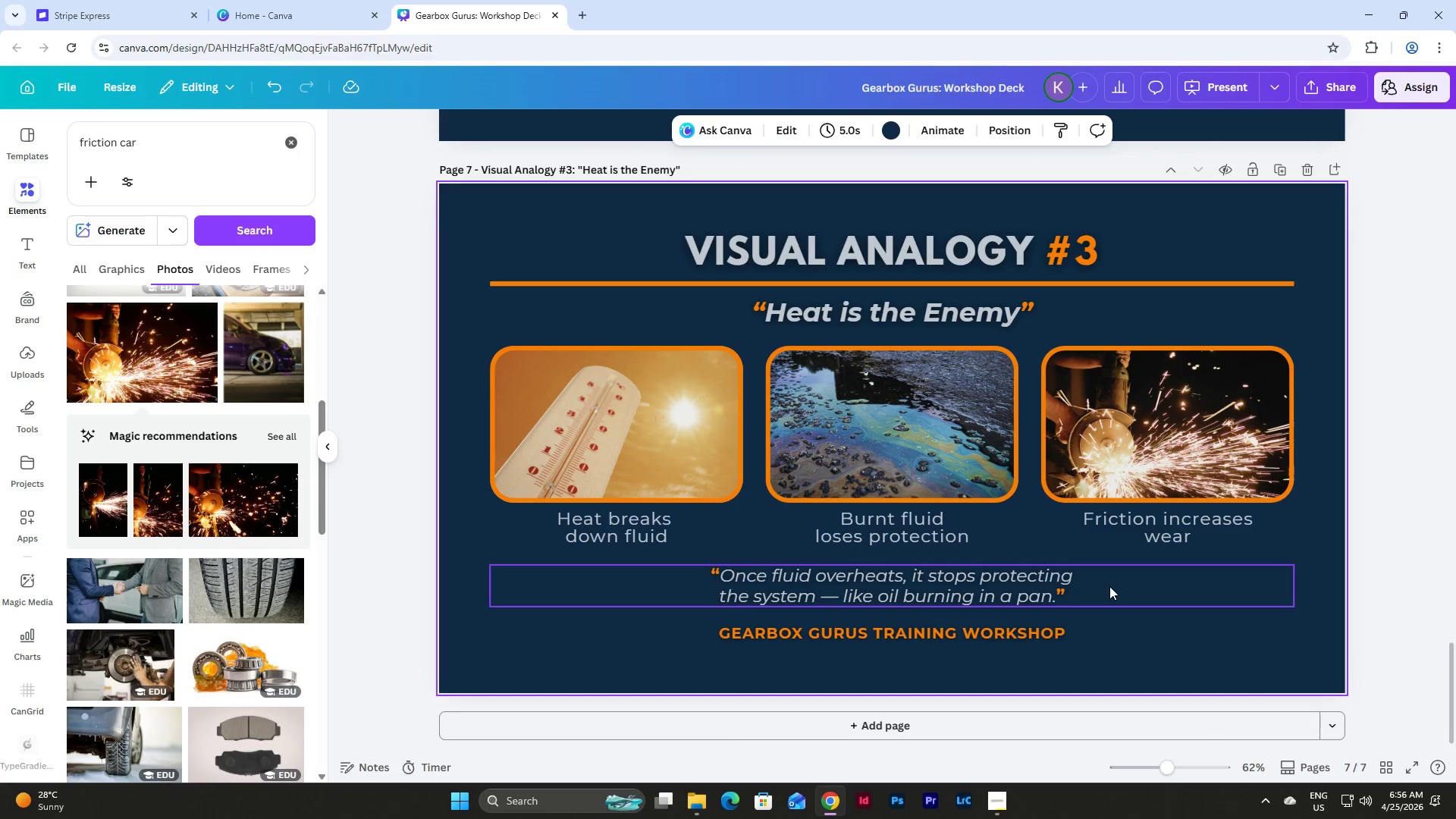 
wait(5.06)
 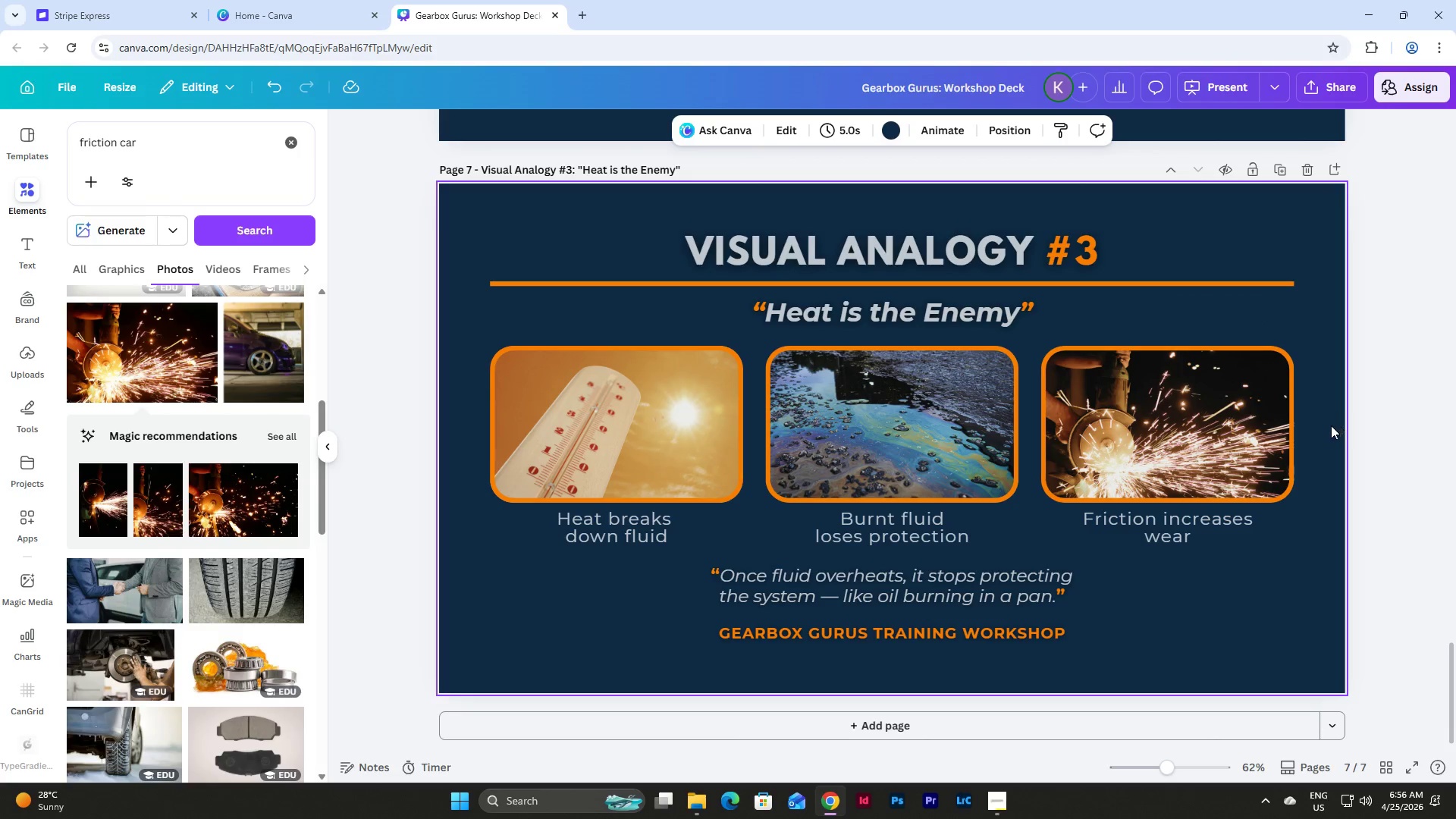 
double_click([739, 598])
 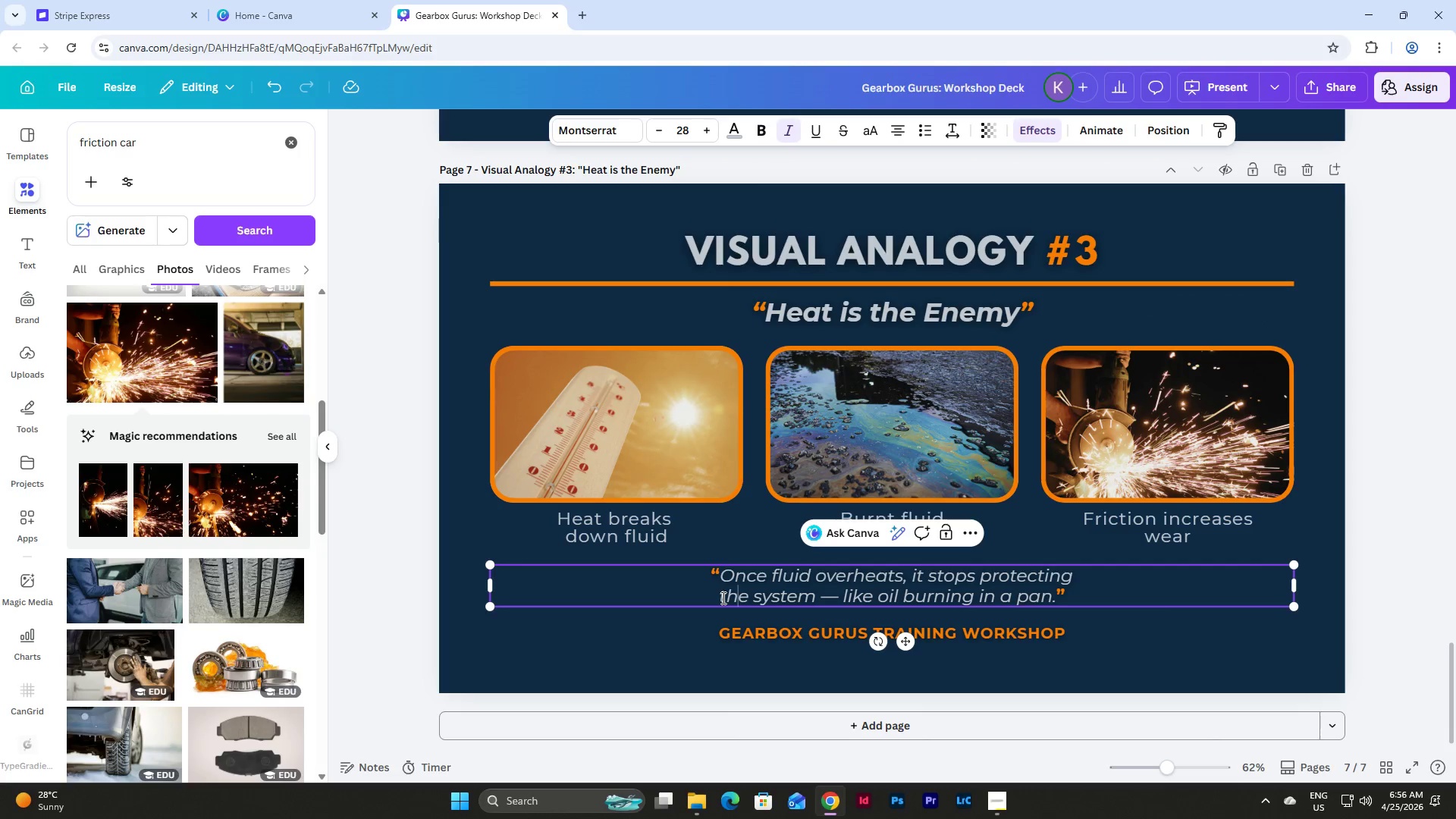 
triple_click([722, 598])
 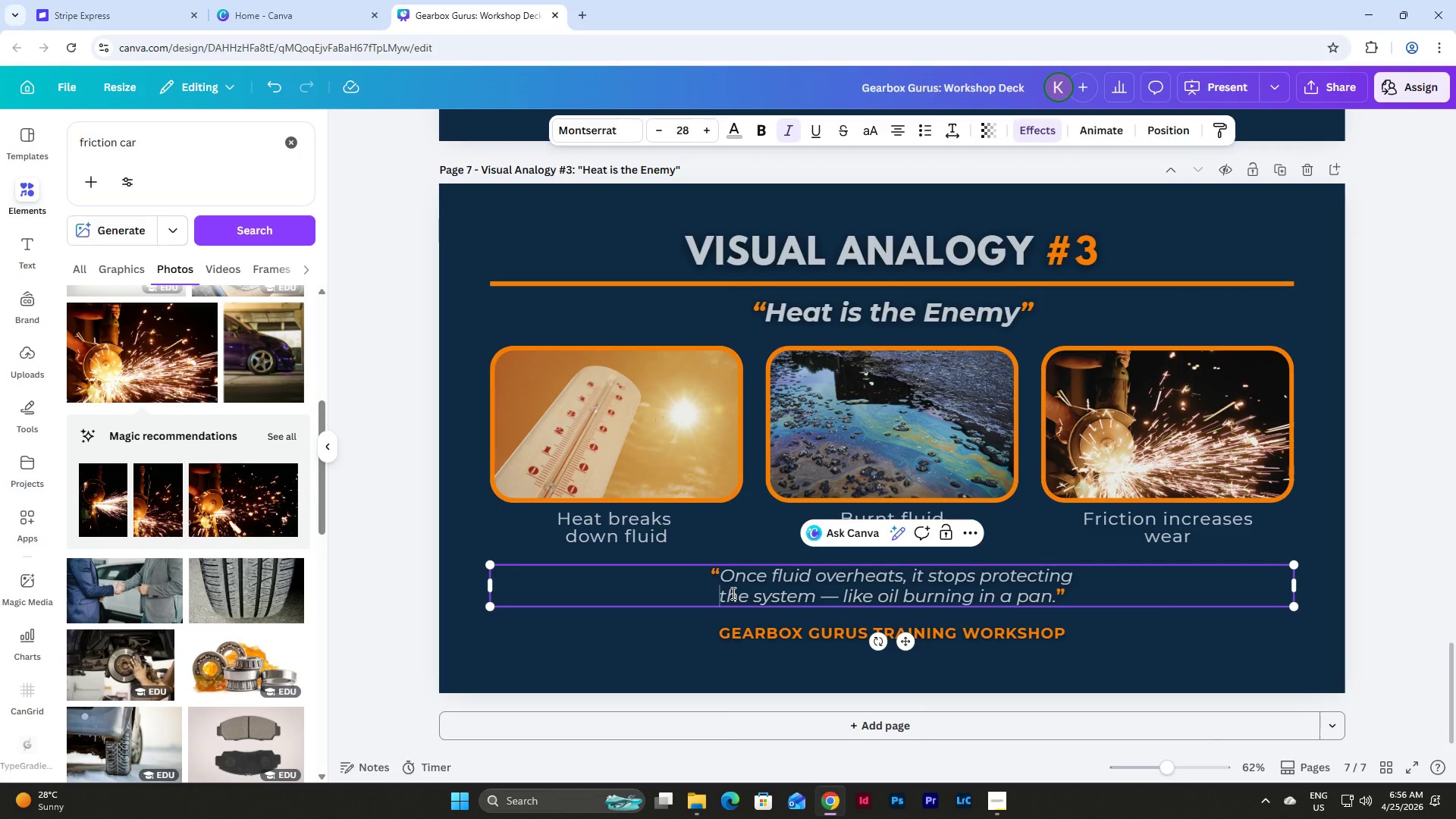 
key(Backspace)
 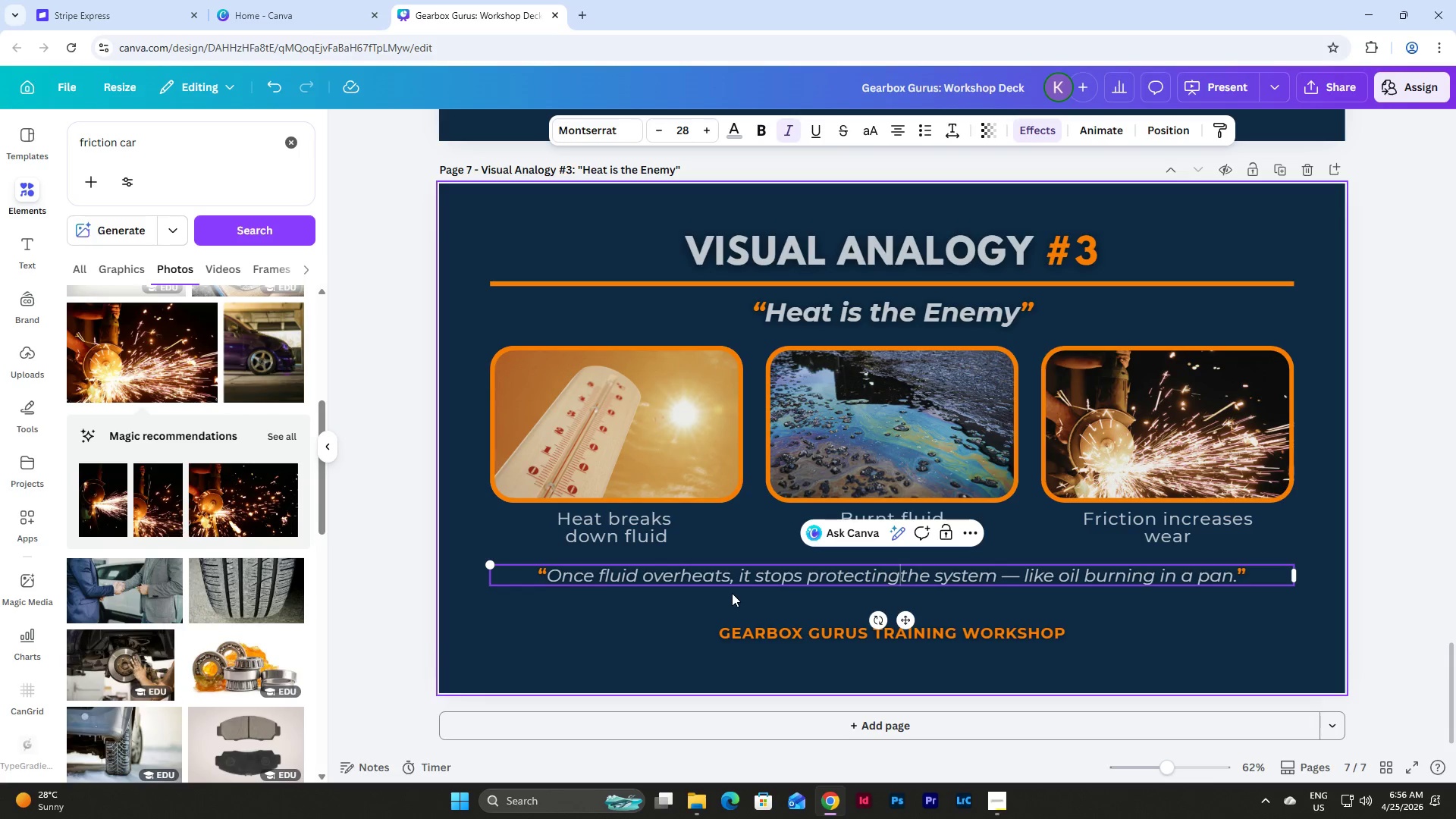 
key(Space)
 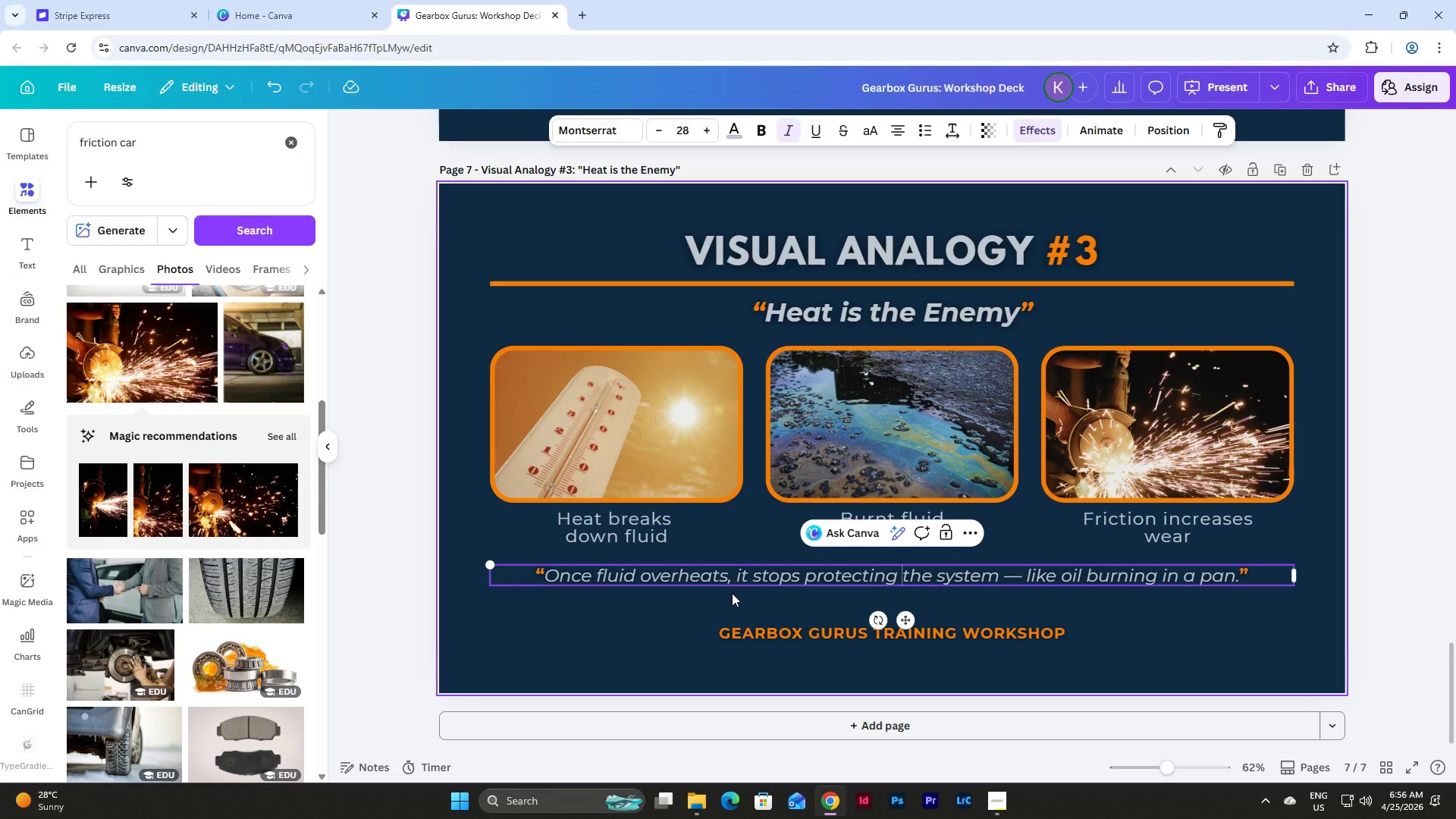 
wait(9.41)
 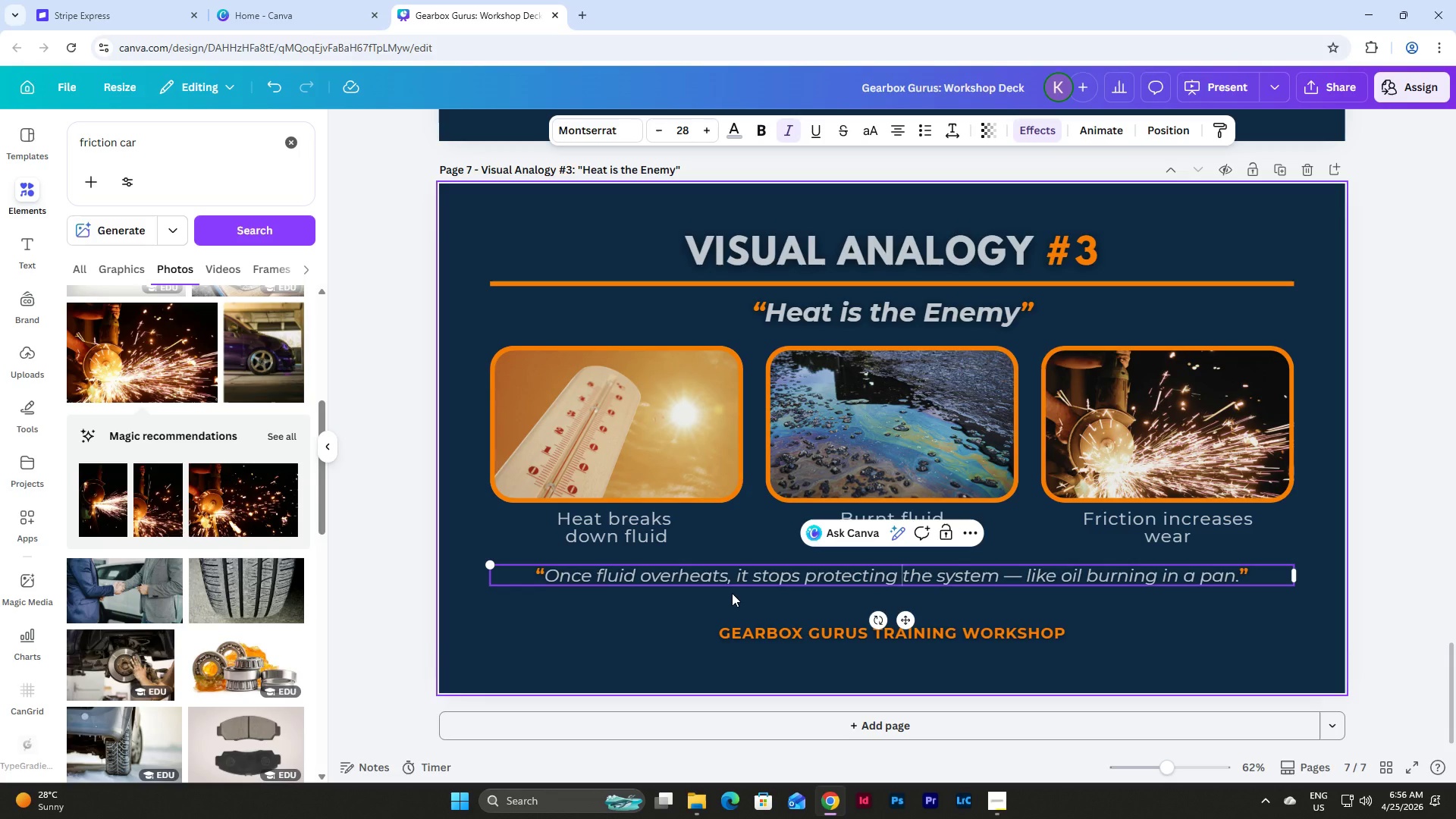 
left_click([505, 652])
 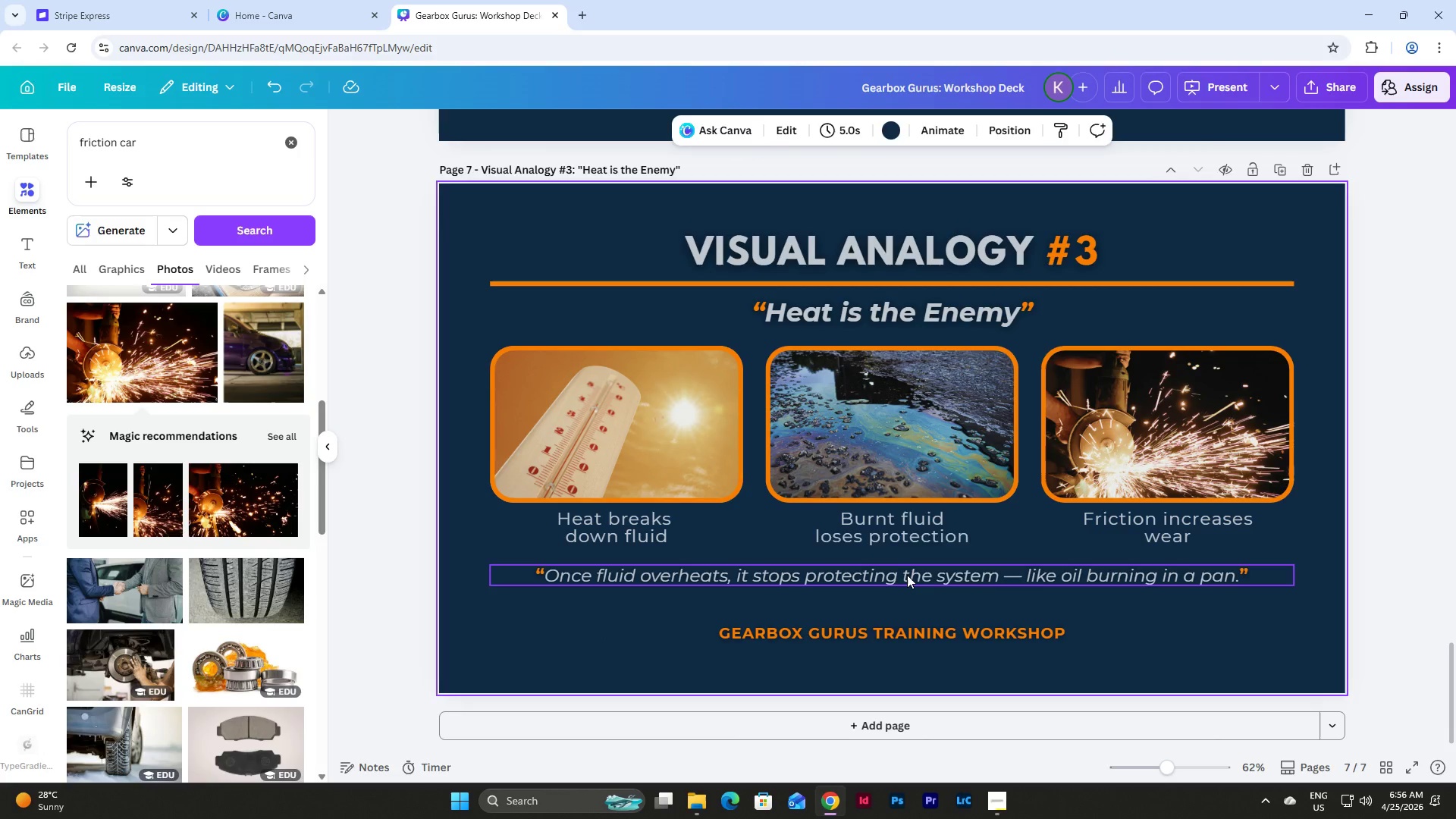 
left_click_drag(start_coordinate=[907, 575], to_coordinate=[910, 594])
 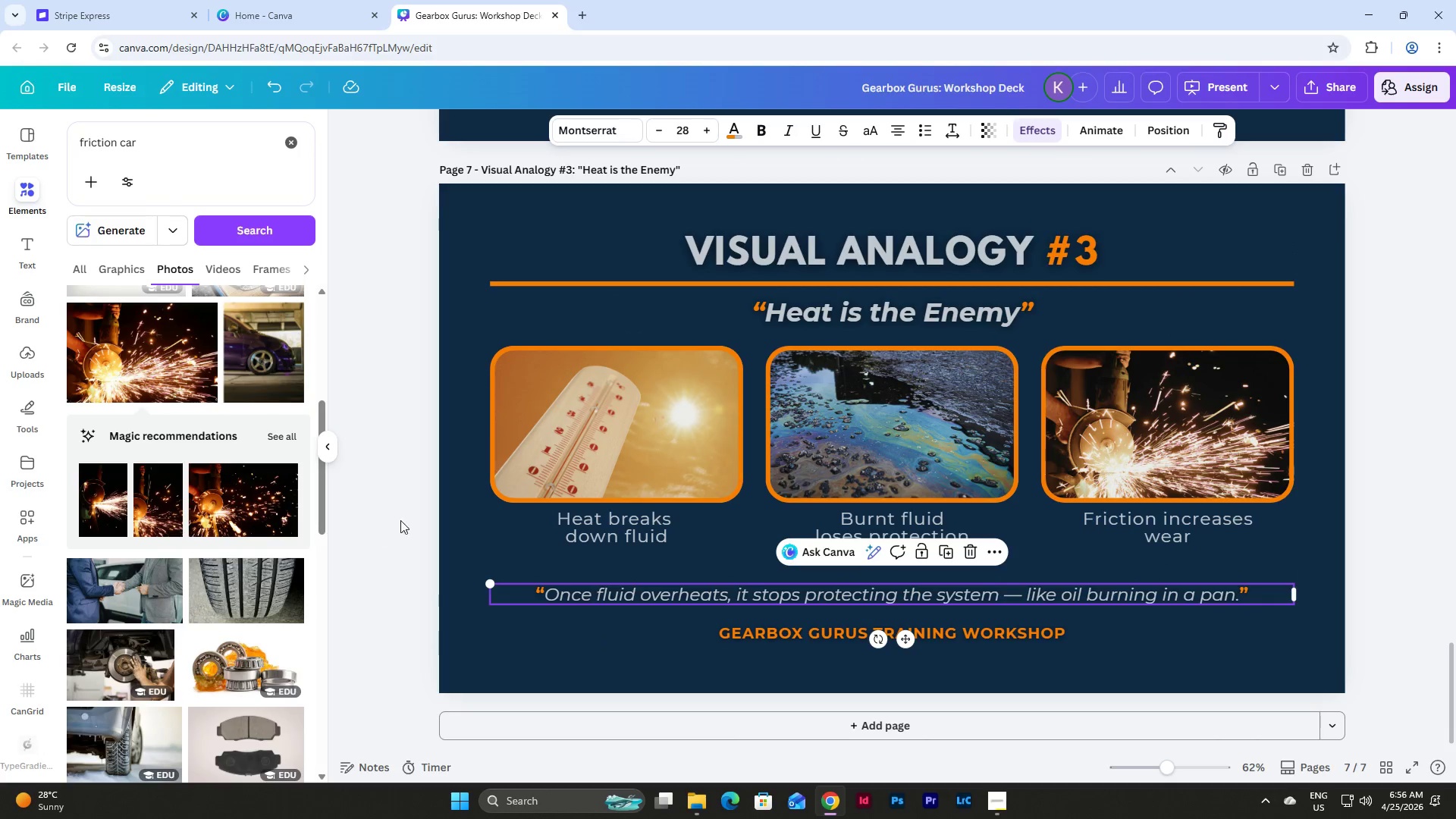 
left_click_drag(start_coordinate=[481, 529], to_coordinate=[485, 529])
 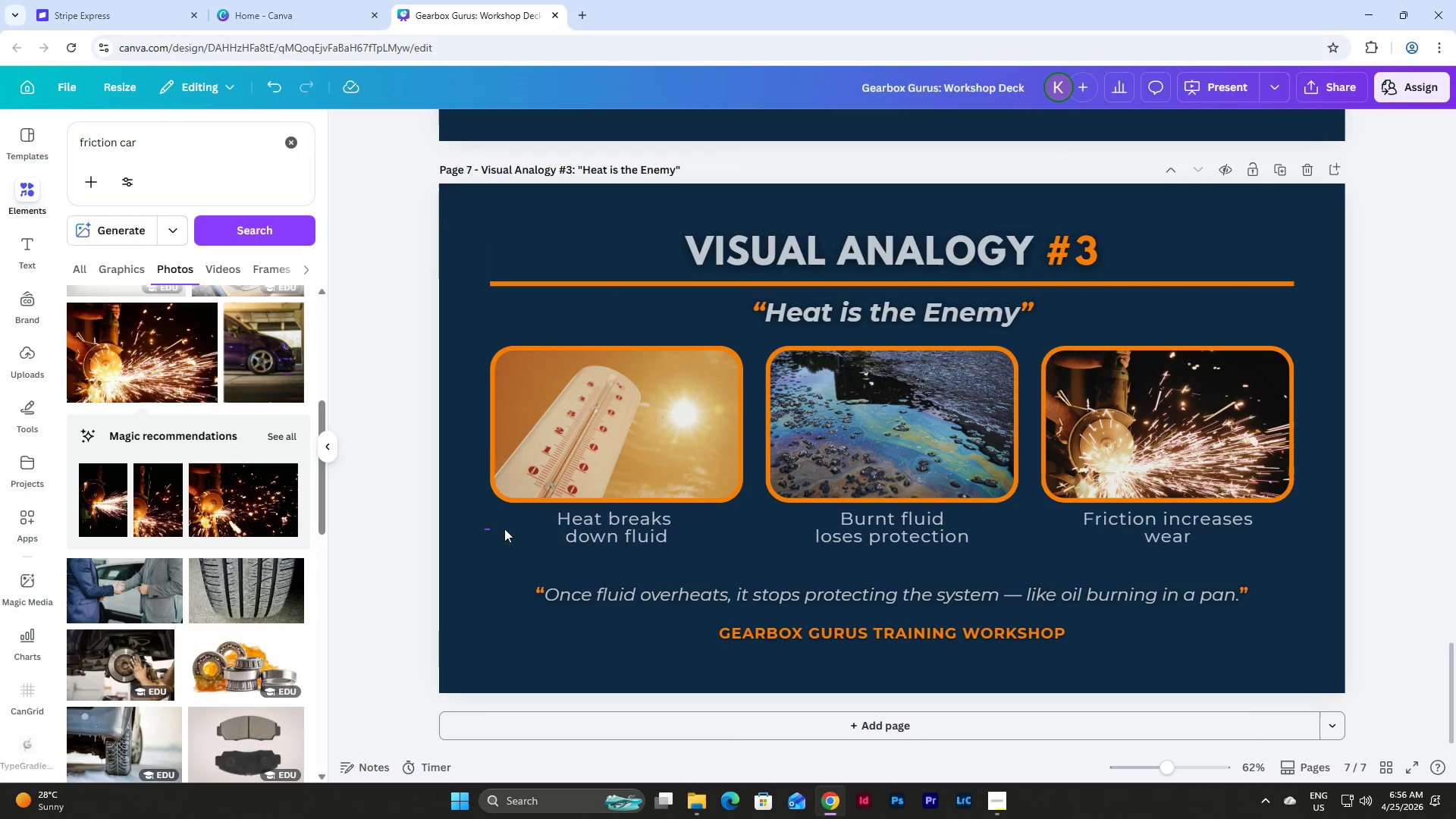 
left_click_drag(start_coordinate=[485, 529], to_coordinate=[1258, 547])
 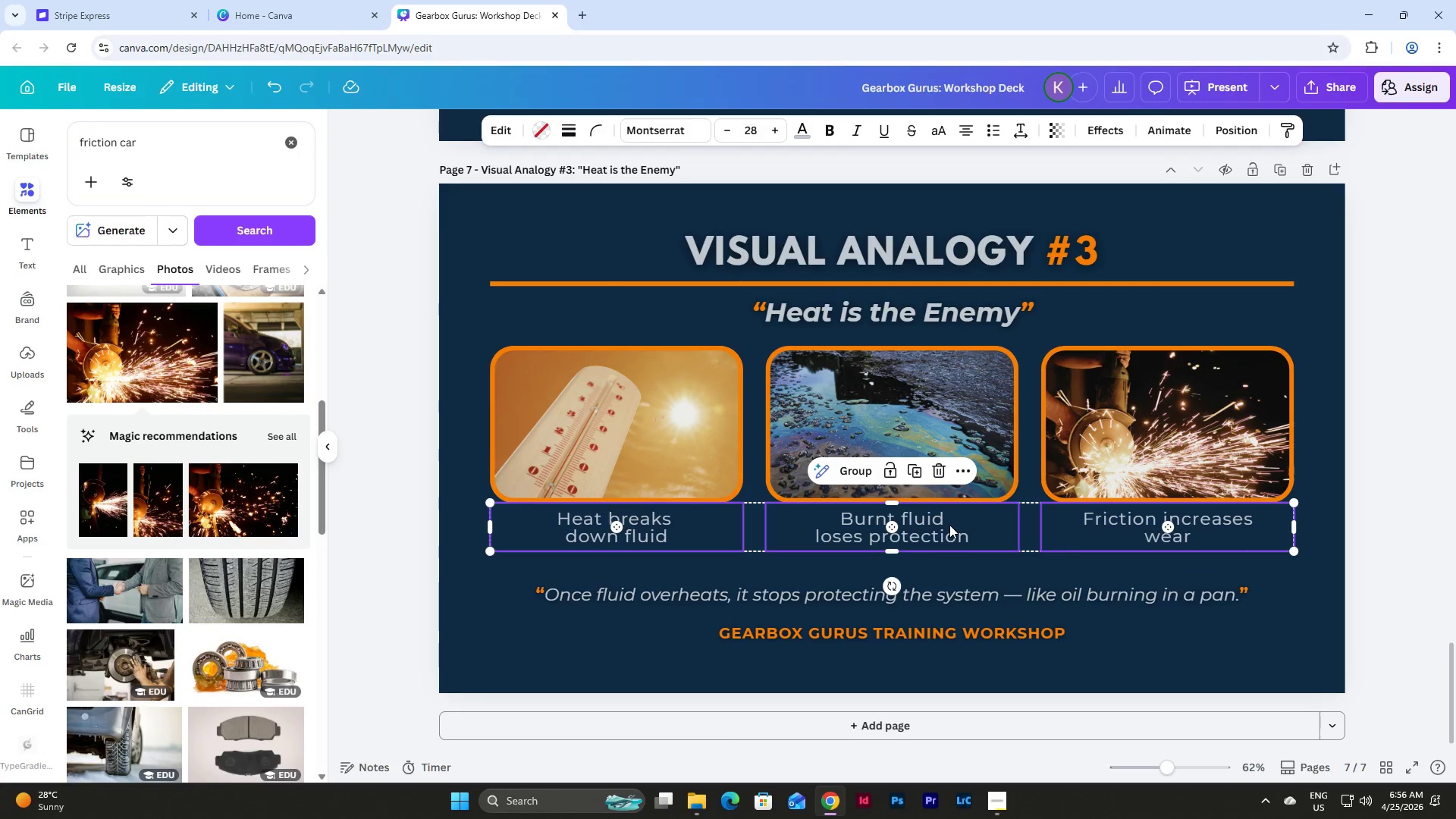 
left_click_drag(start_coordinate=[949, 525], to_coordinate=[949, 548])
 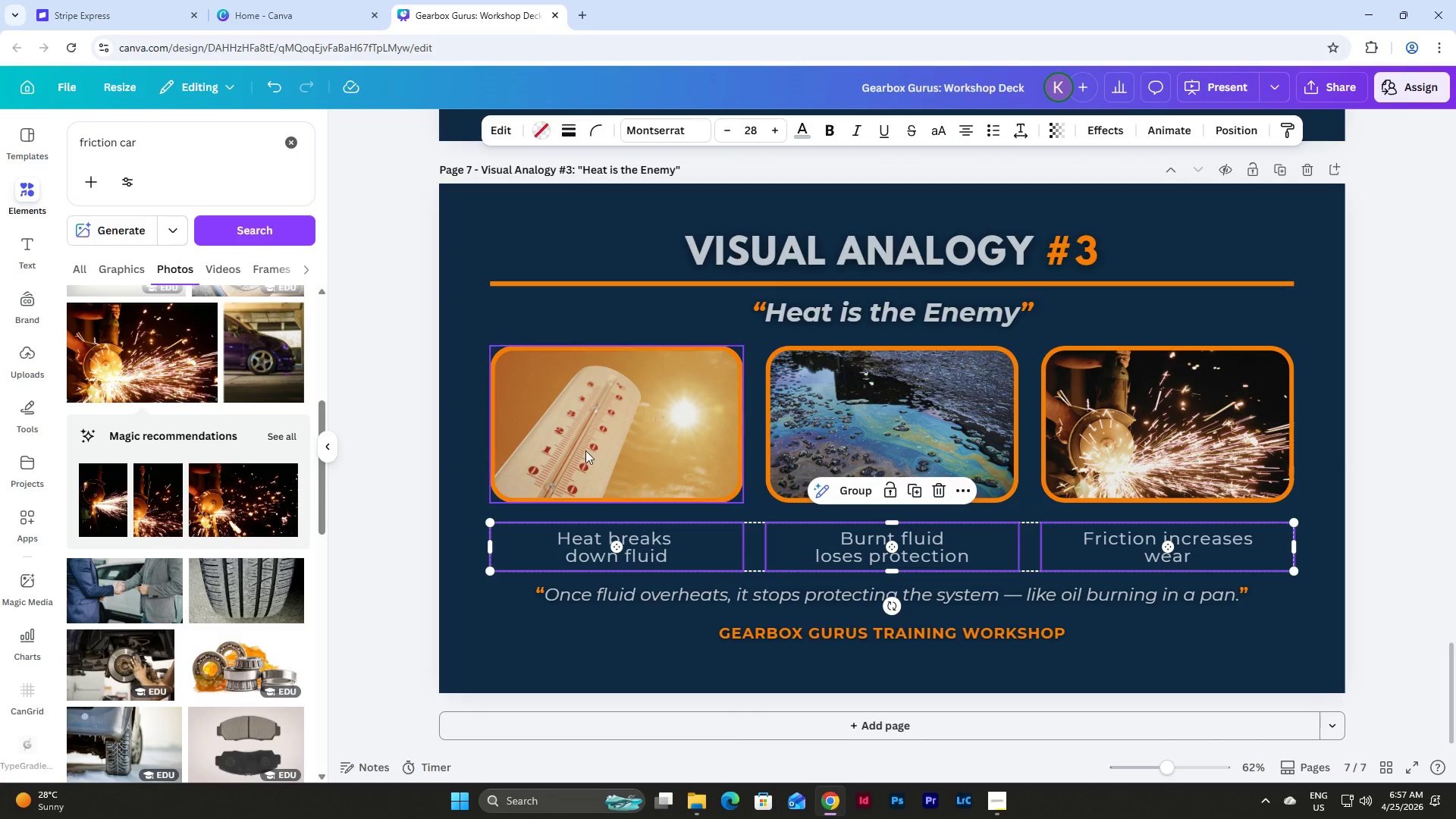 
left_click([585, 450])
 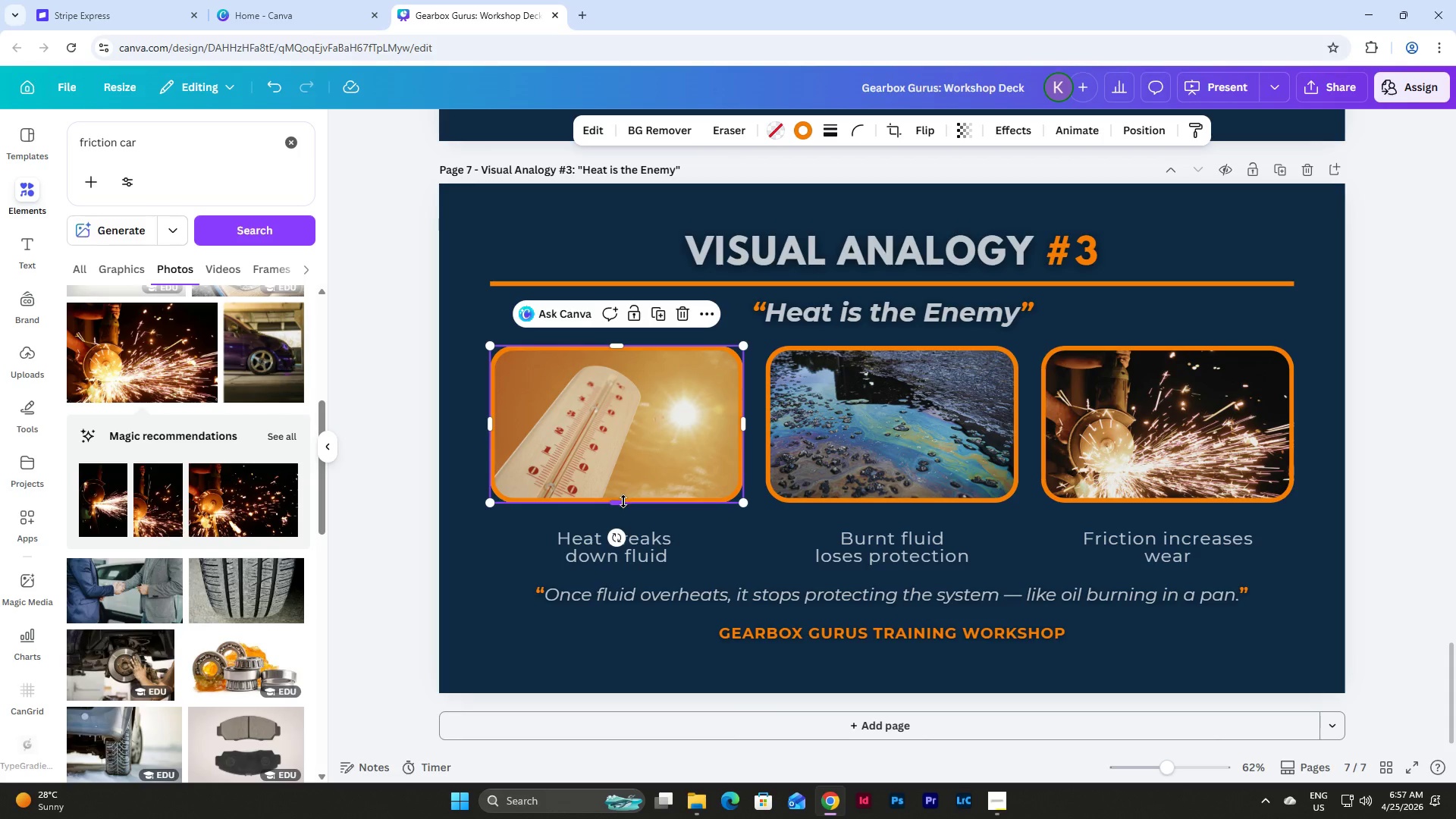 
left_click_drag(start_coordinate=[623, 501], to_coordinate=[627, 522])
 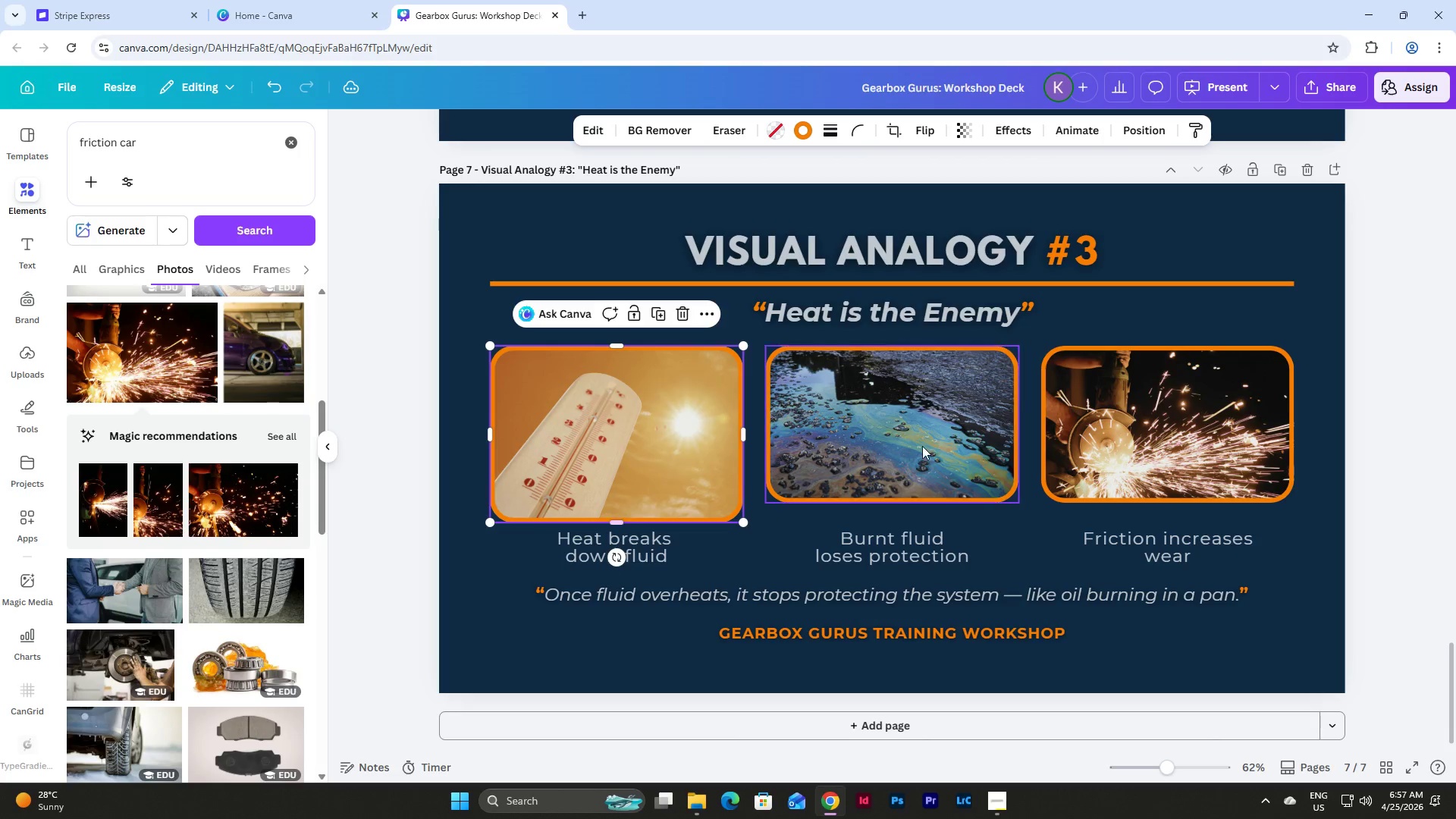 
left_click([925, 444])
 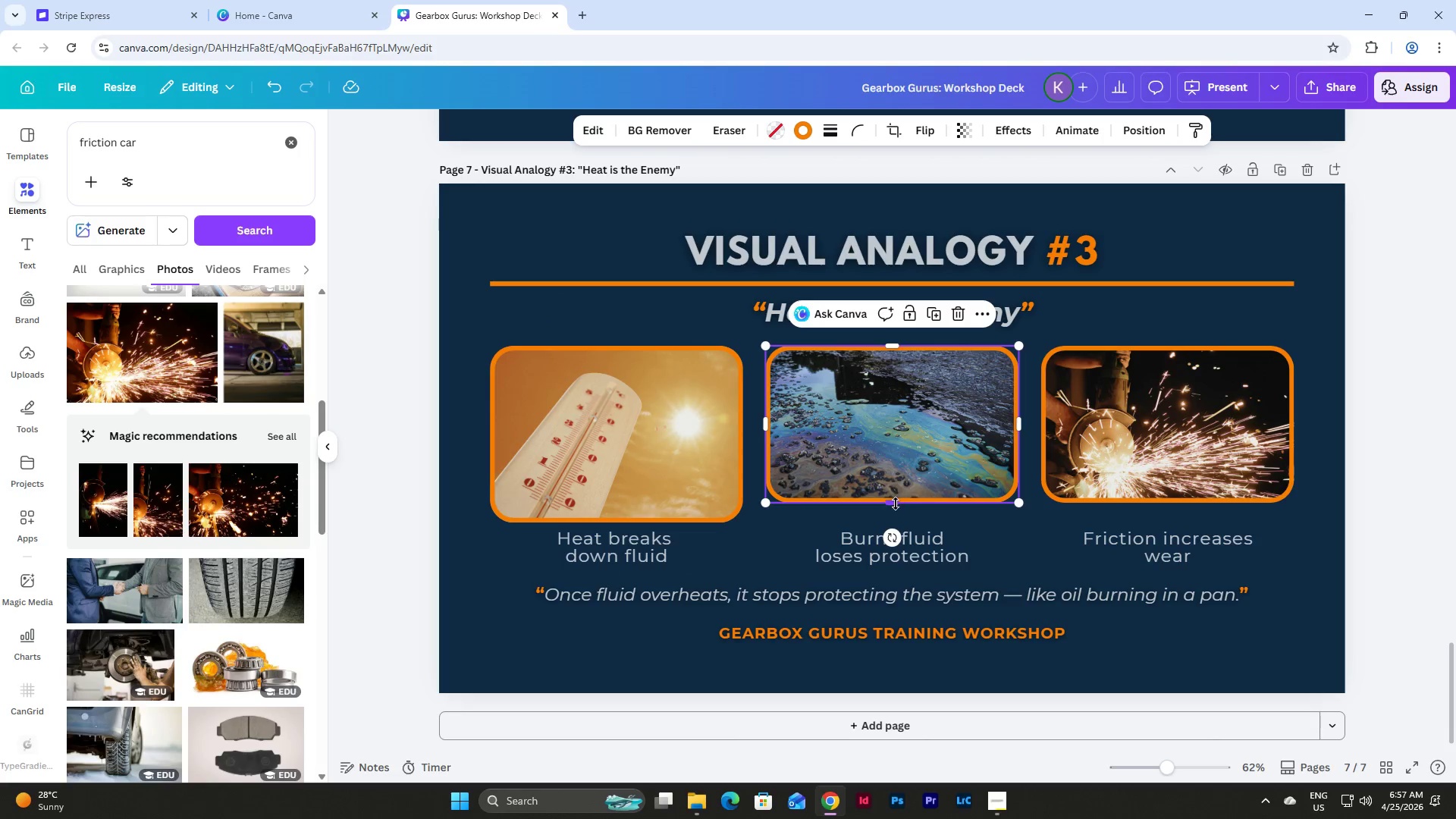 
left_click_drag(start_coordinate=[896, 504], to_coordinate=[894, 524])
 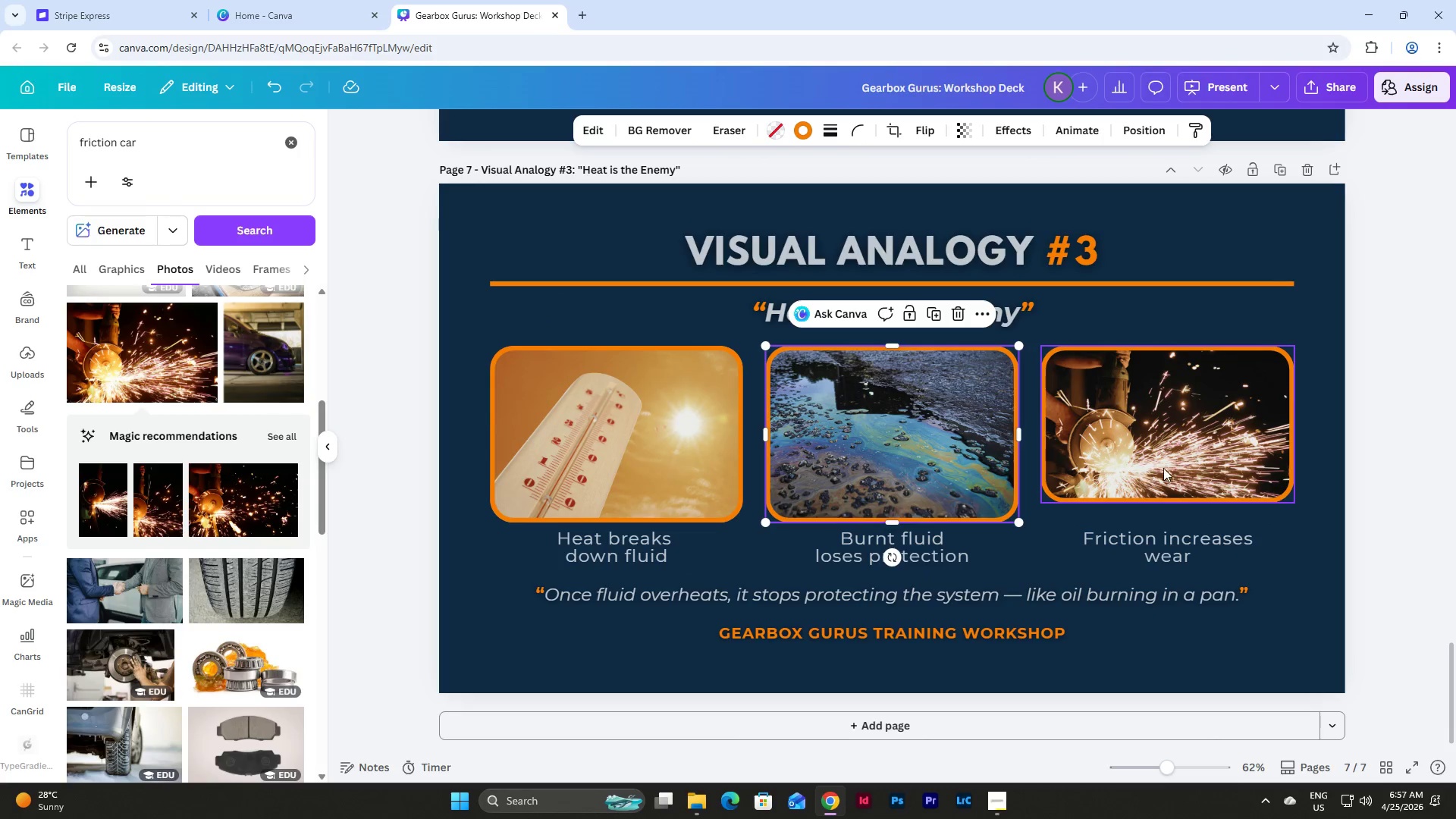 
left_click([1163, 468])
 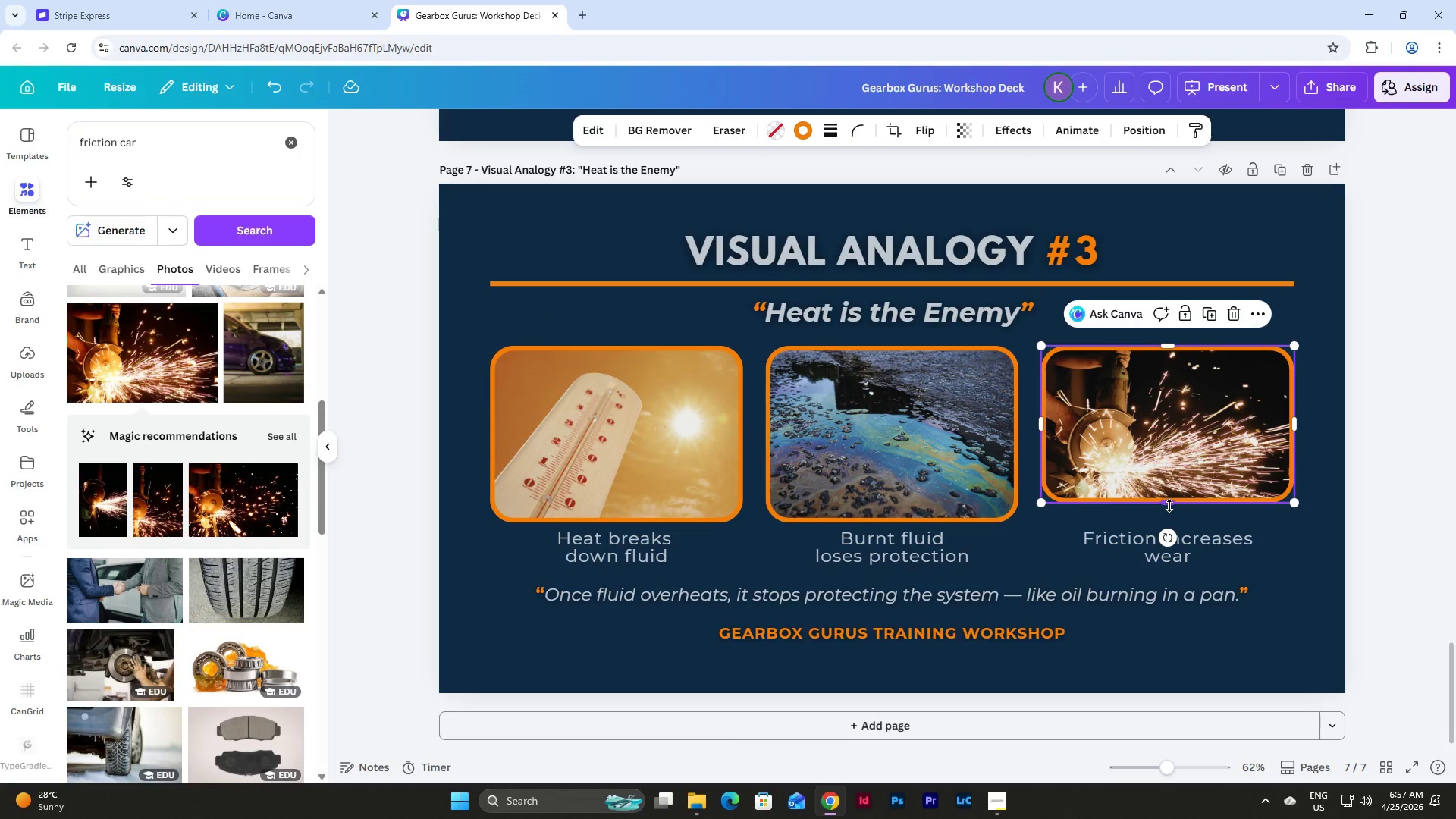 
left_click_drag(start_coordinate=[1170, 504], to_coordinate=[1171, 521])
 